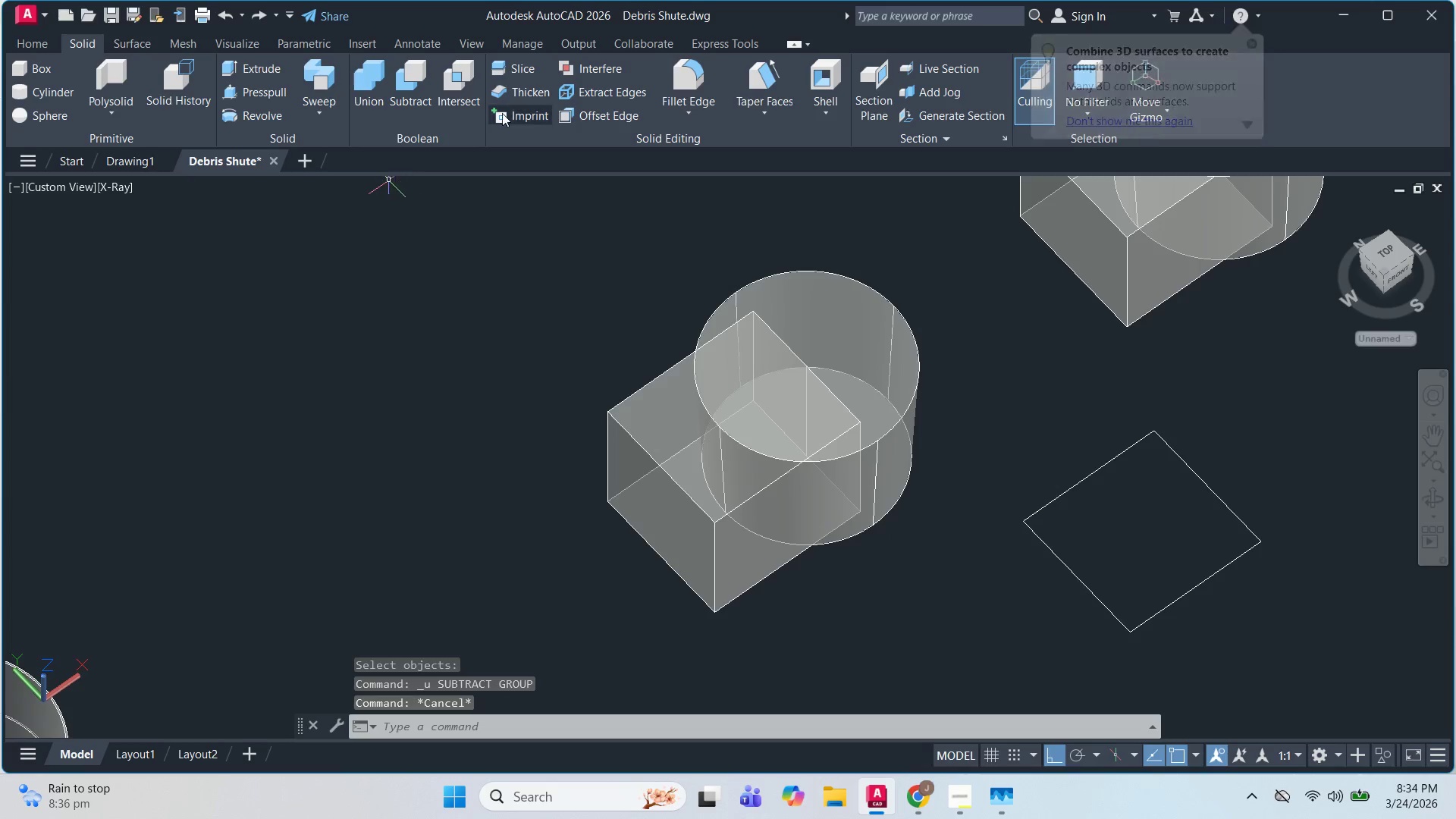 
left_click([460, 84])
 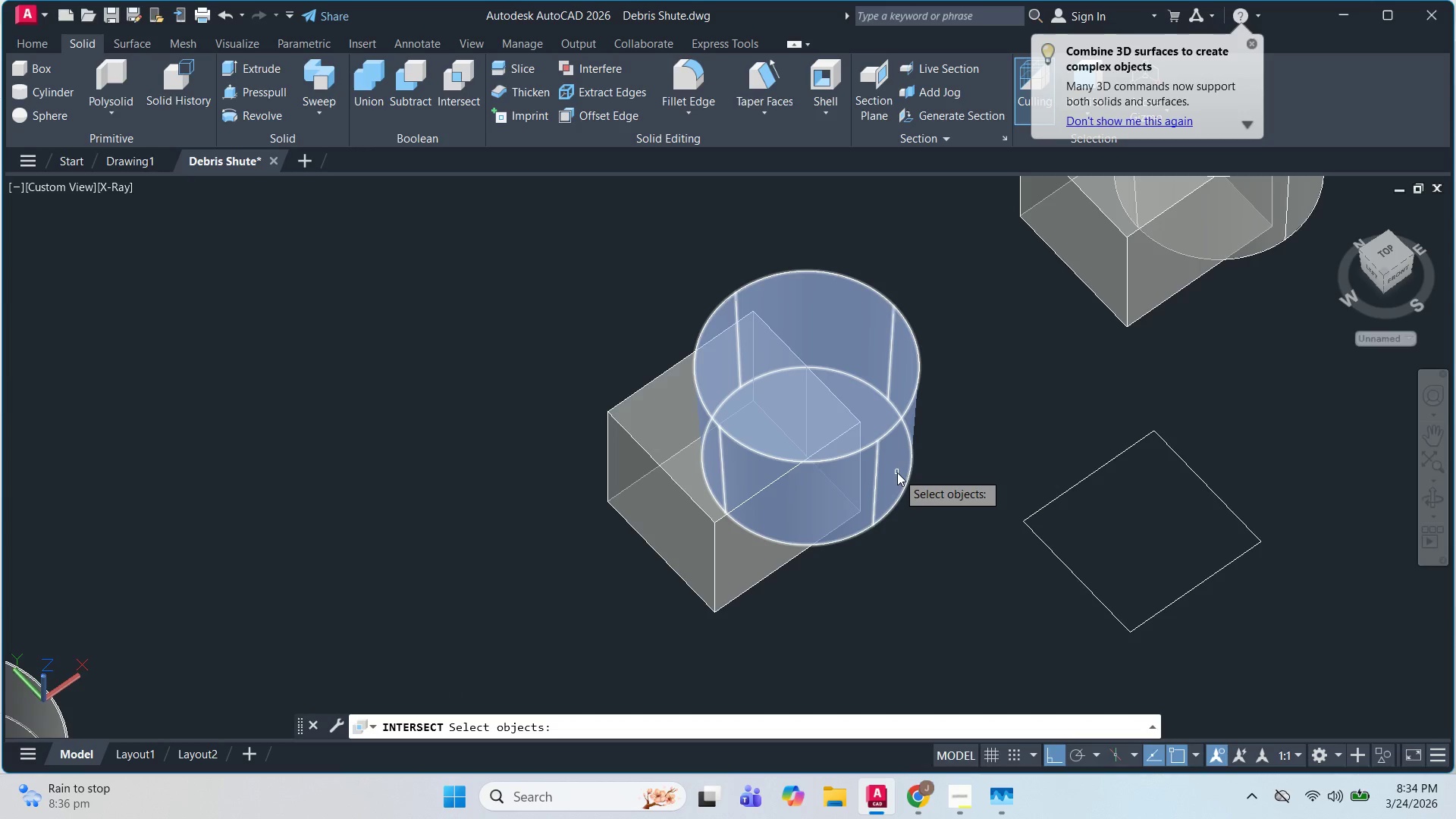 
left_click([897, 472])
 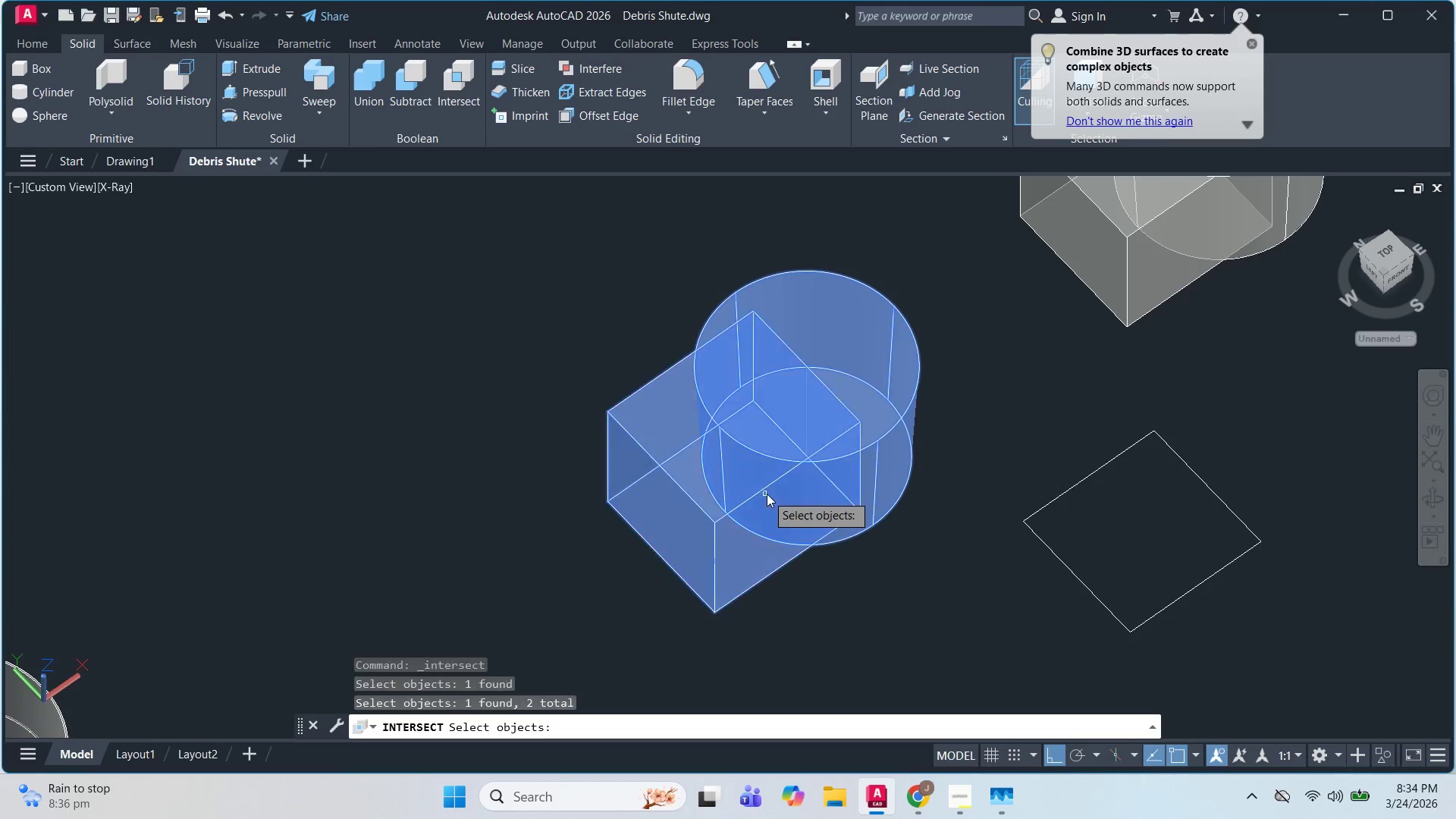 
key(Space)
 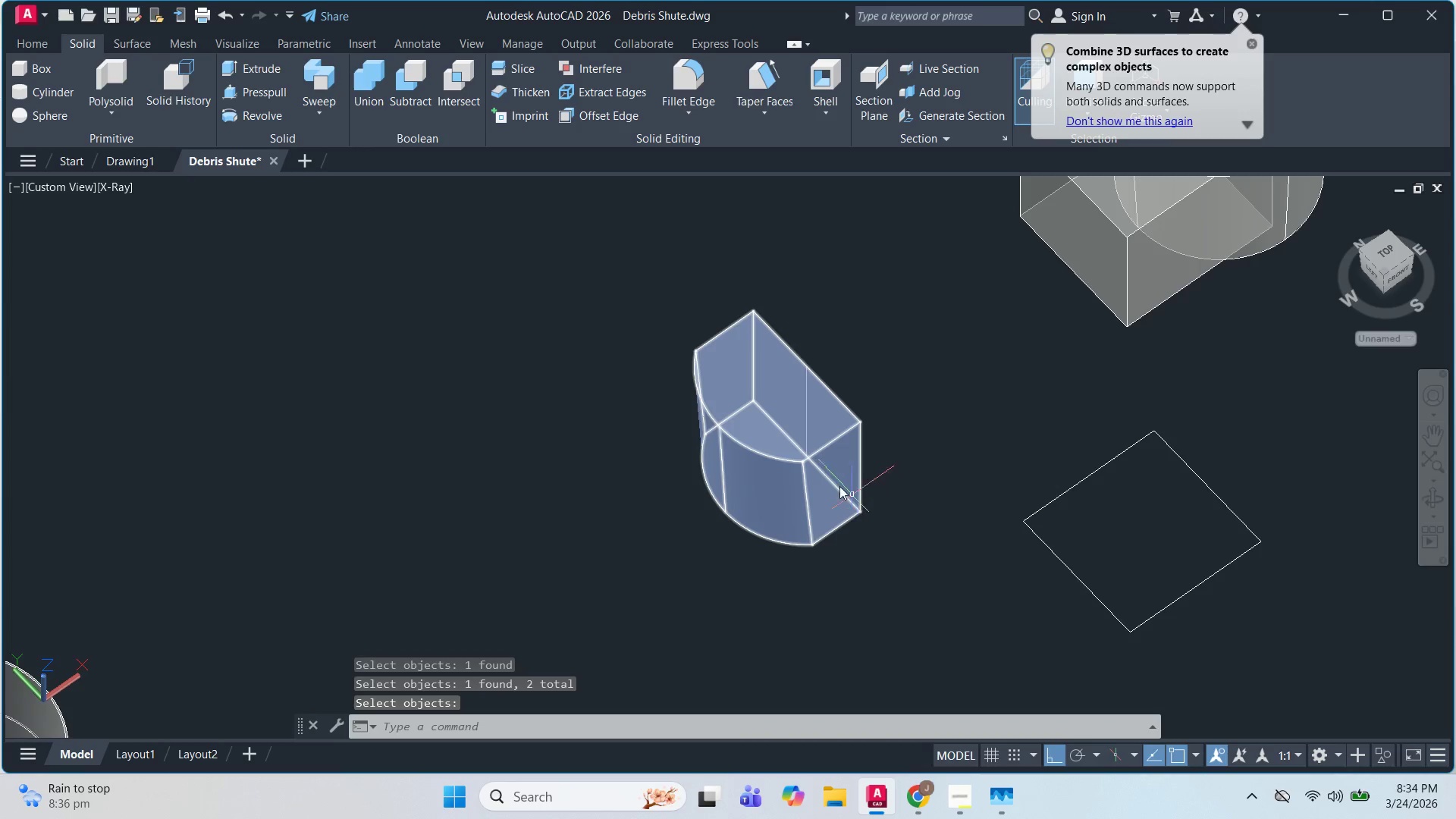 
key(Escape)
 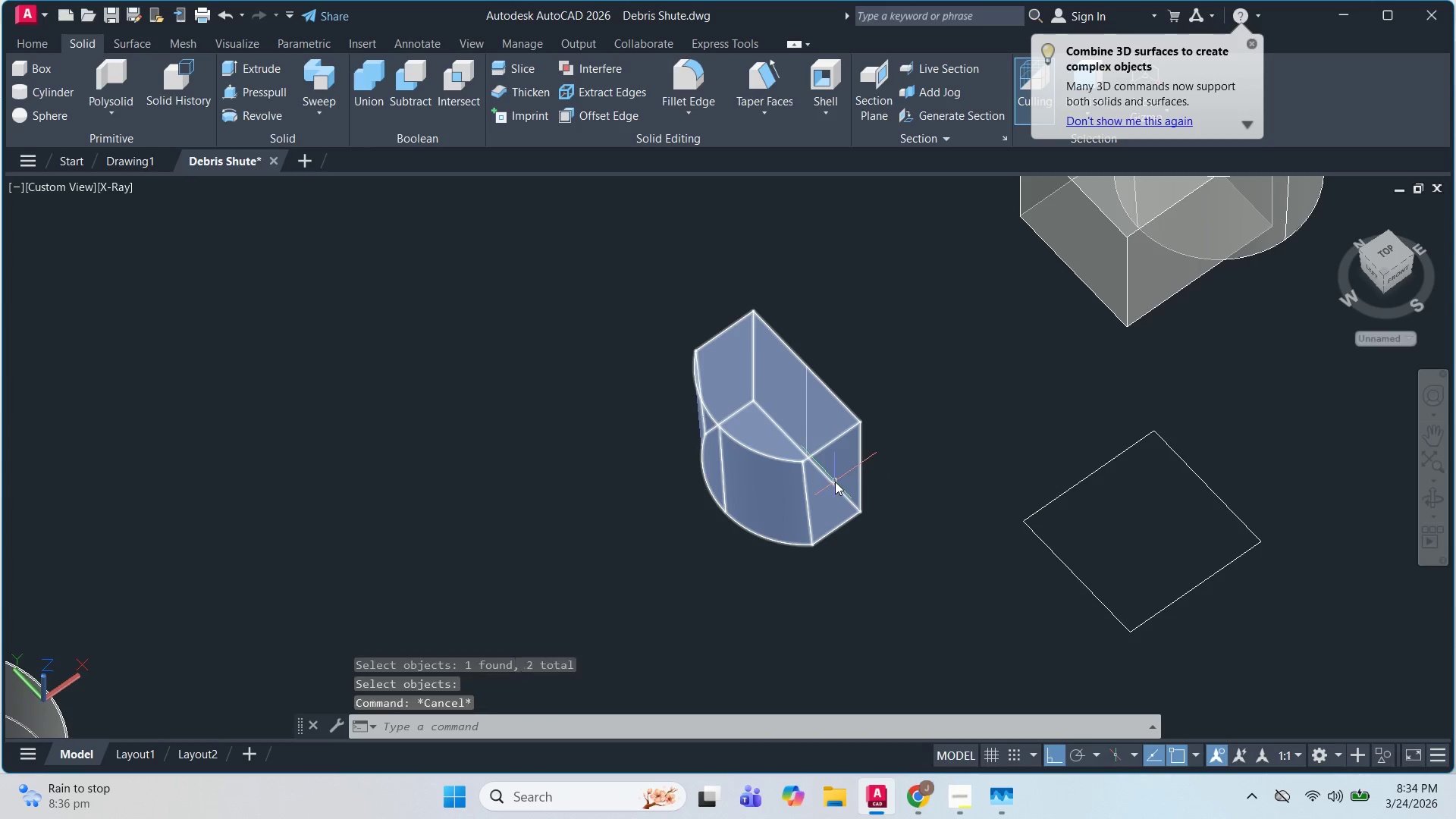 
key(Escape)
 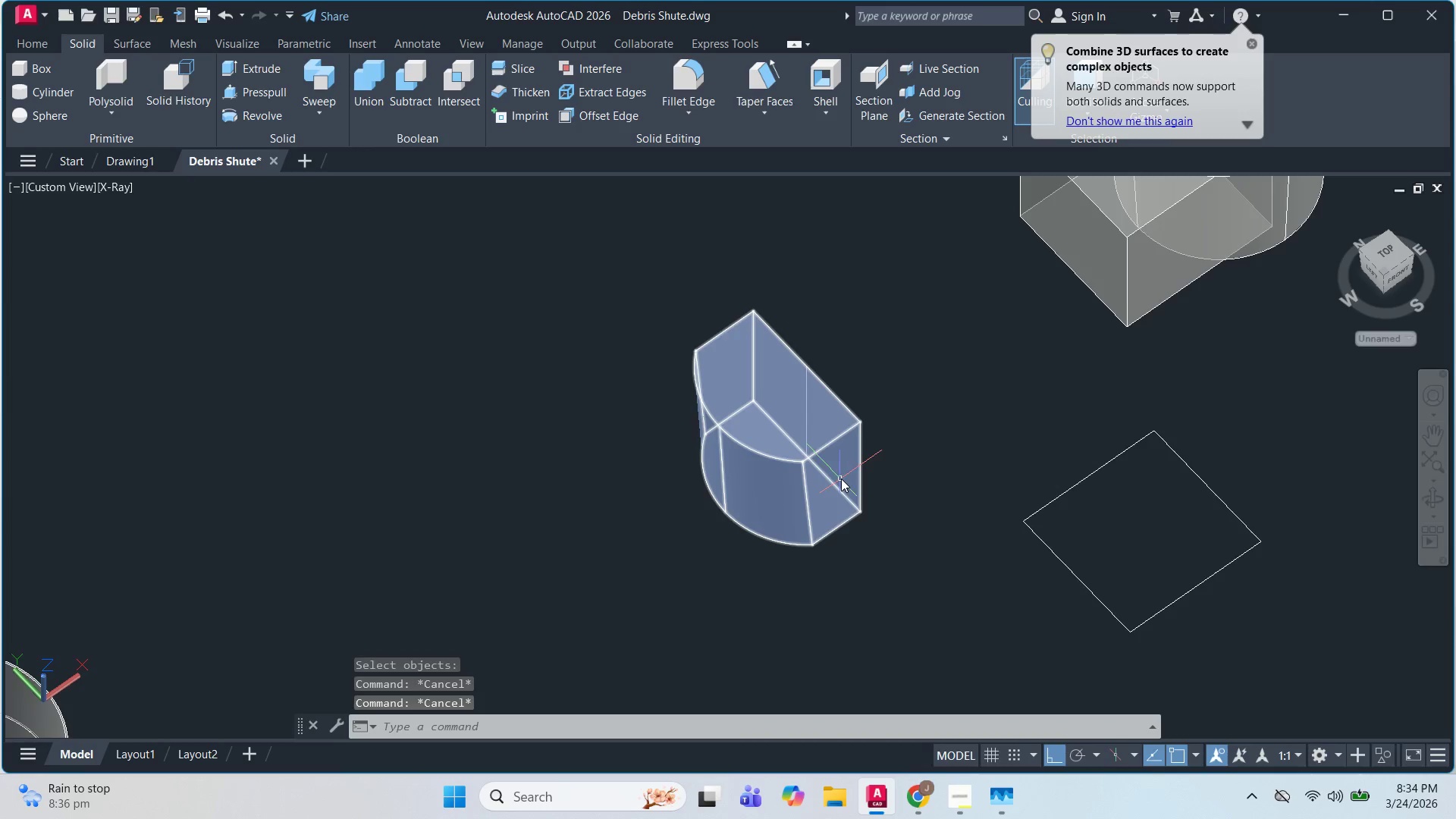 
hold_key(key=ShiftLeft, duration=0.97)
 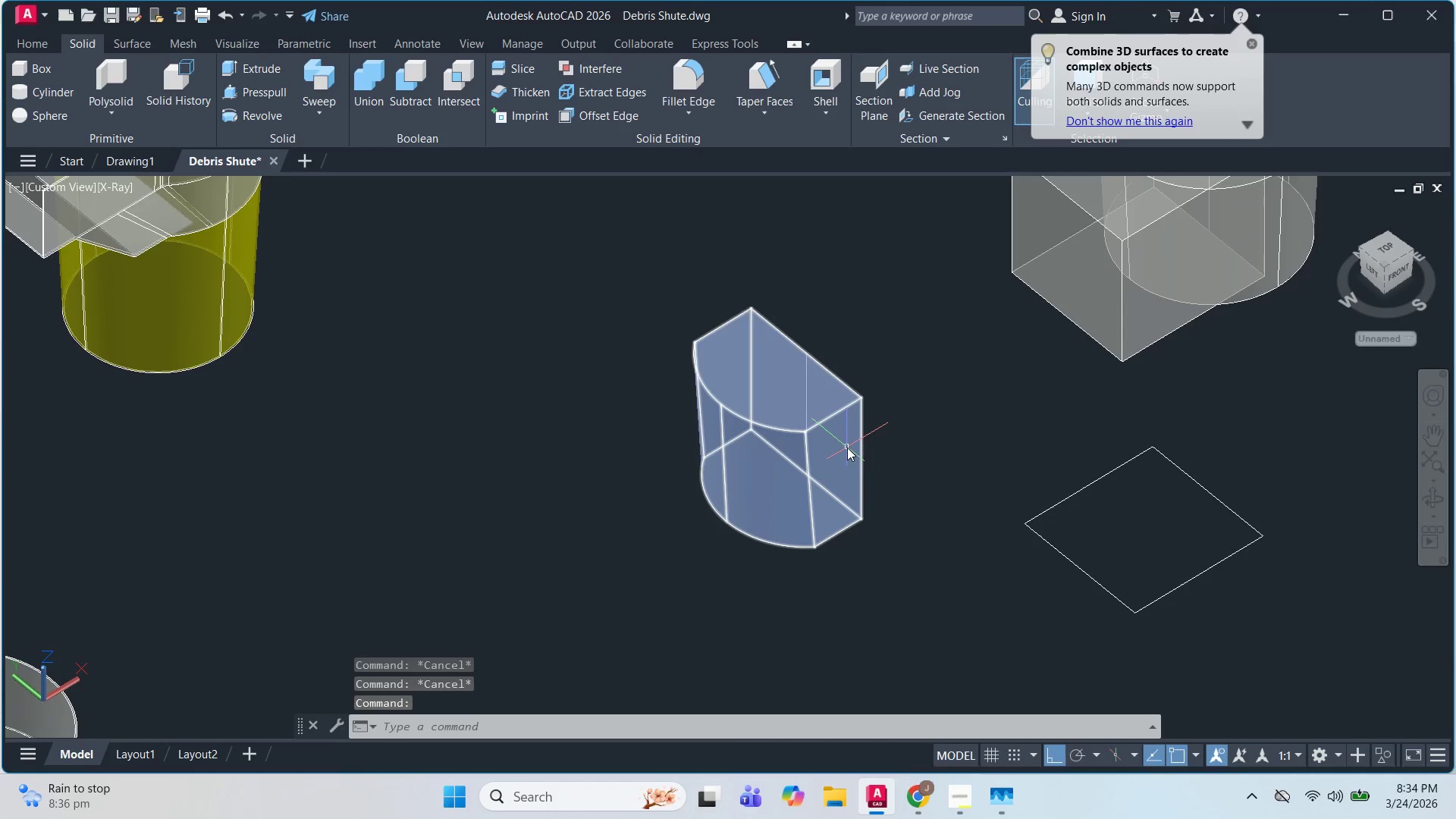 
key(Escape)
 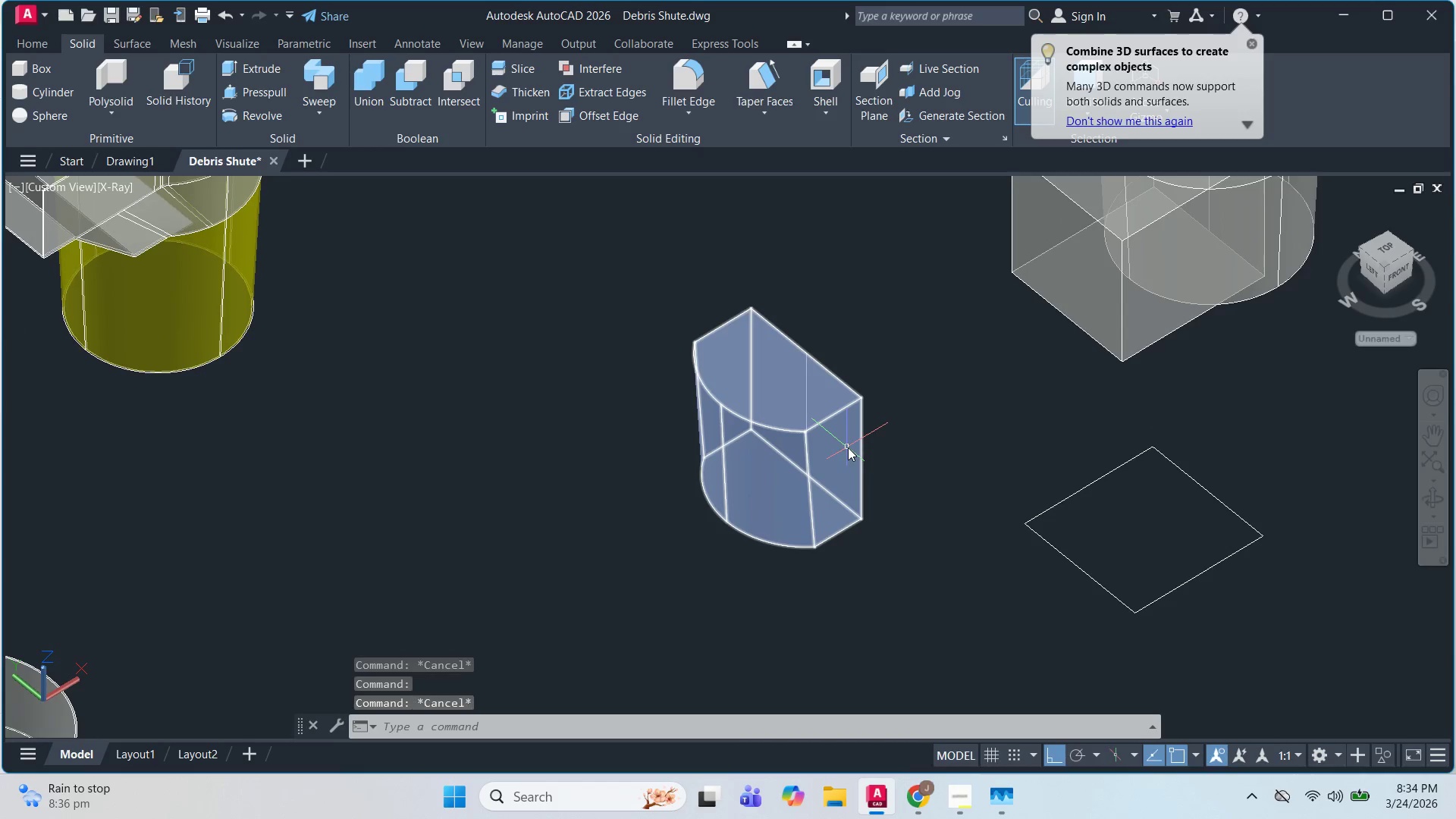 
key(Escape)
 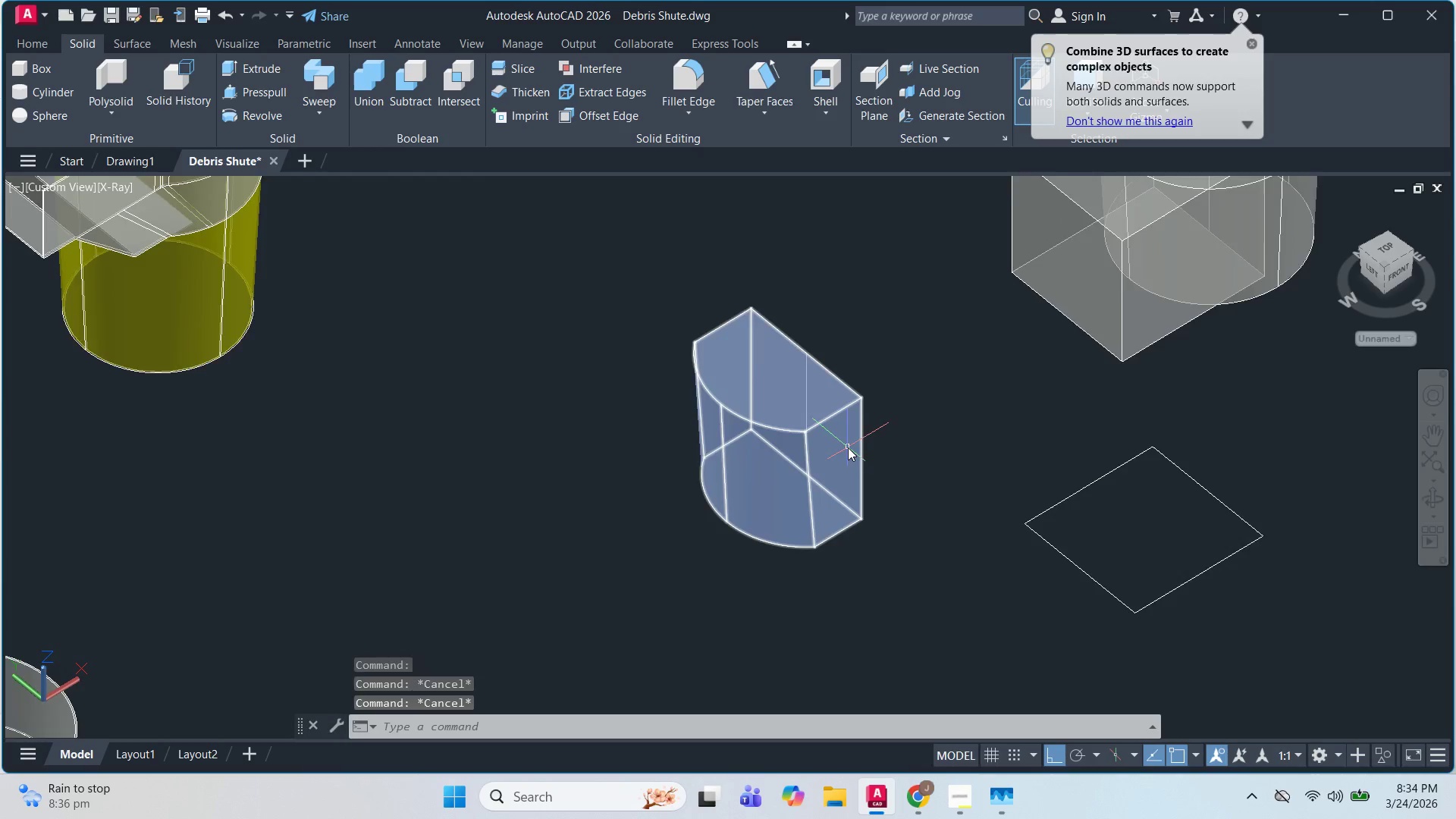 
scroll: coordinate [849, 447], scroll_direction: down, amount: 1.0
 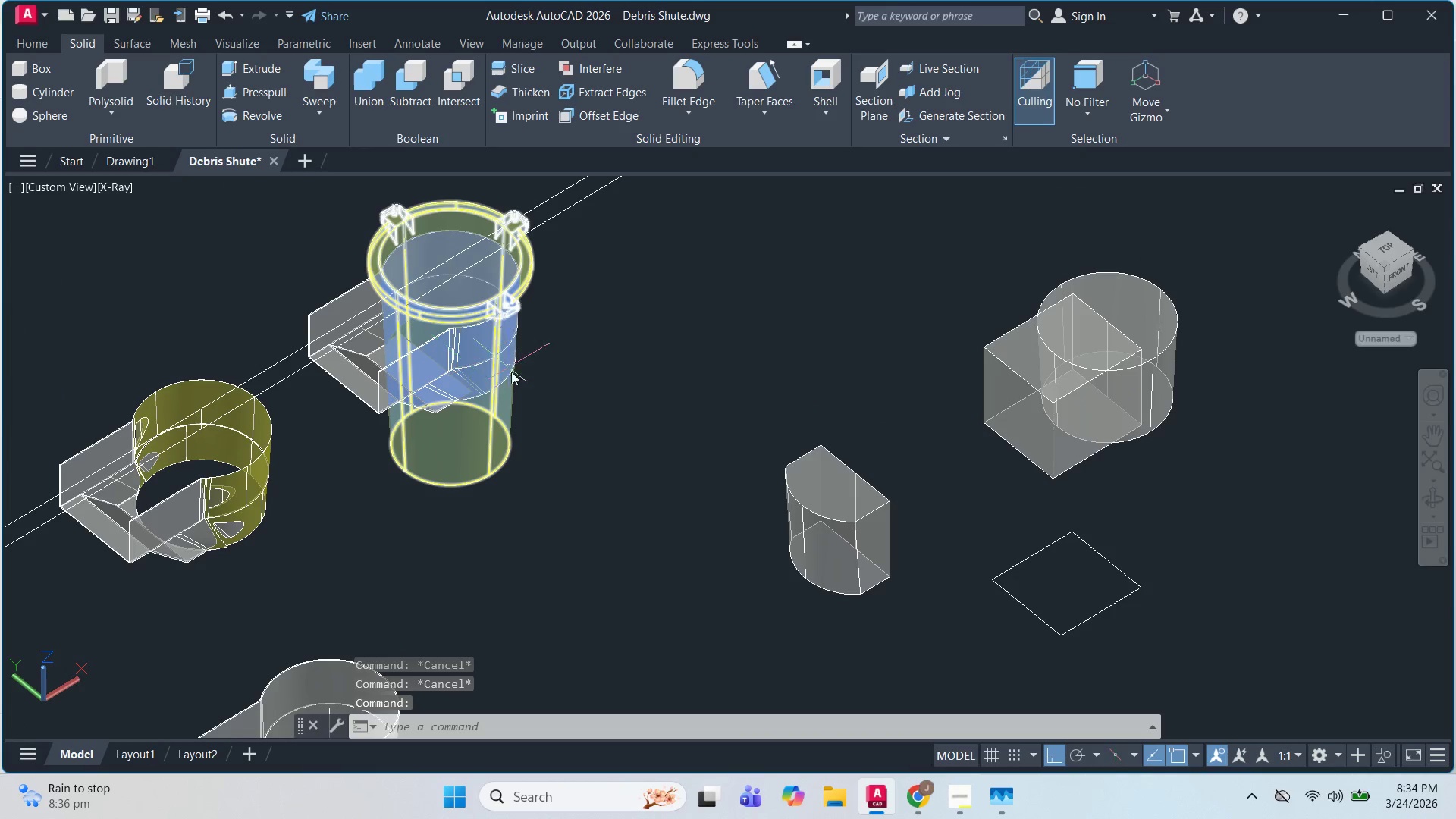 
left_click([487, 447])
 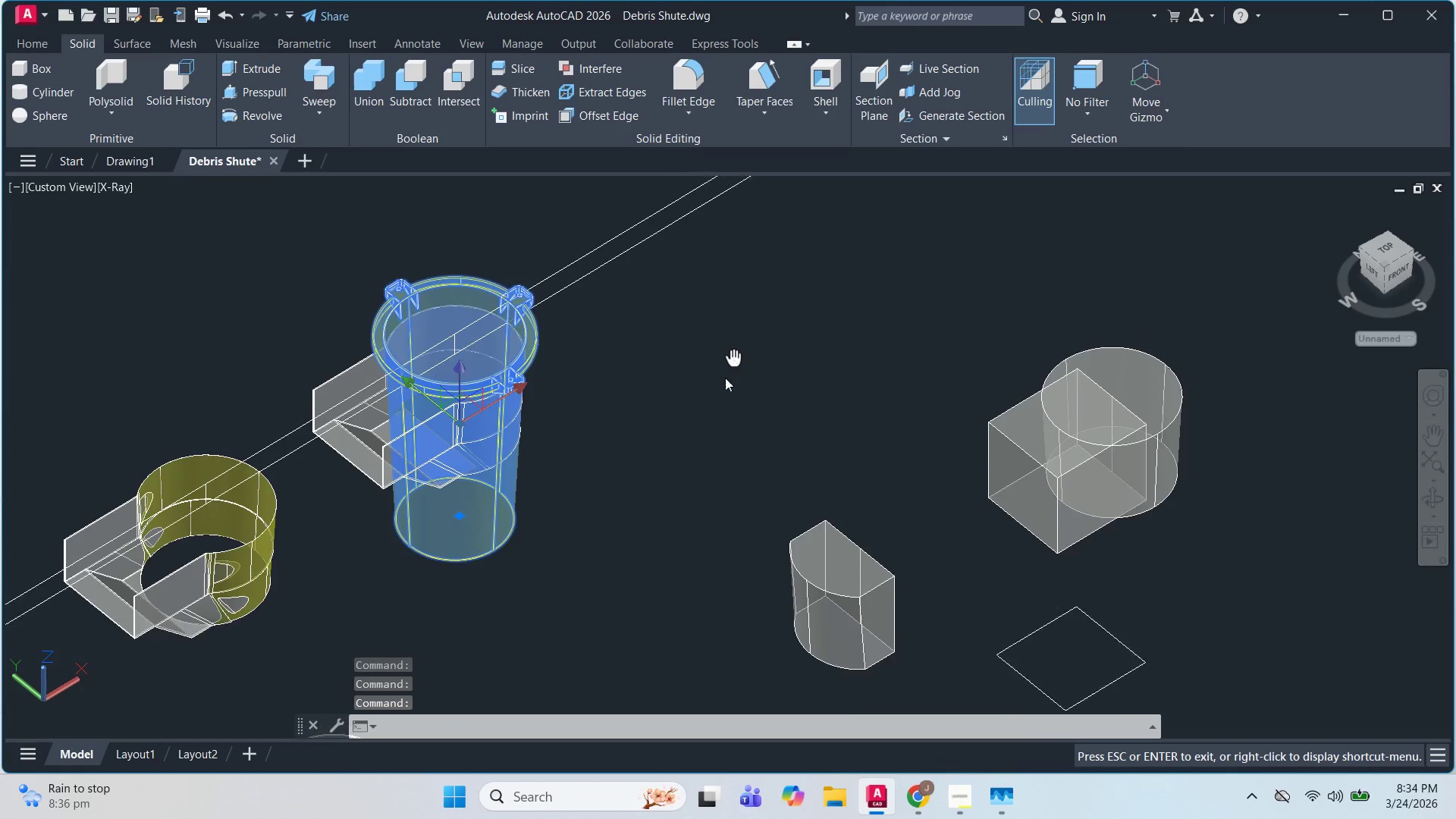 
type(co )
 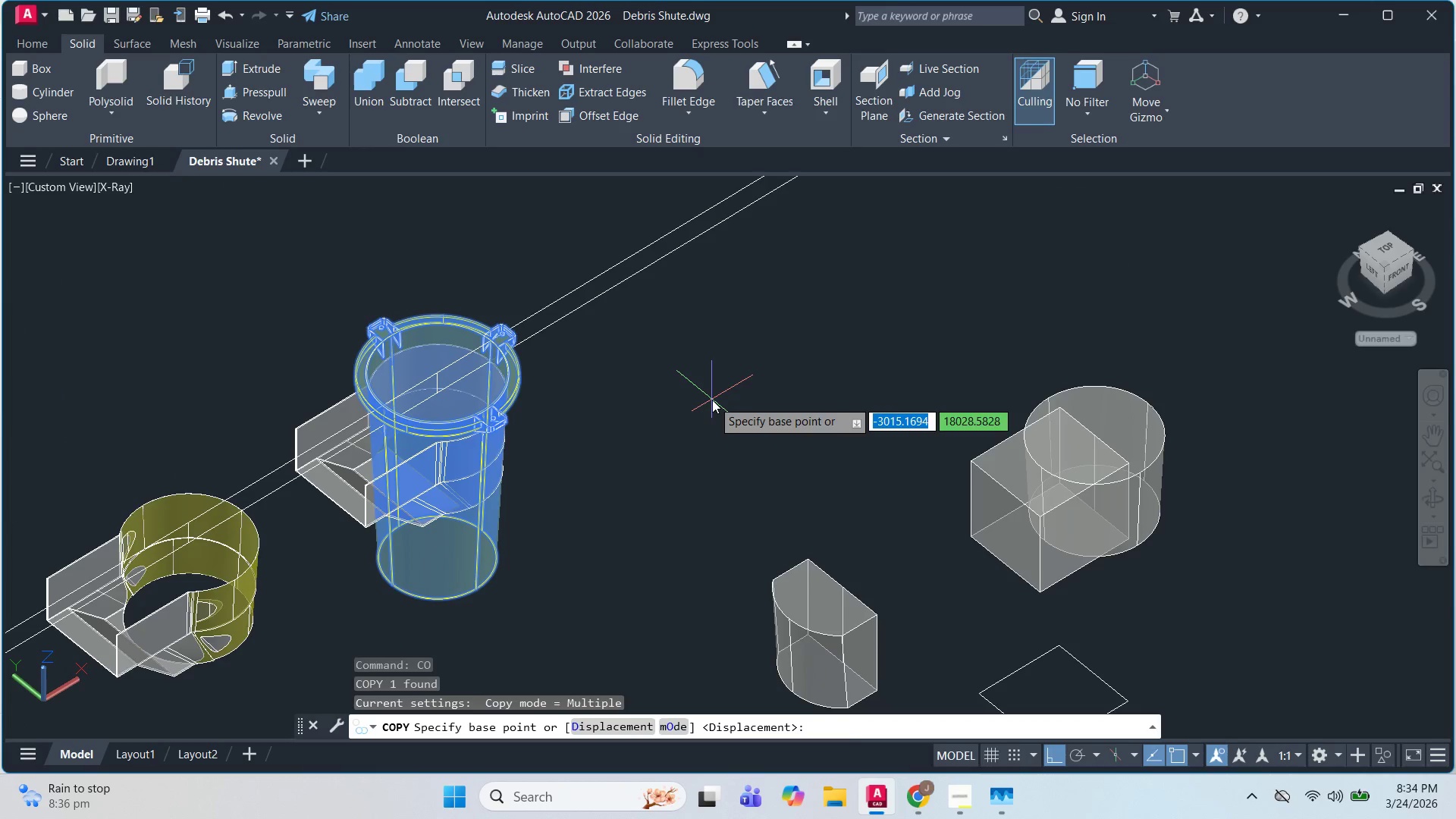 
left_click([712, 400])
 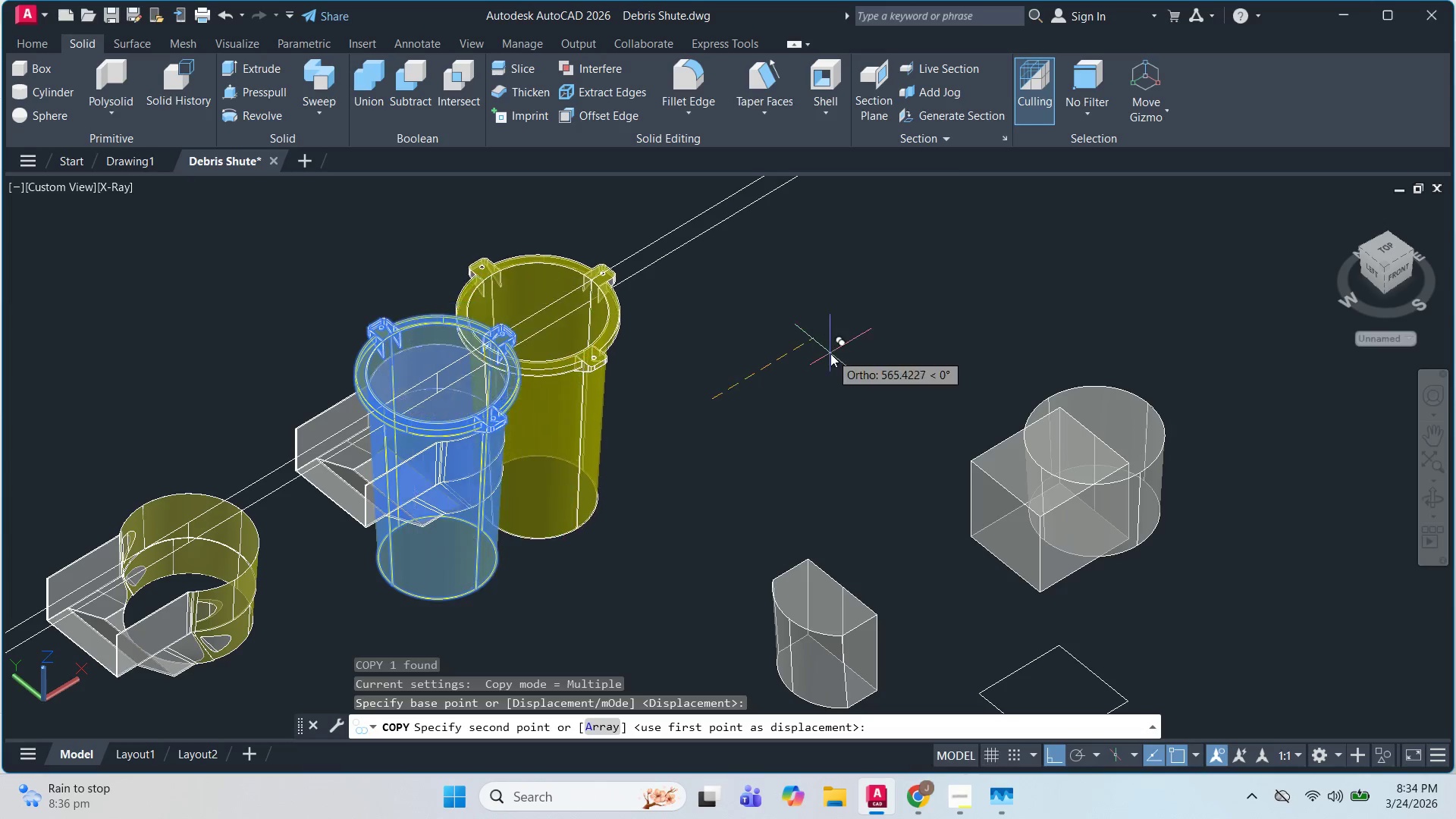 
key(Escape)
 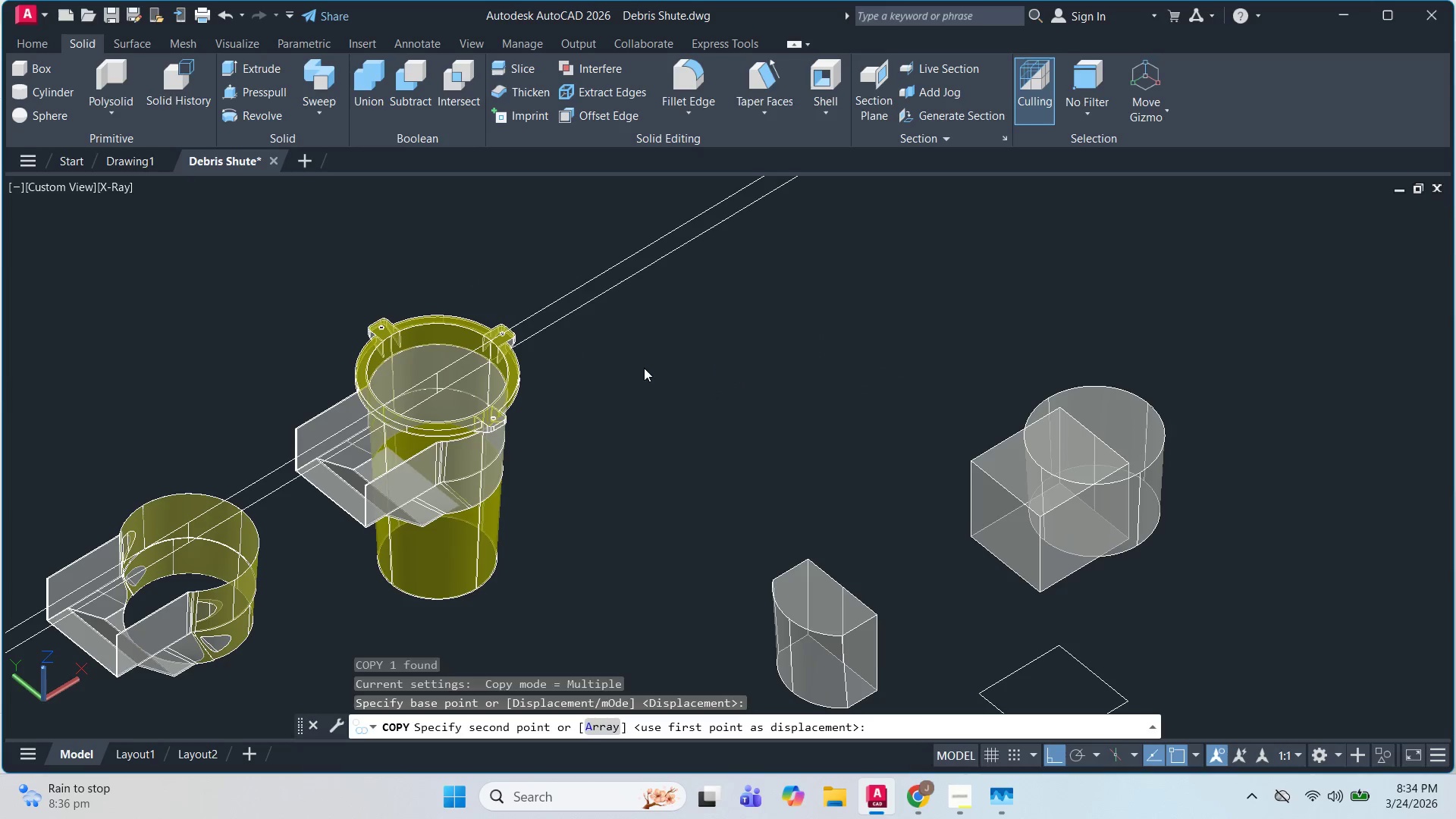 
key(Escape)
 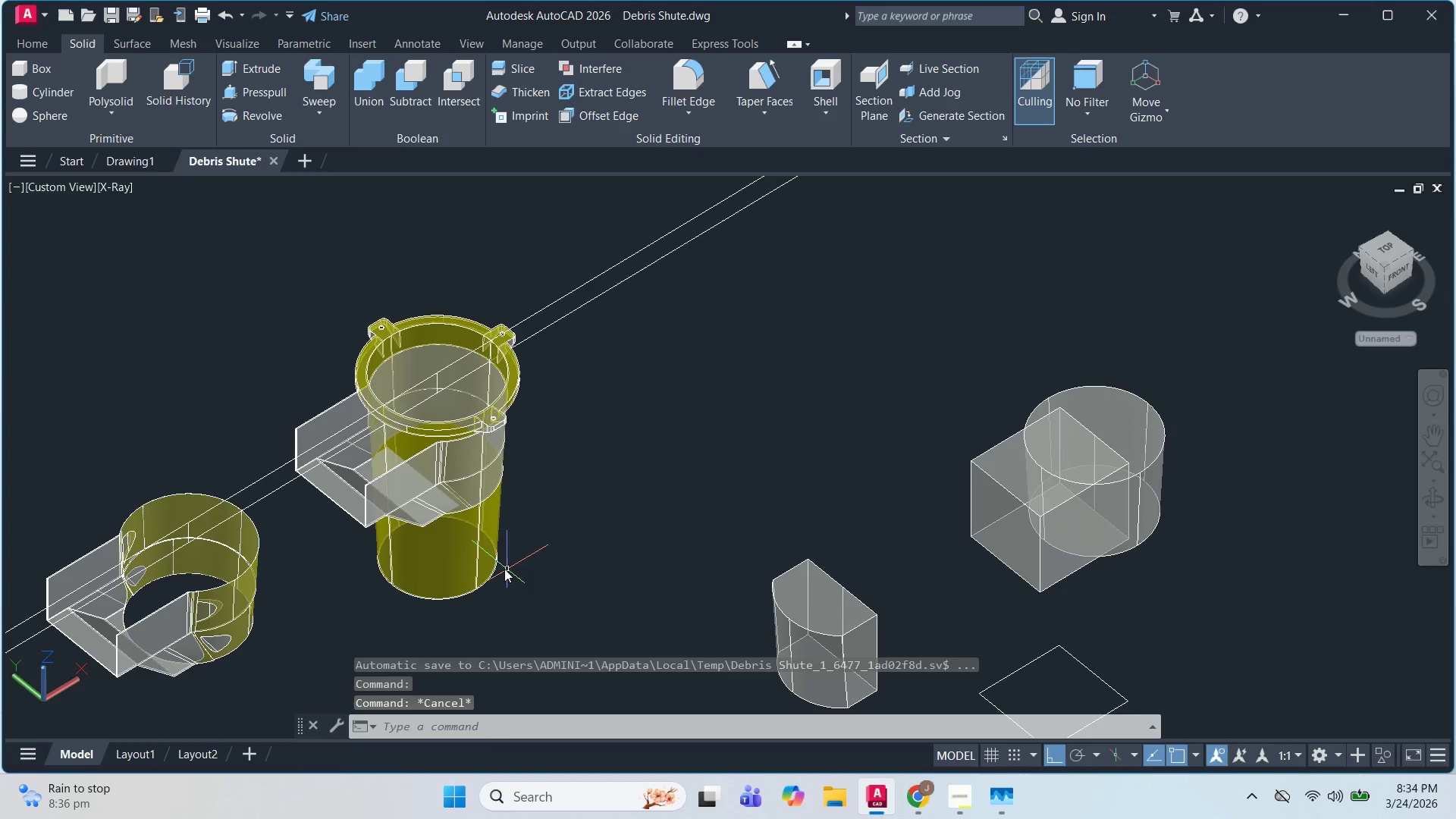 
double_click([488, 535])
 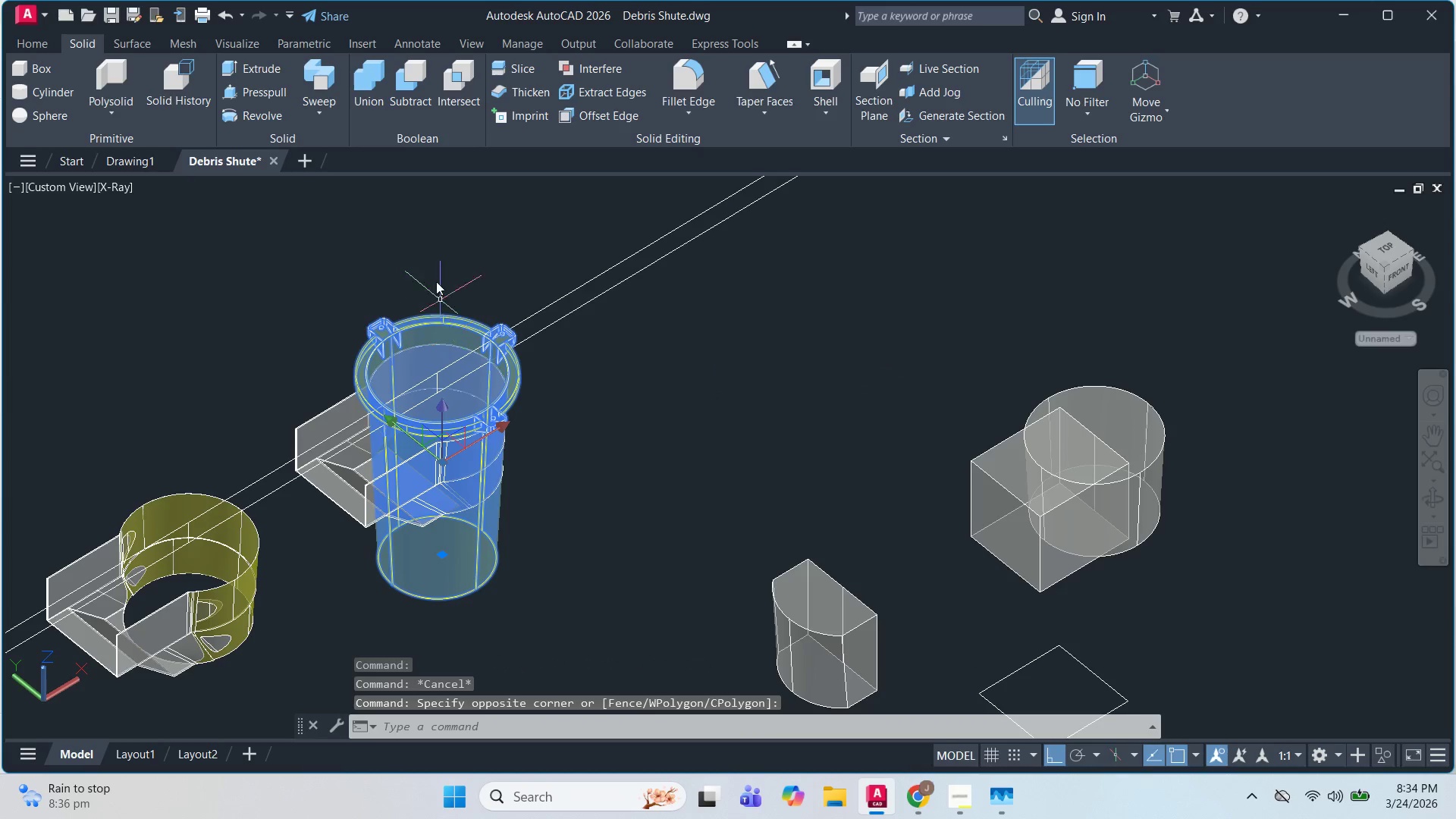 
left_click([434, 264])
 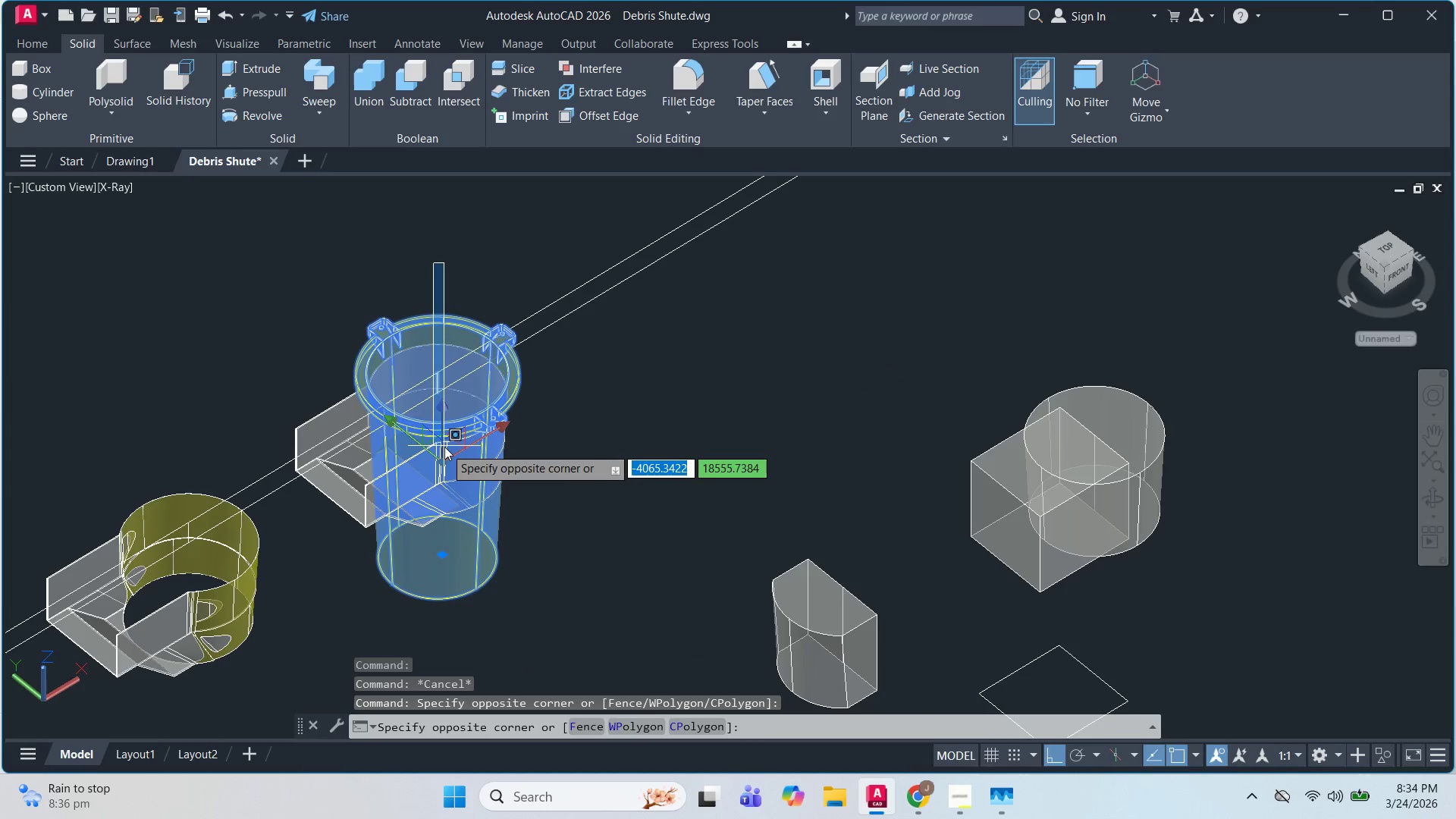 
left_click([444, 446])
 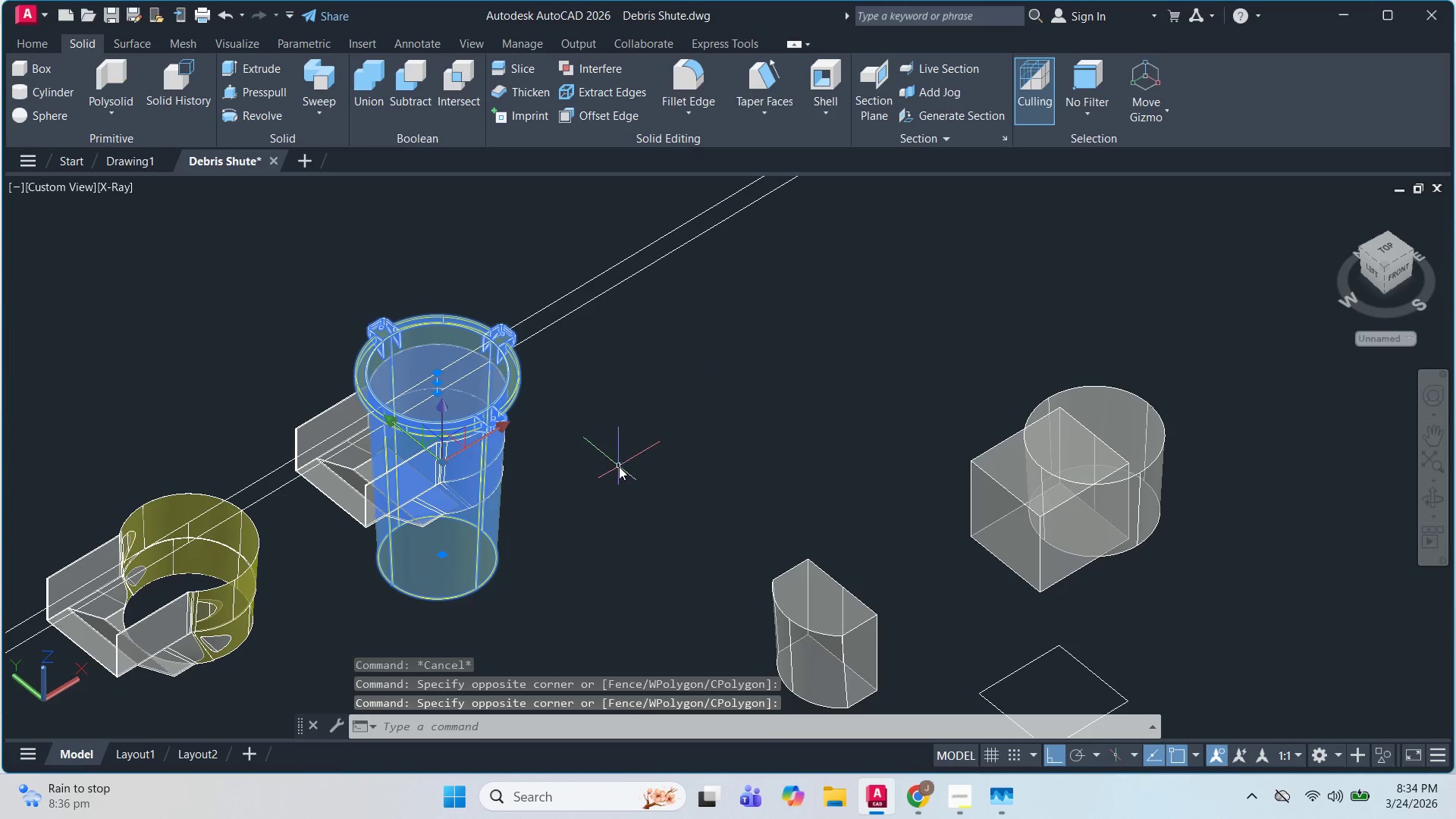 
type(co )
 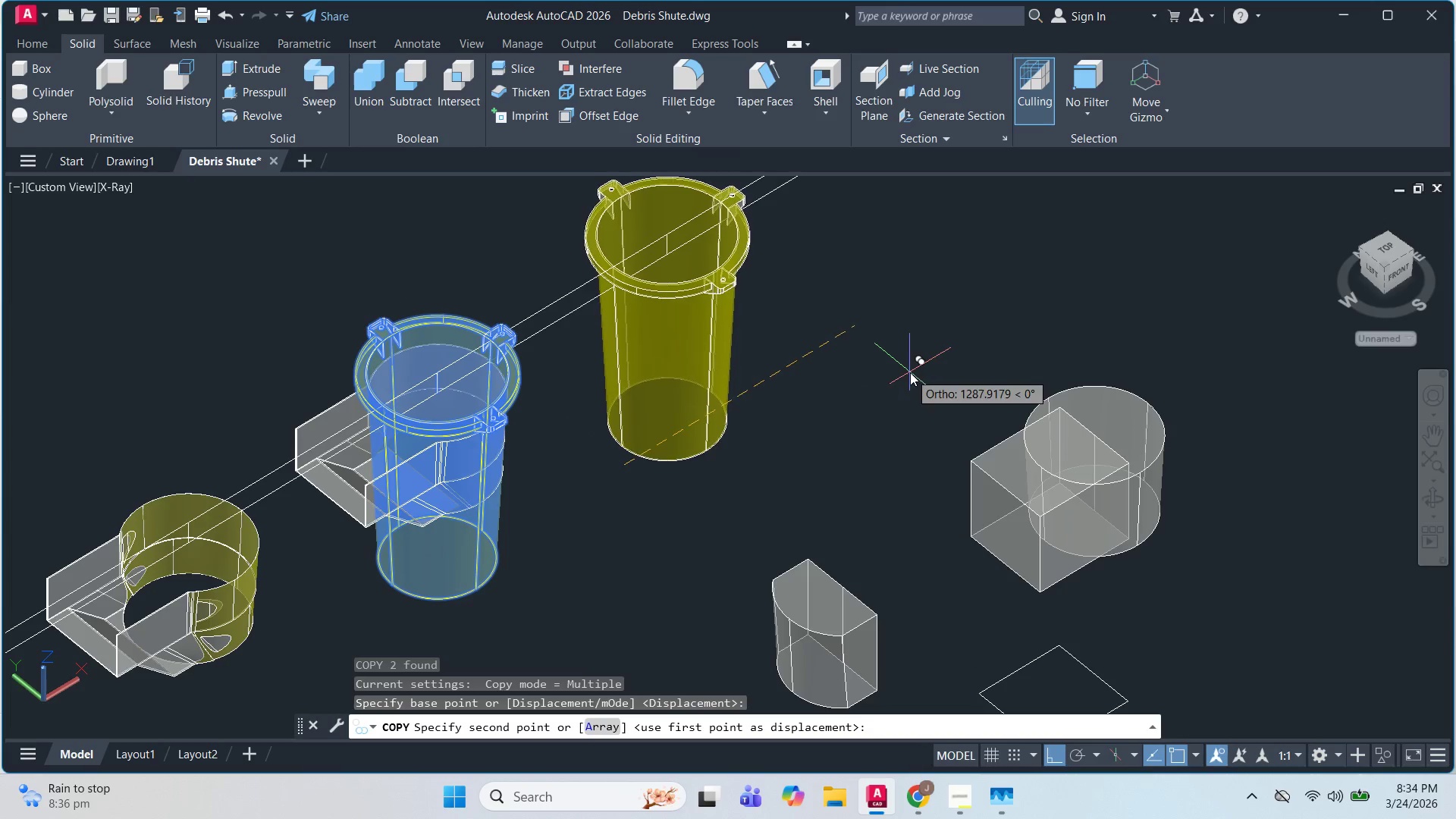 
left_click([910, 372])
 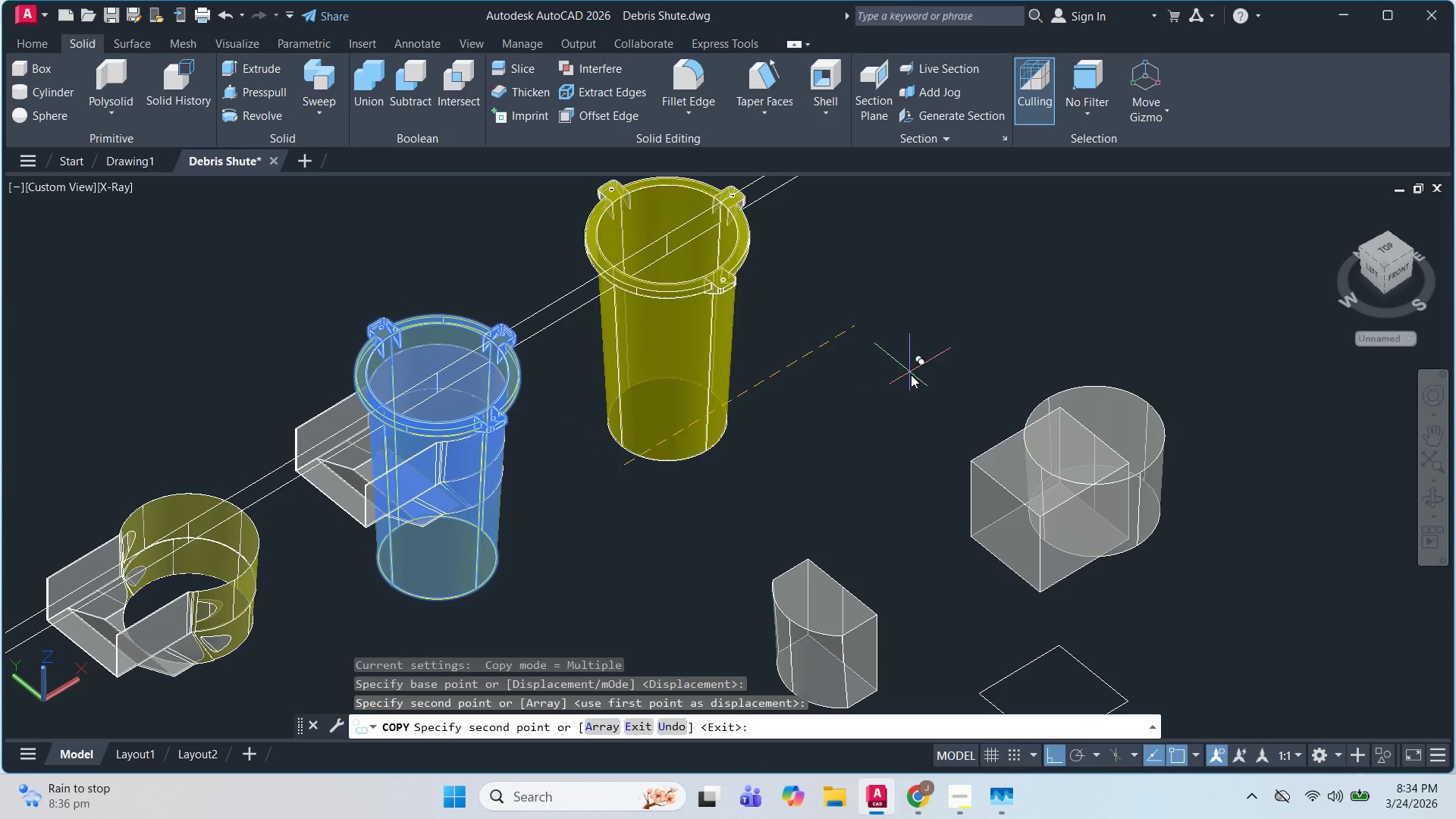 
key(Escape)
 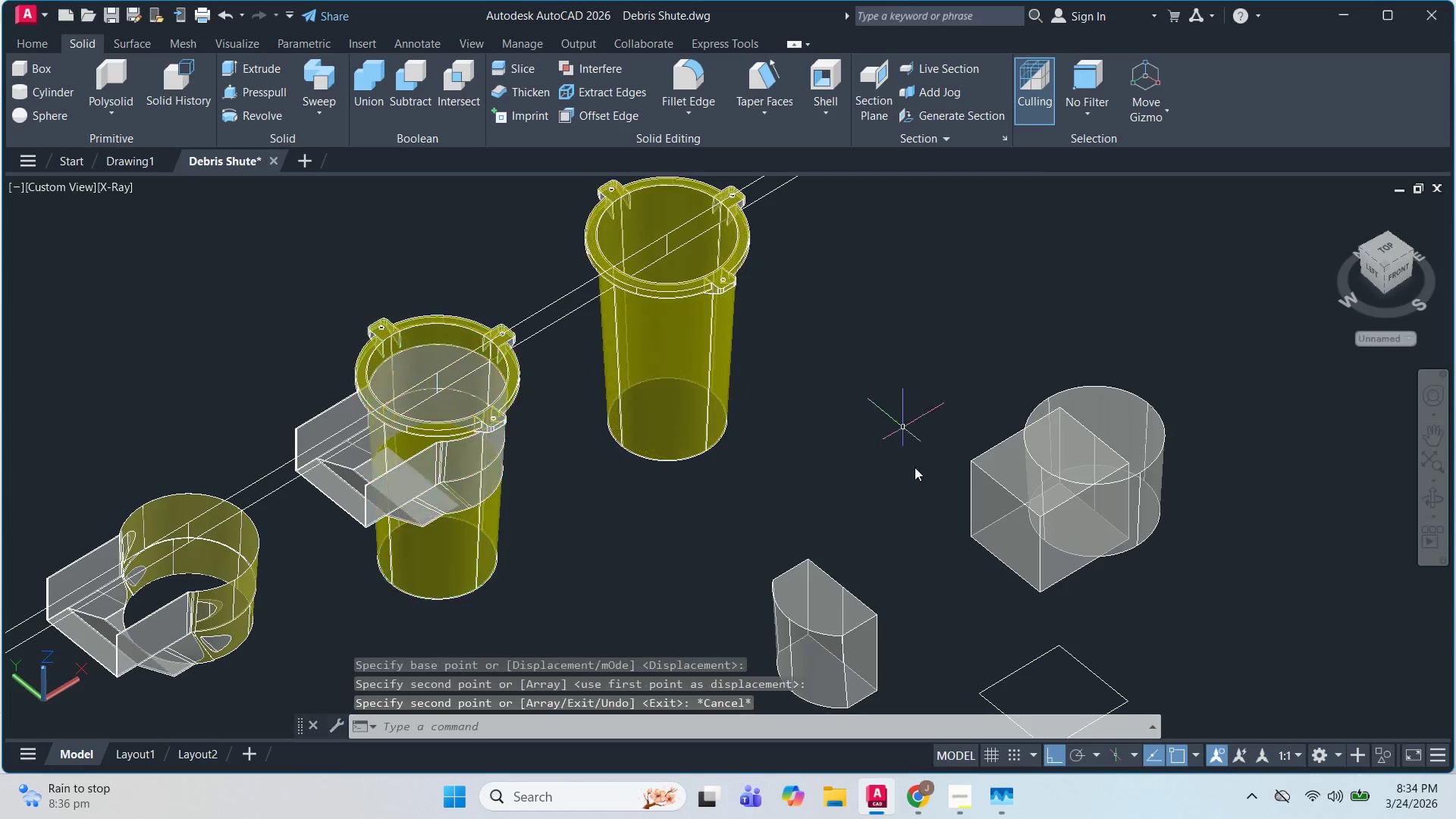 
key(Escape)
 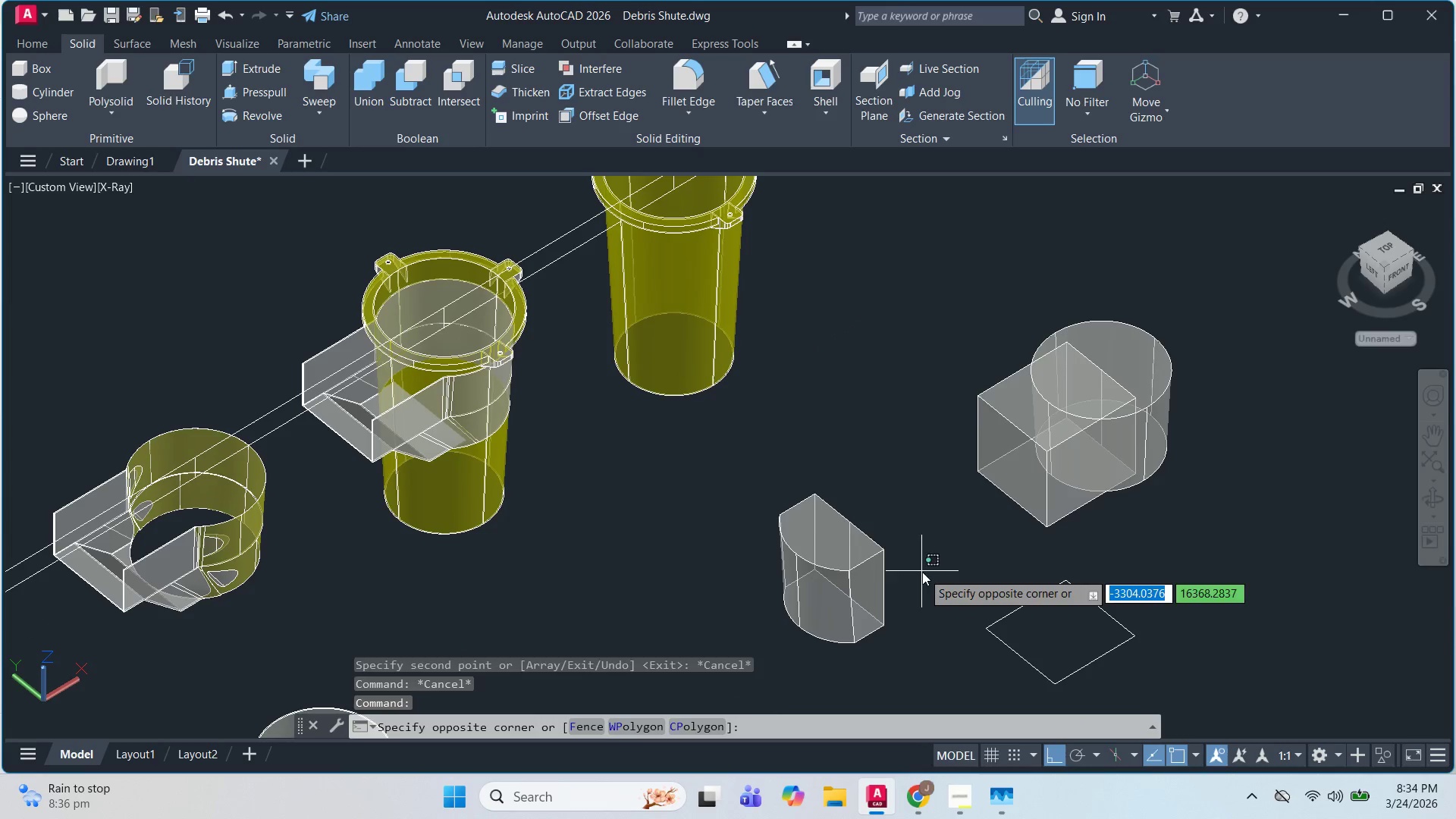 
double_click([879, 569])
 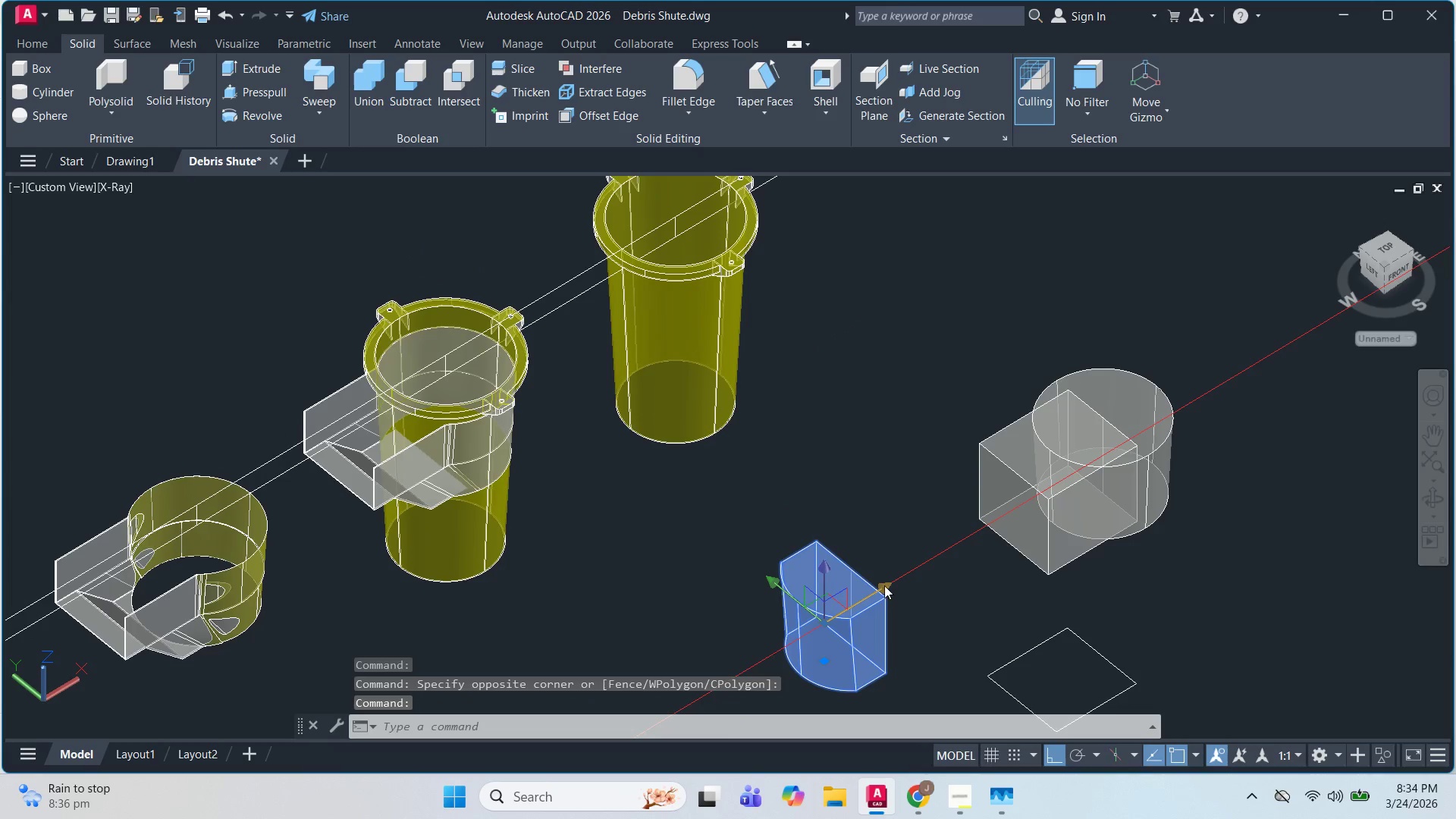 
key(M)
 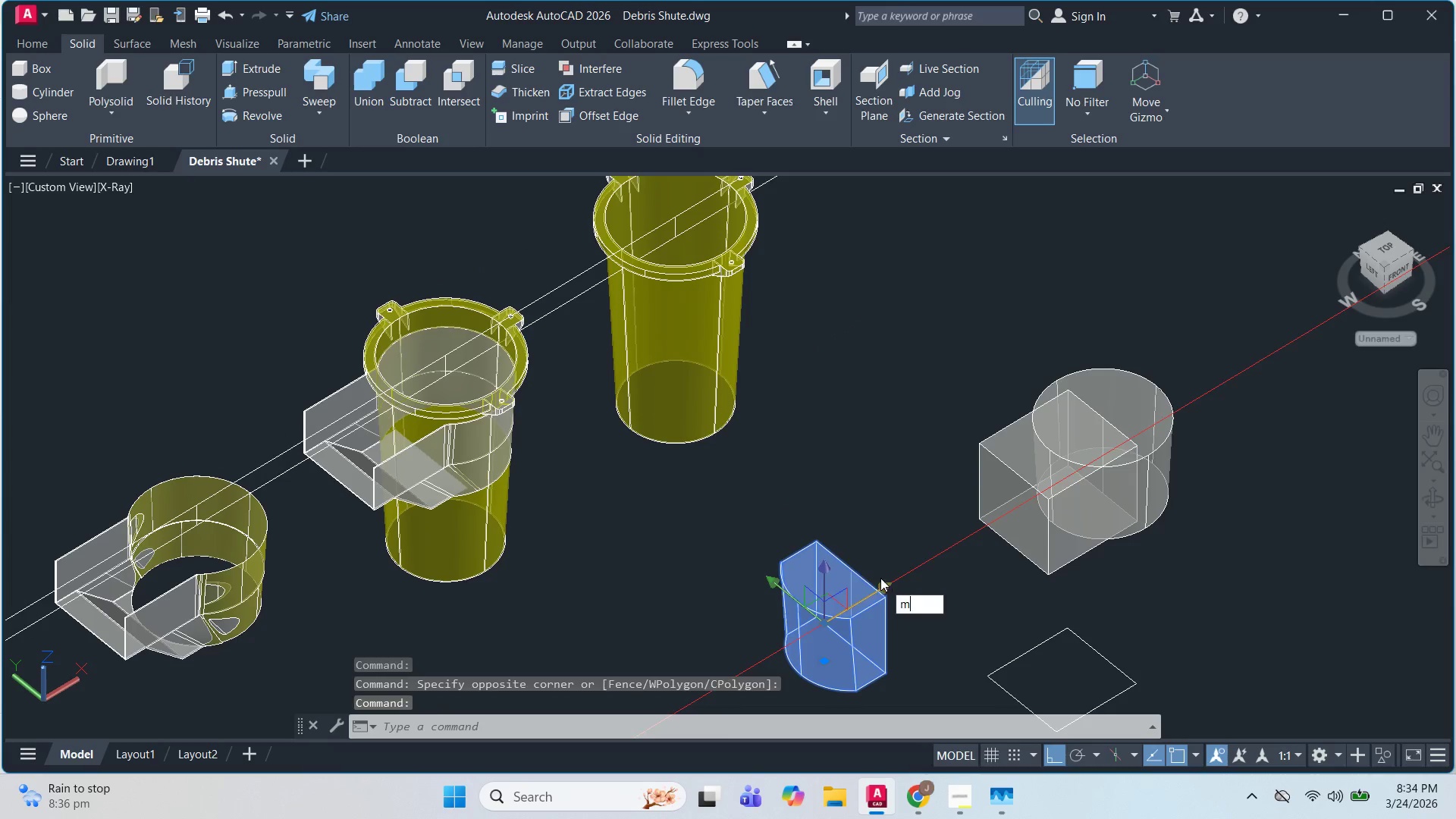 
key(Space)
 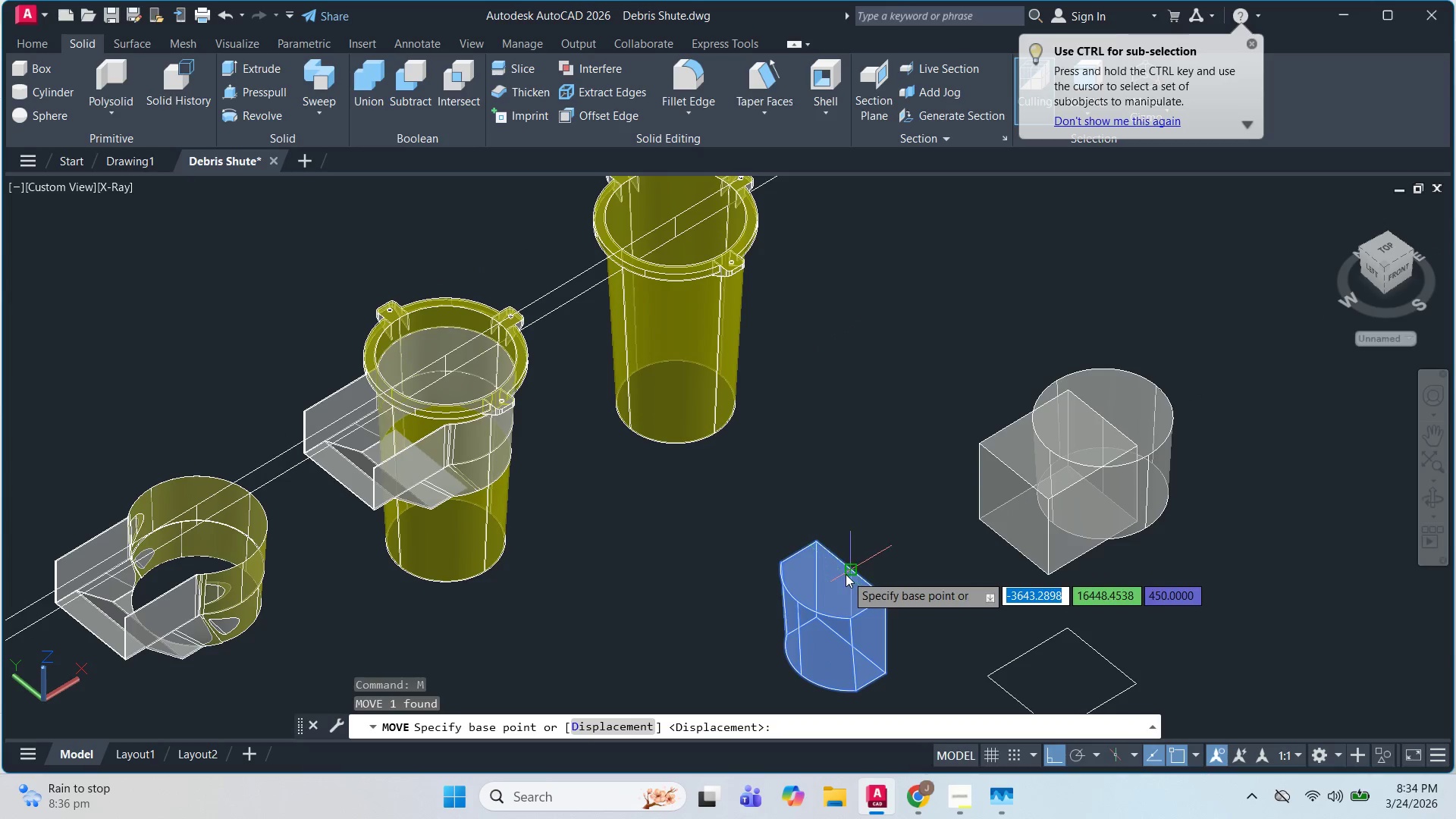 
left_click([847, 573])
 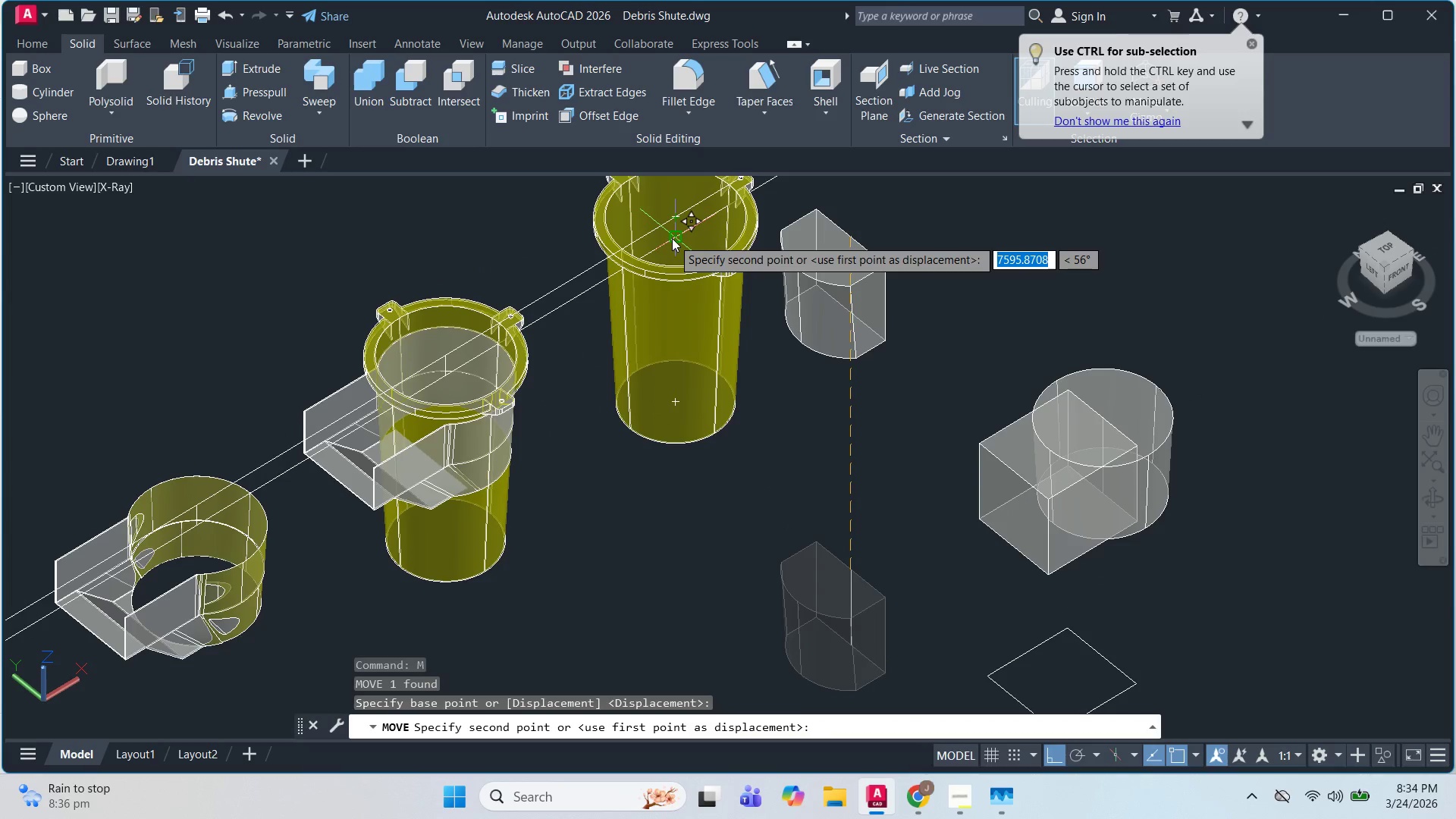 
key(Escape)
 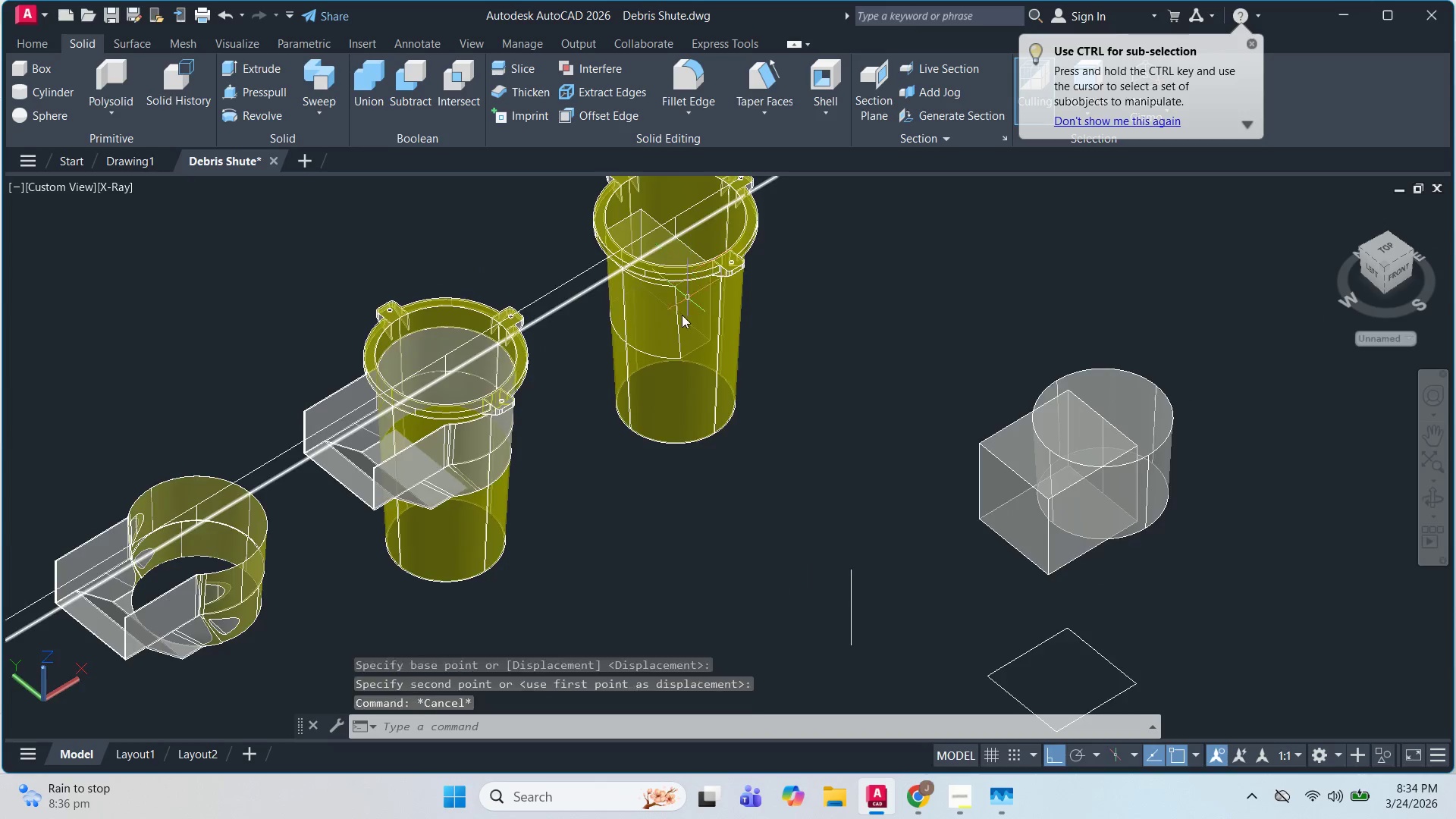 
key(Escape)
 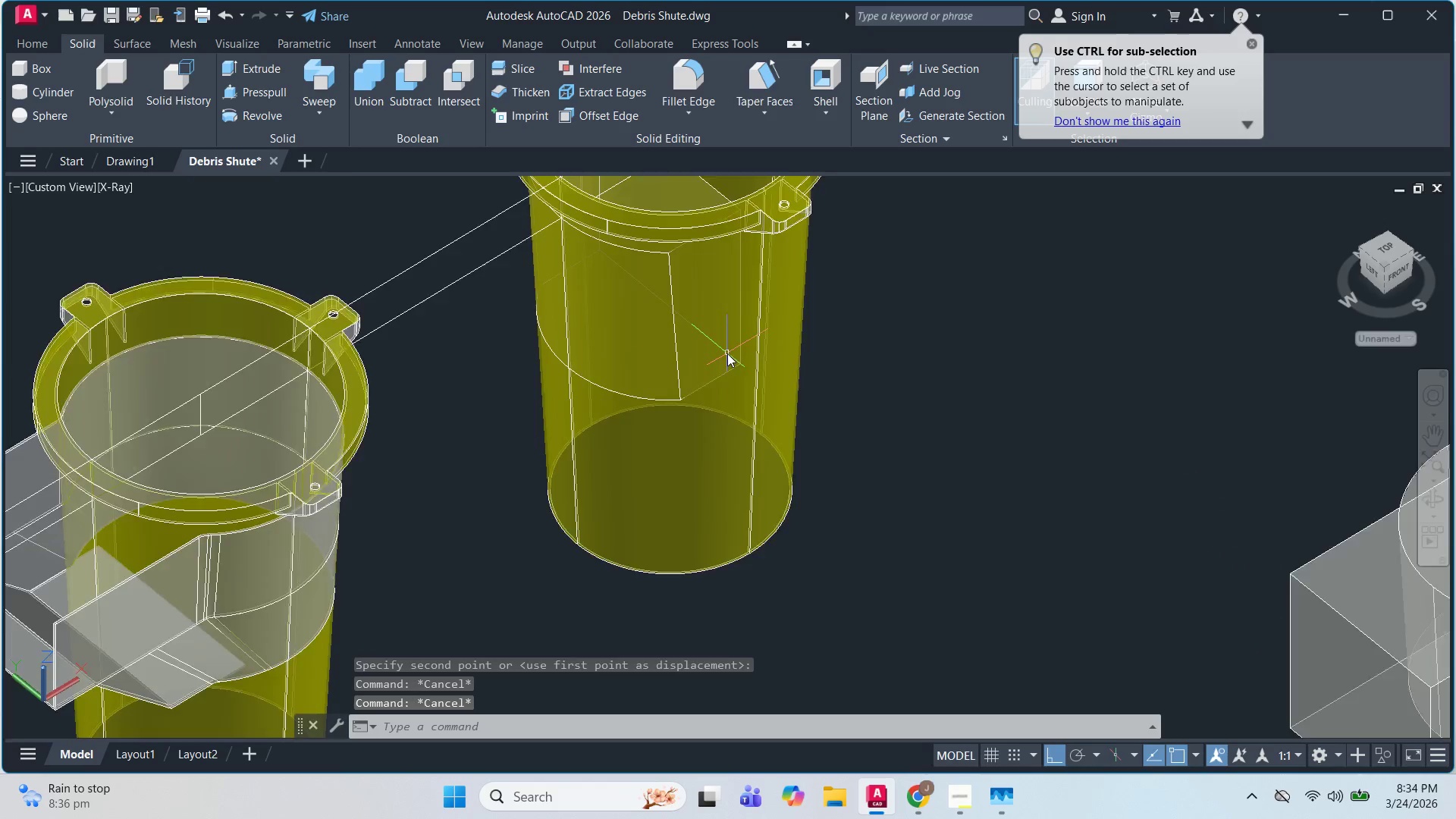 
hold_key(key=ShiftLeft, duration=0.62)
 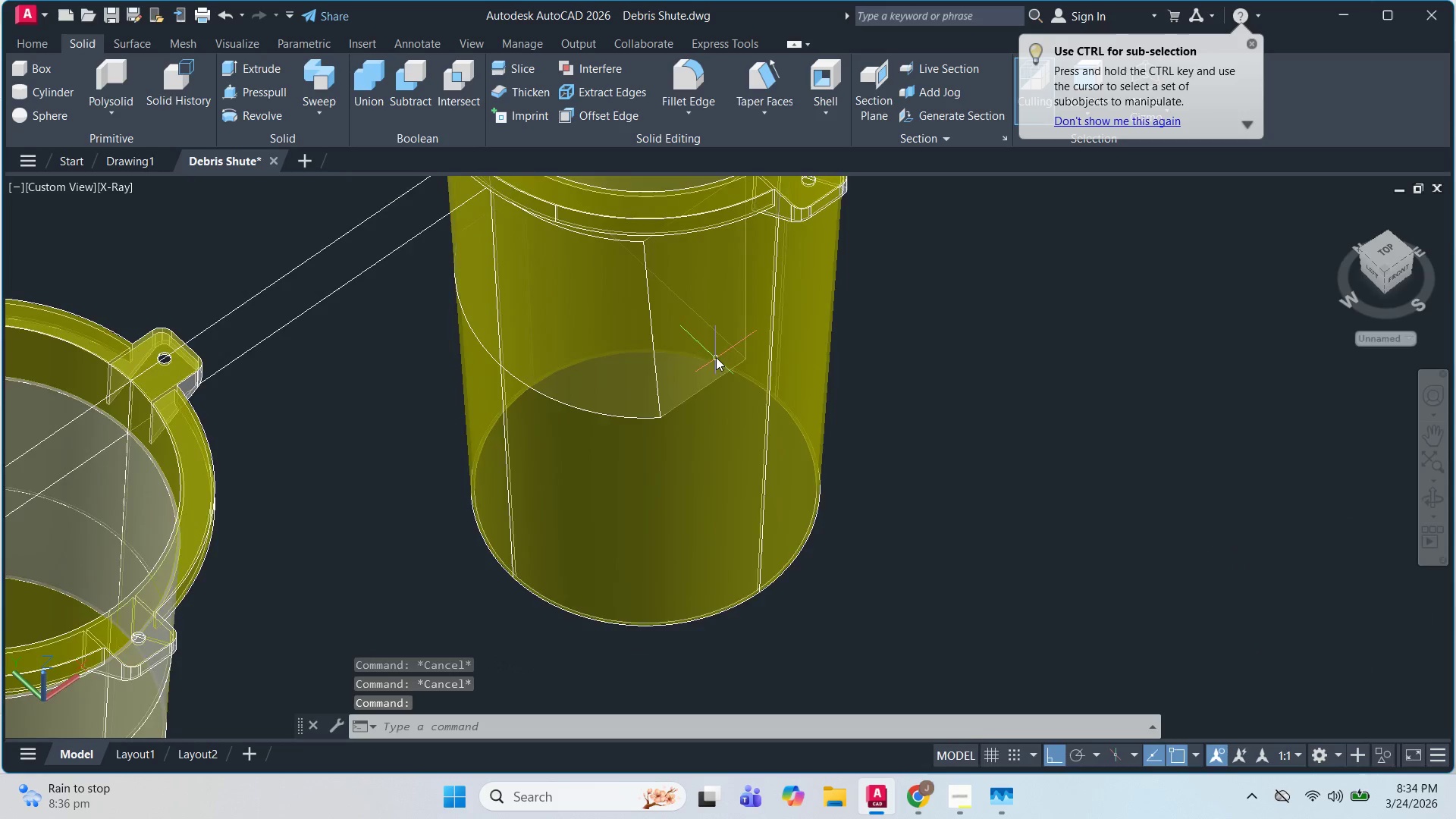 
scroll: coordinate [727, 353], scroll_direction: up, amount: 3.0
 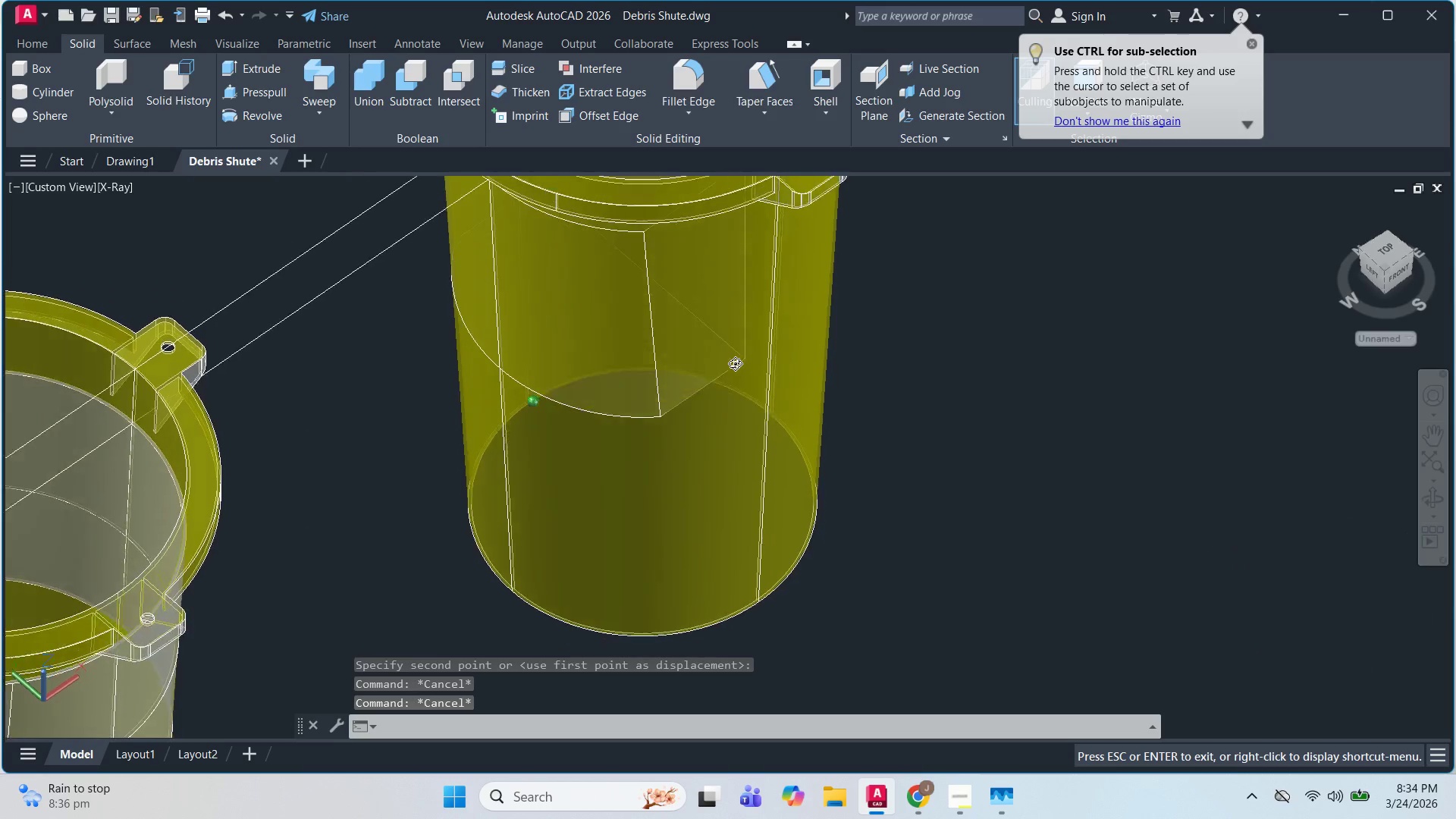 
key(Escape)
 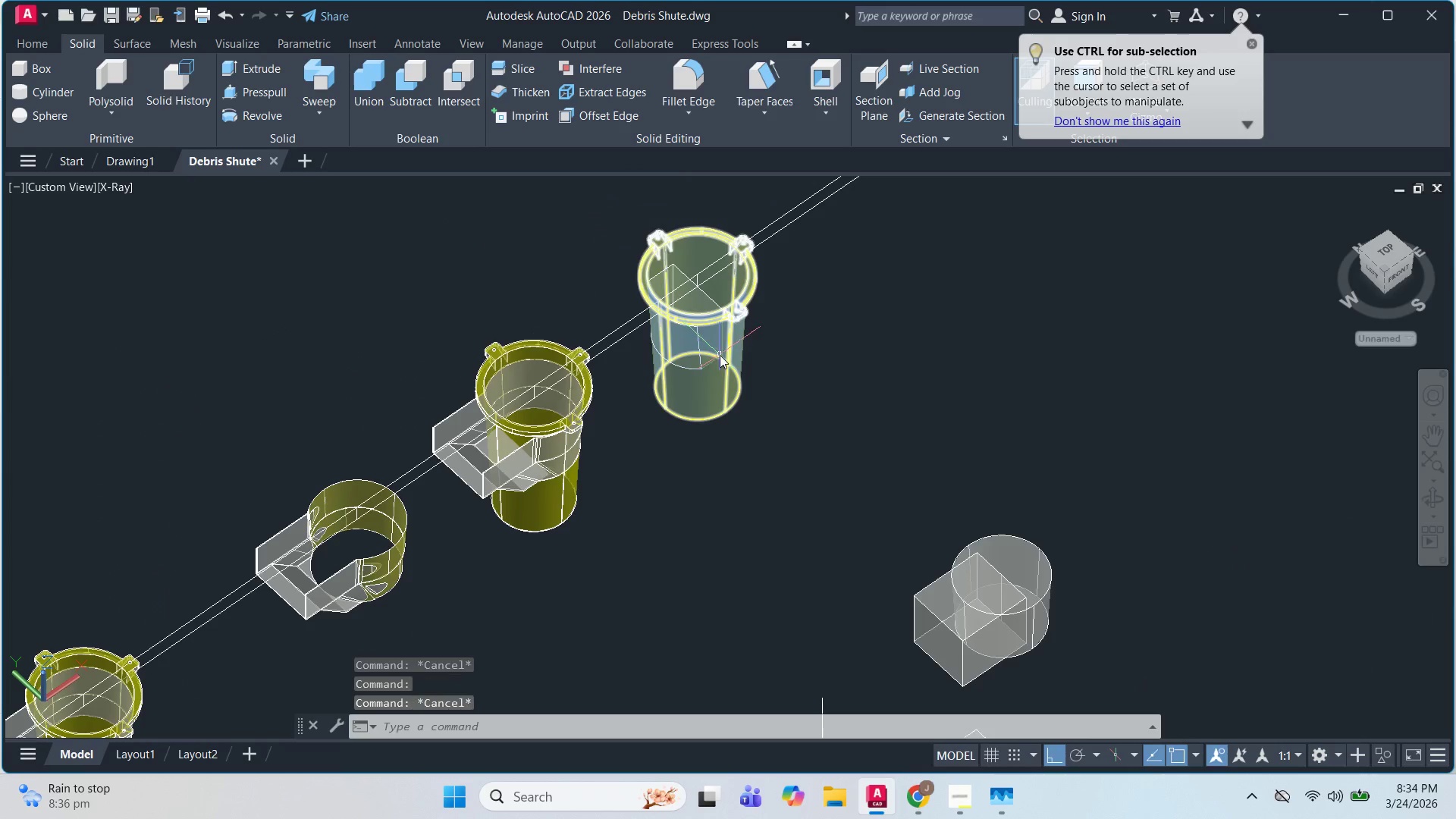 
key(Escape)
 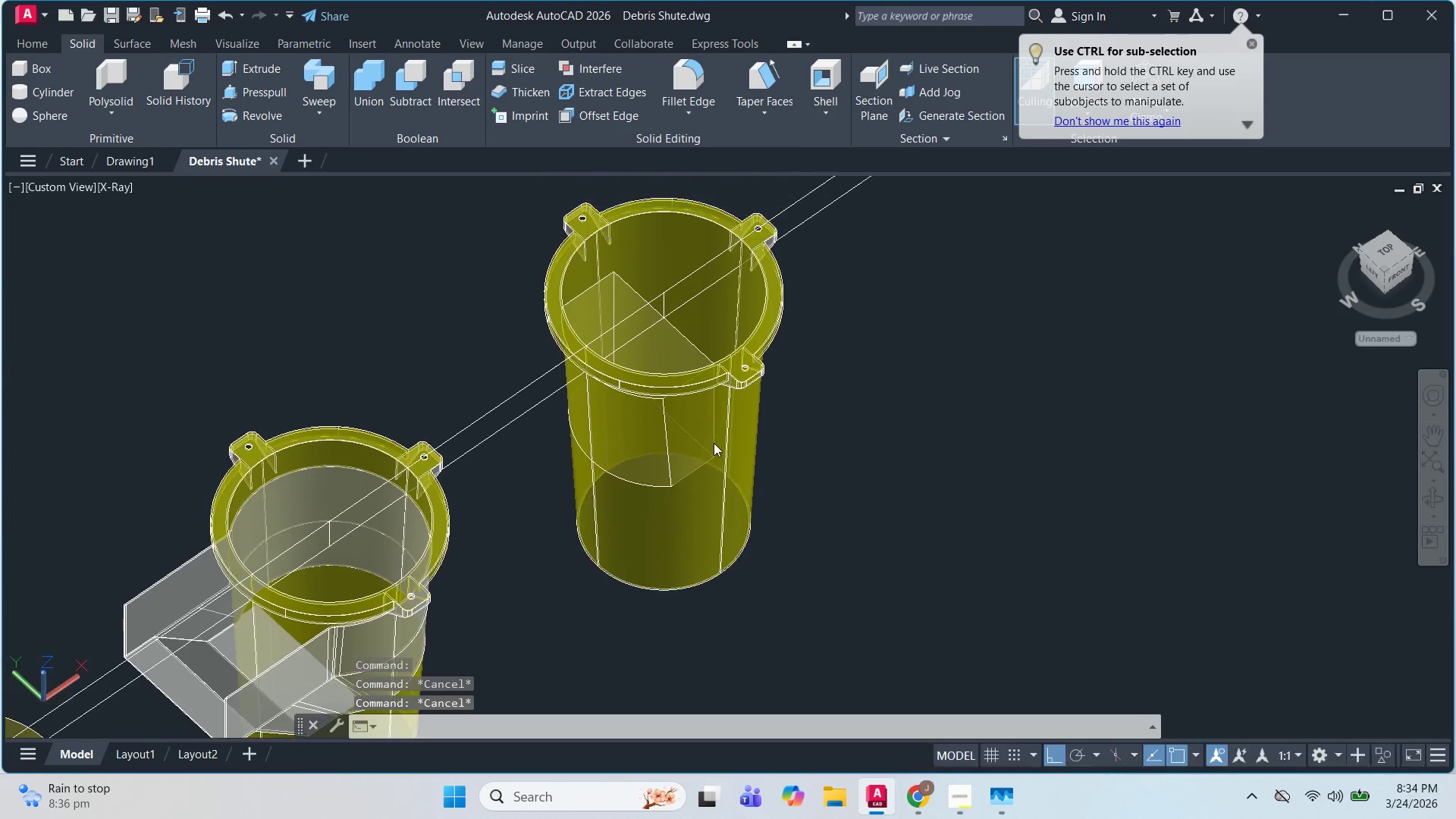 
scroll: coordinate [714, 443], scroll_direction: down, amount: 3.0
 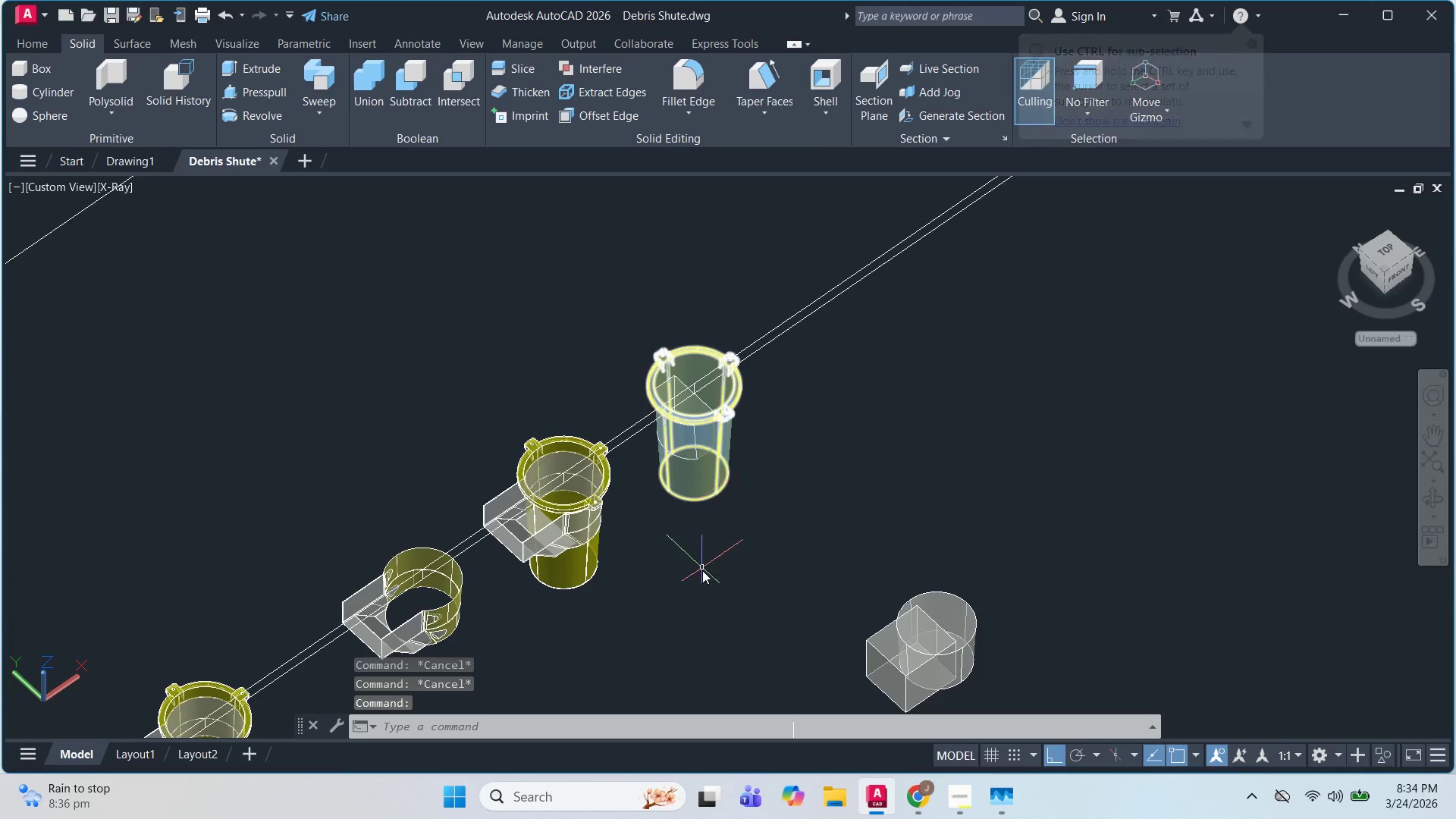 
scroll: coordinate [704, 565], scroll_direction: up, amount: 2.0
 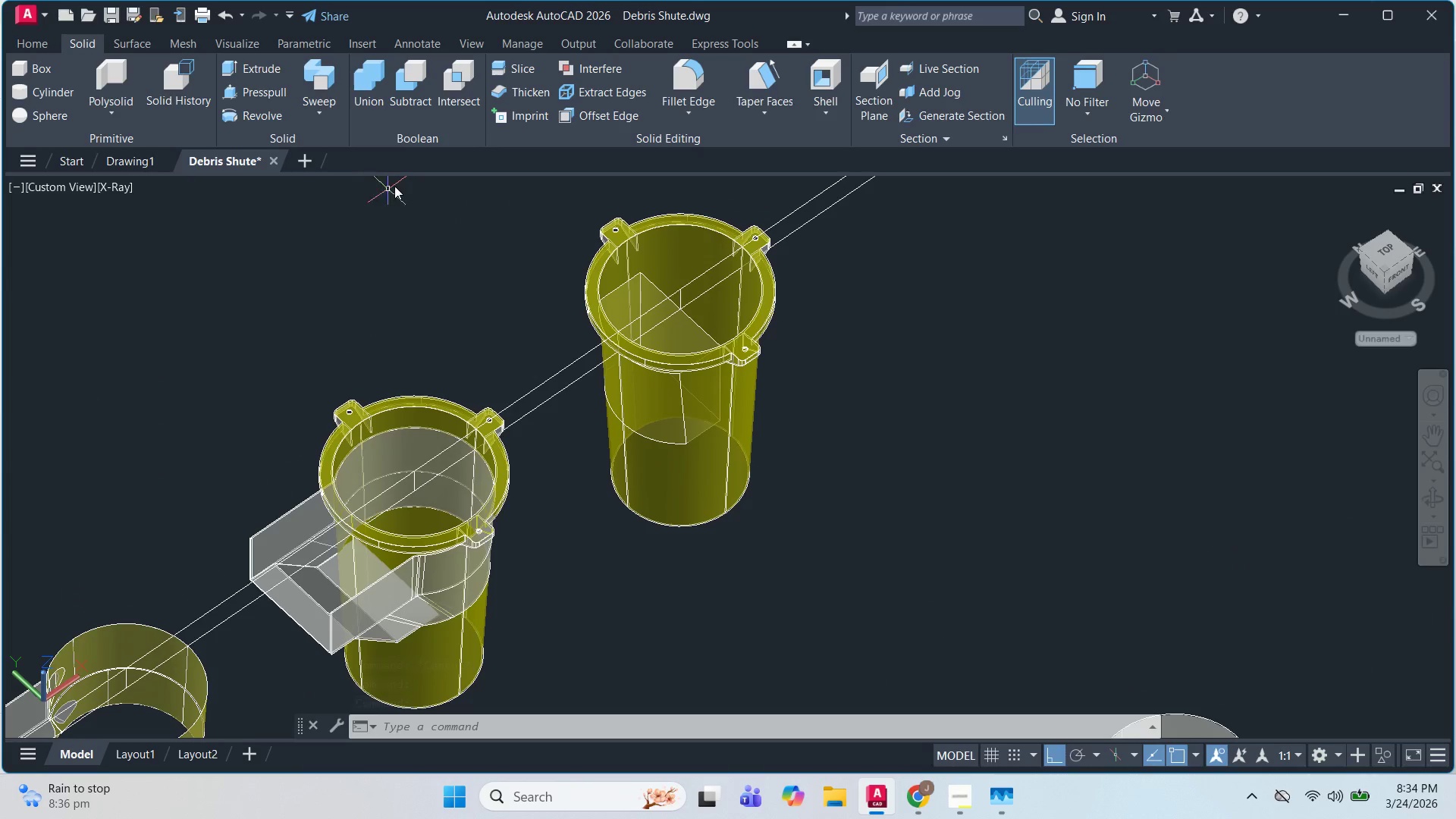 
wait(10.89)
 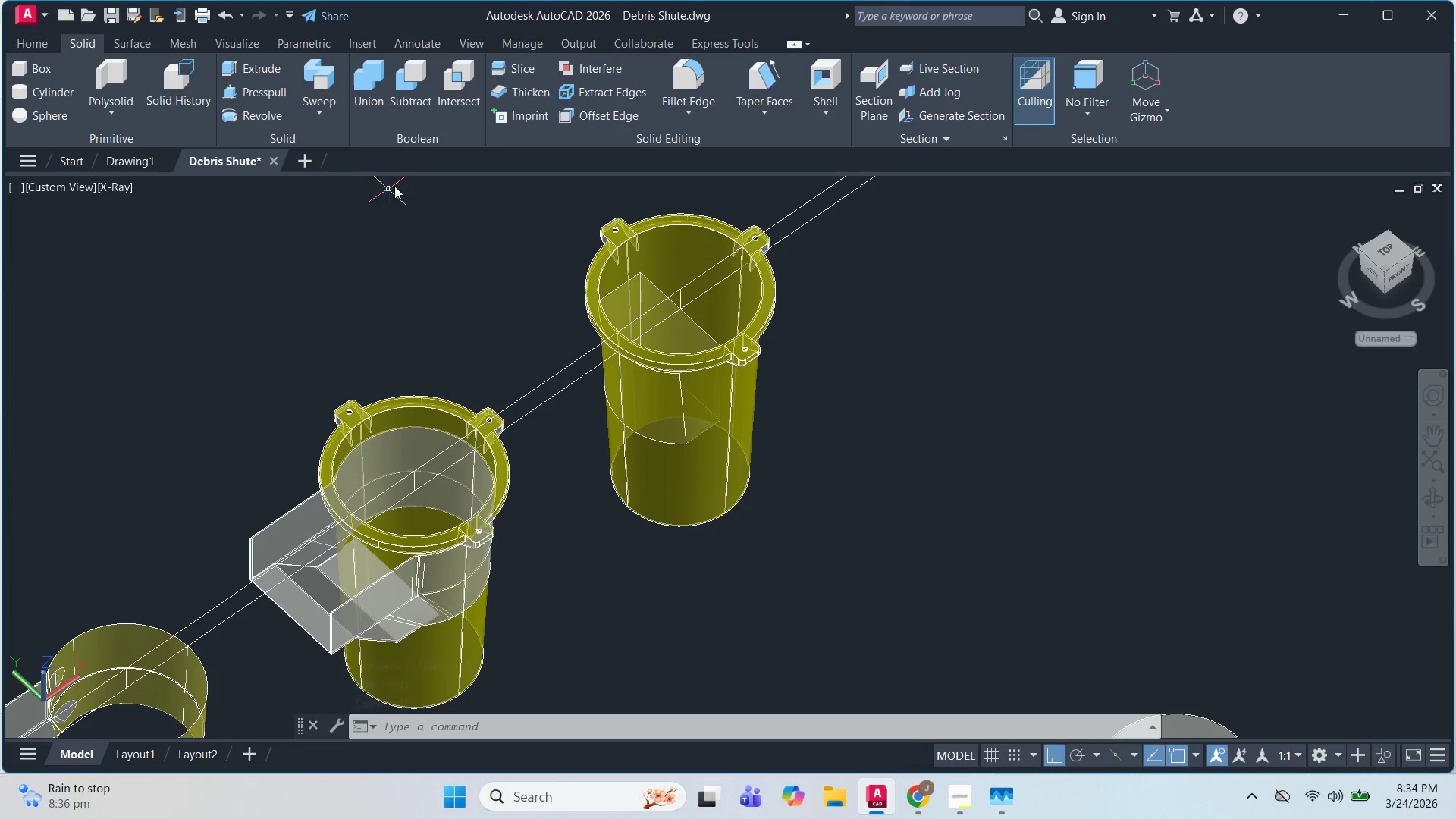 
left_click([416, 99])
 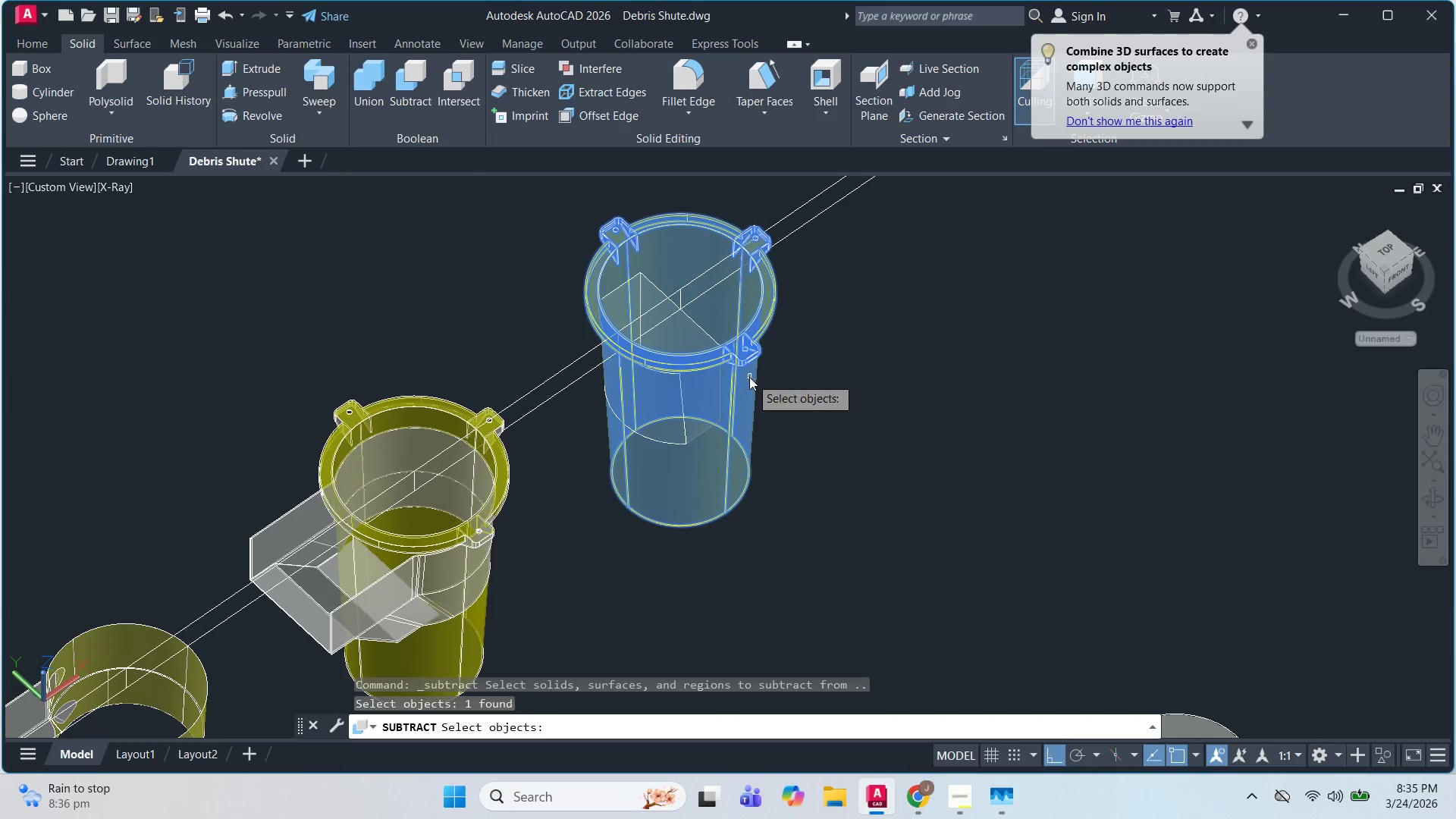 
key(Space)
 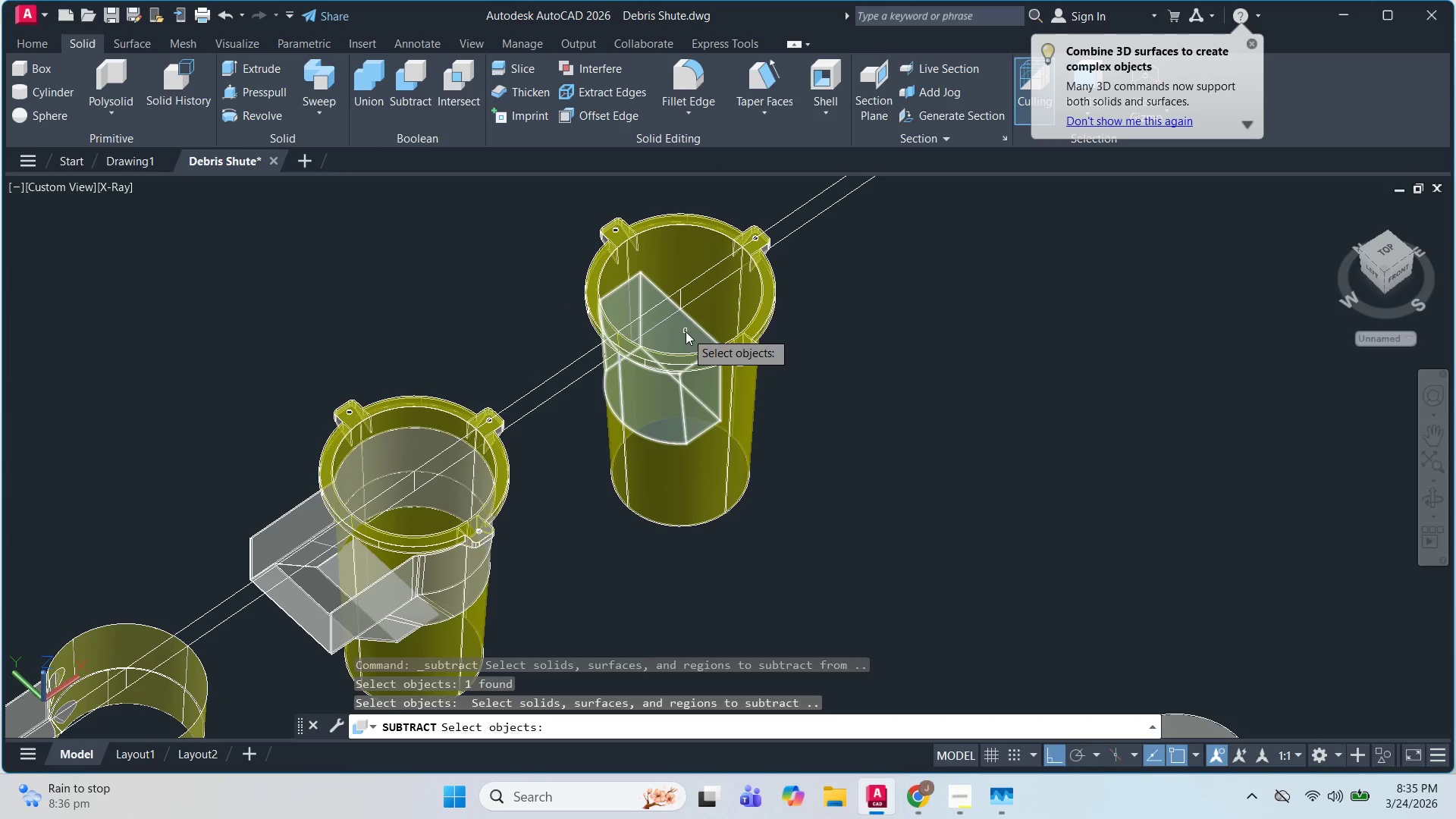 
left_click([686, 331])
 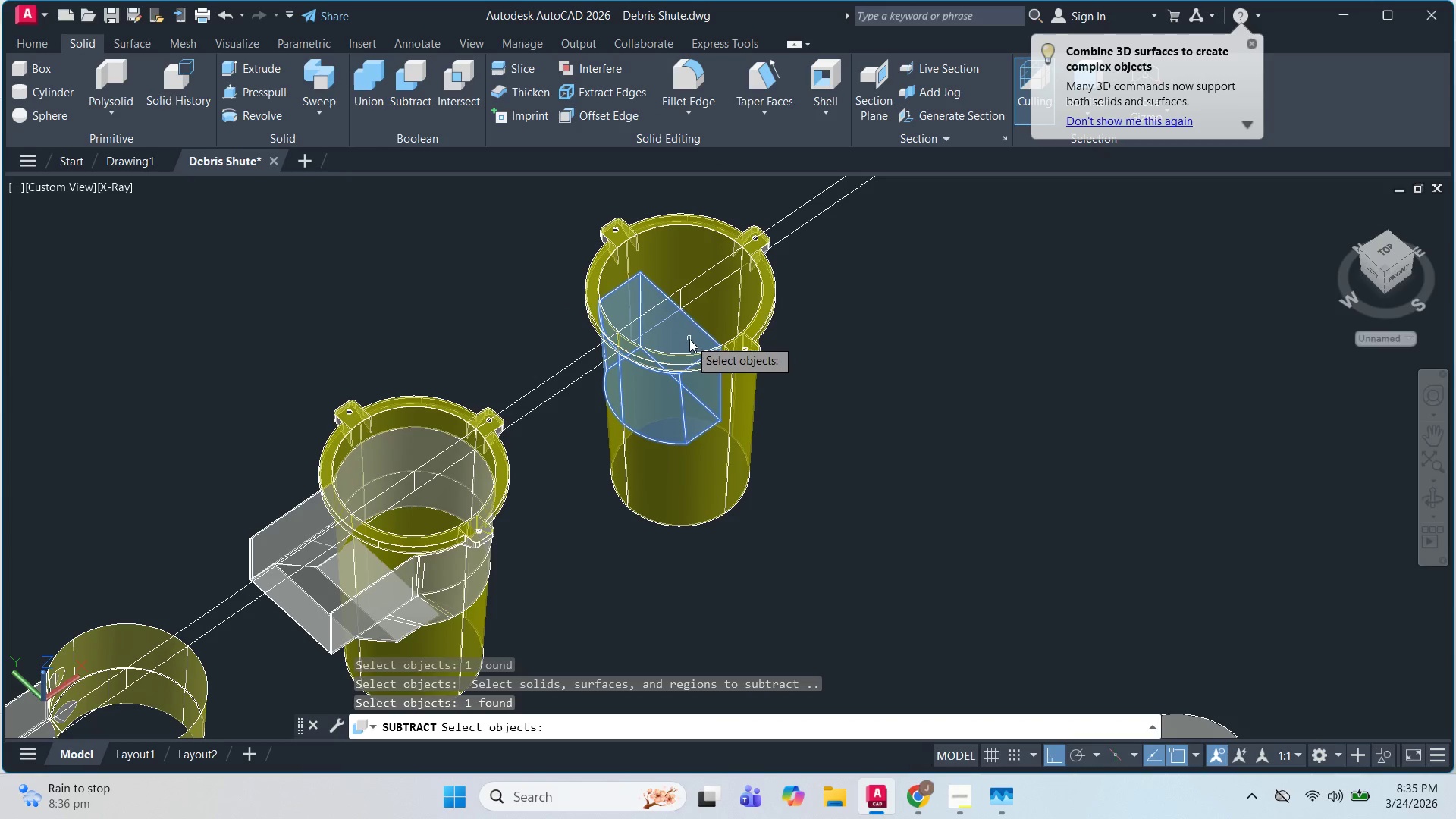 
key(Space)
 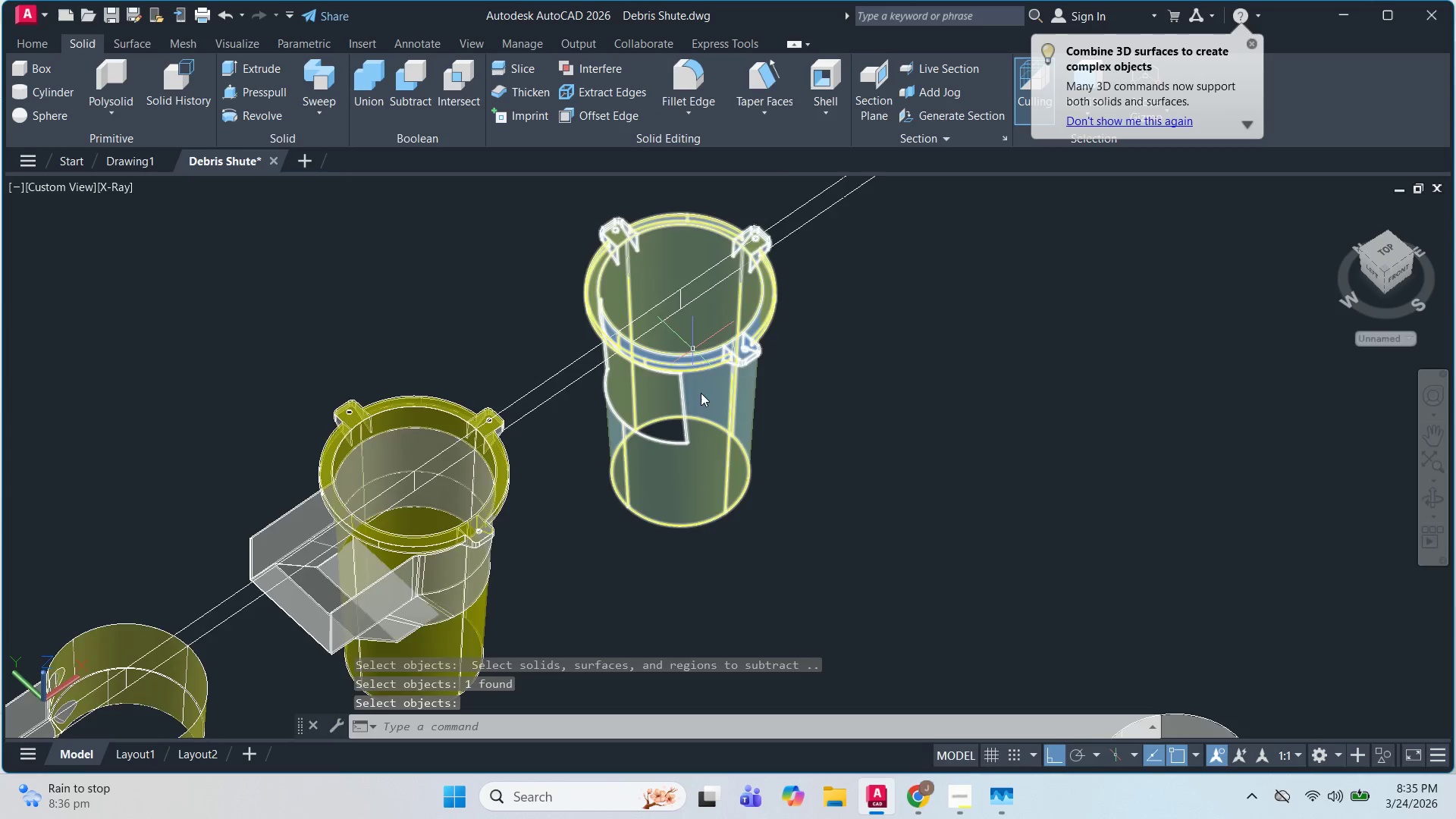 
key(Escape)
 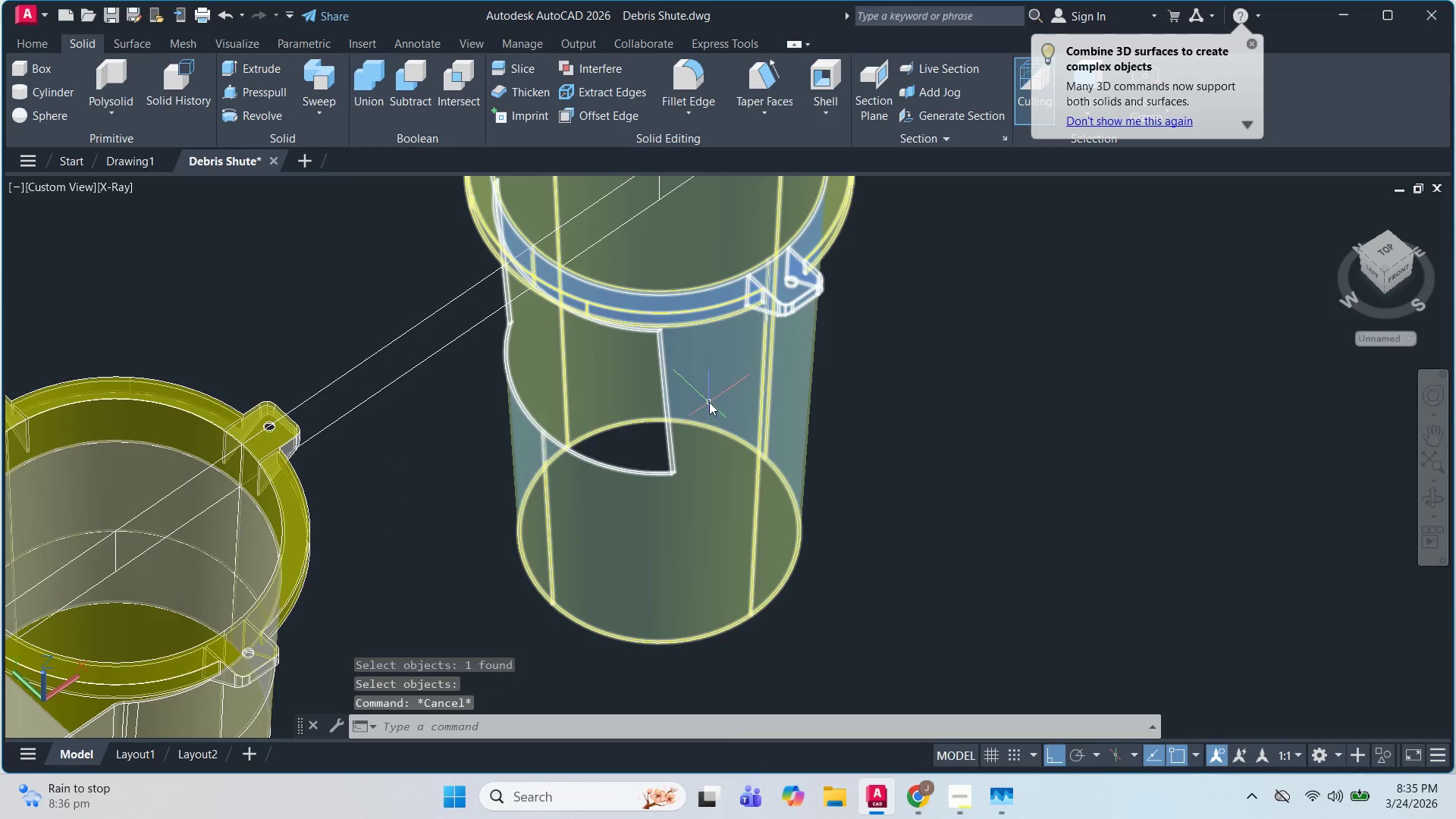 
scroll: coordinate [701, 415], scroll_direction: up, amount: 2.0
 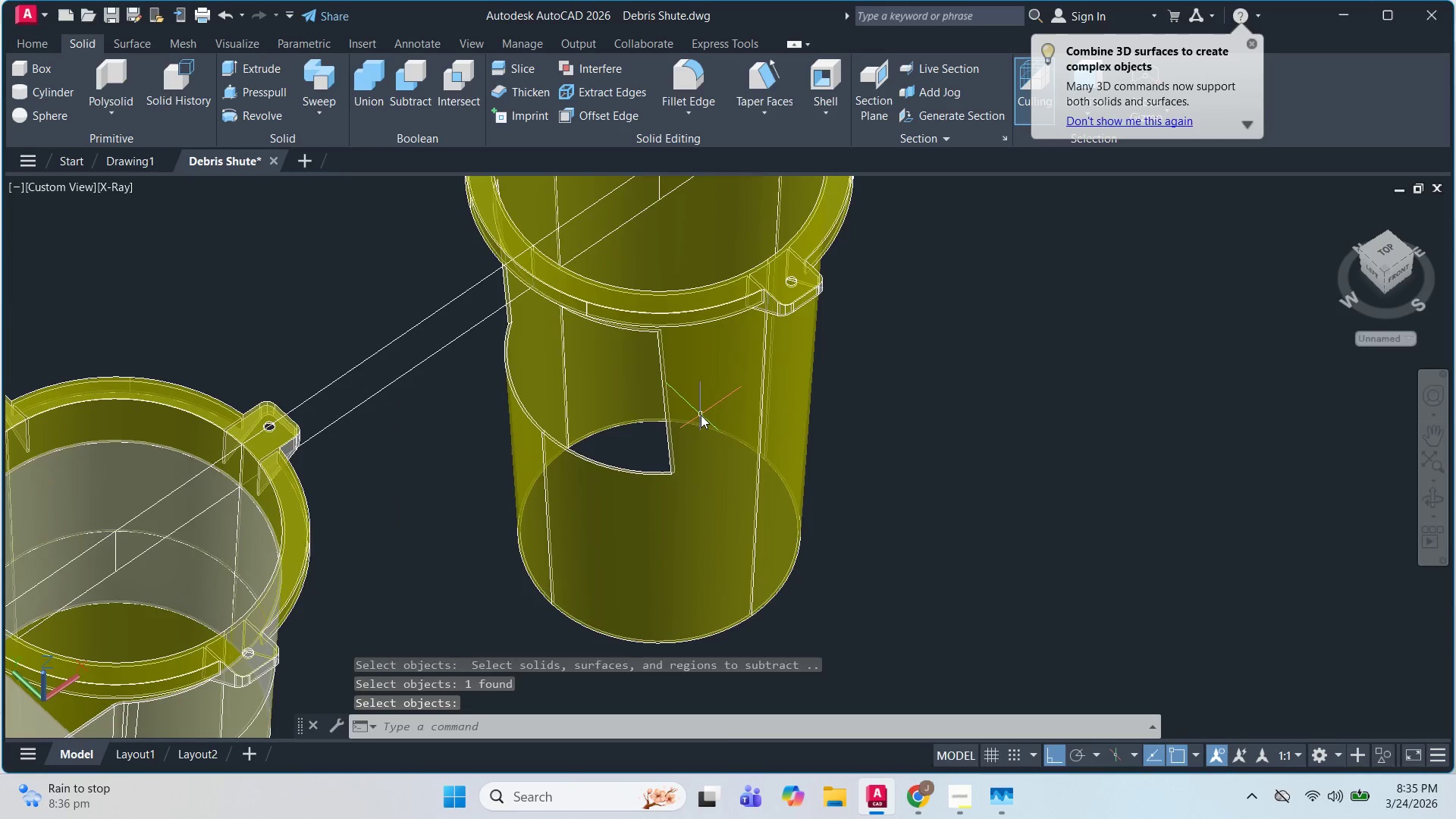 
hold_key(key=ShiftLeft, duration=0.73)
 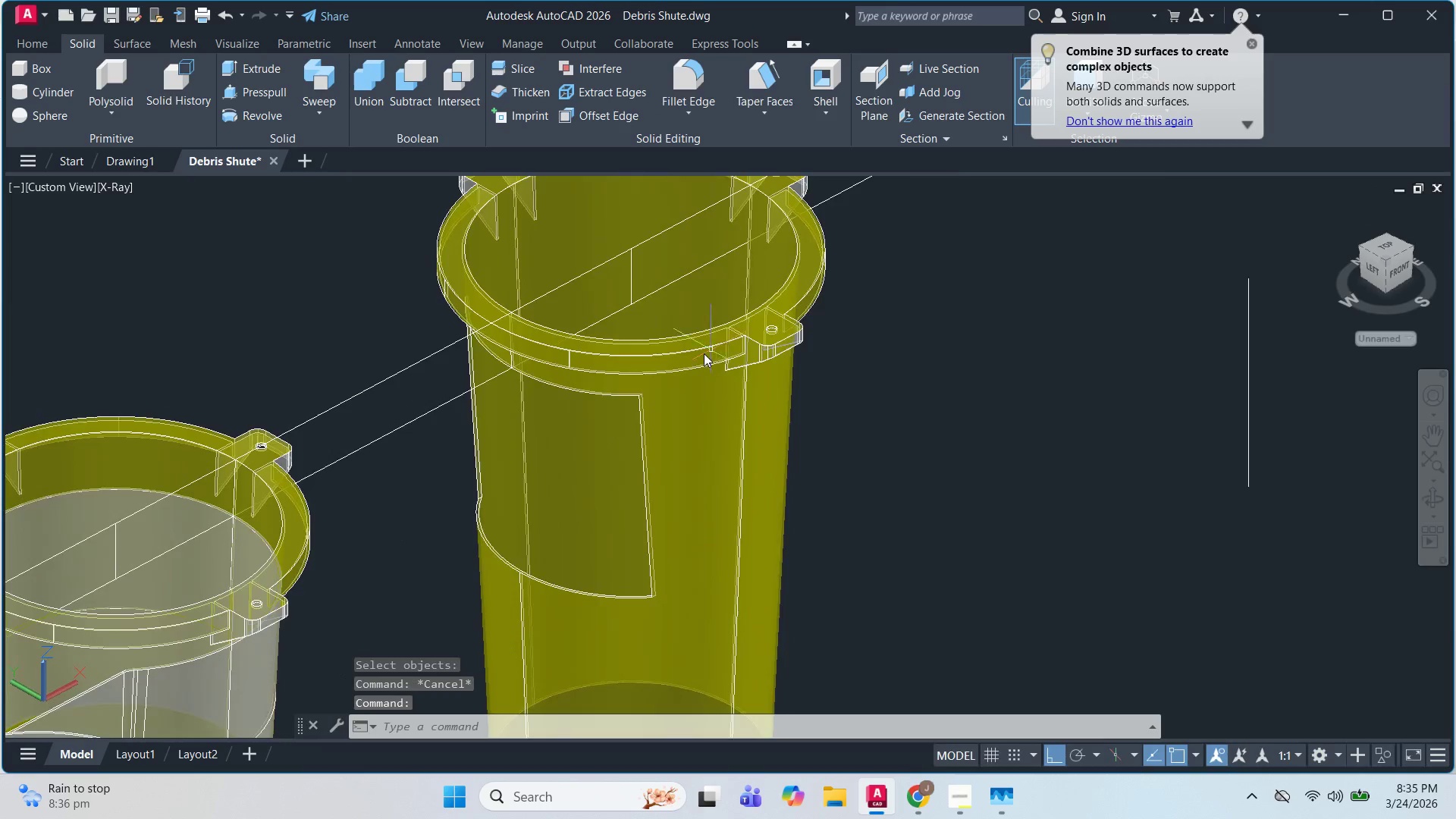 
key(Escape)
 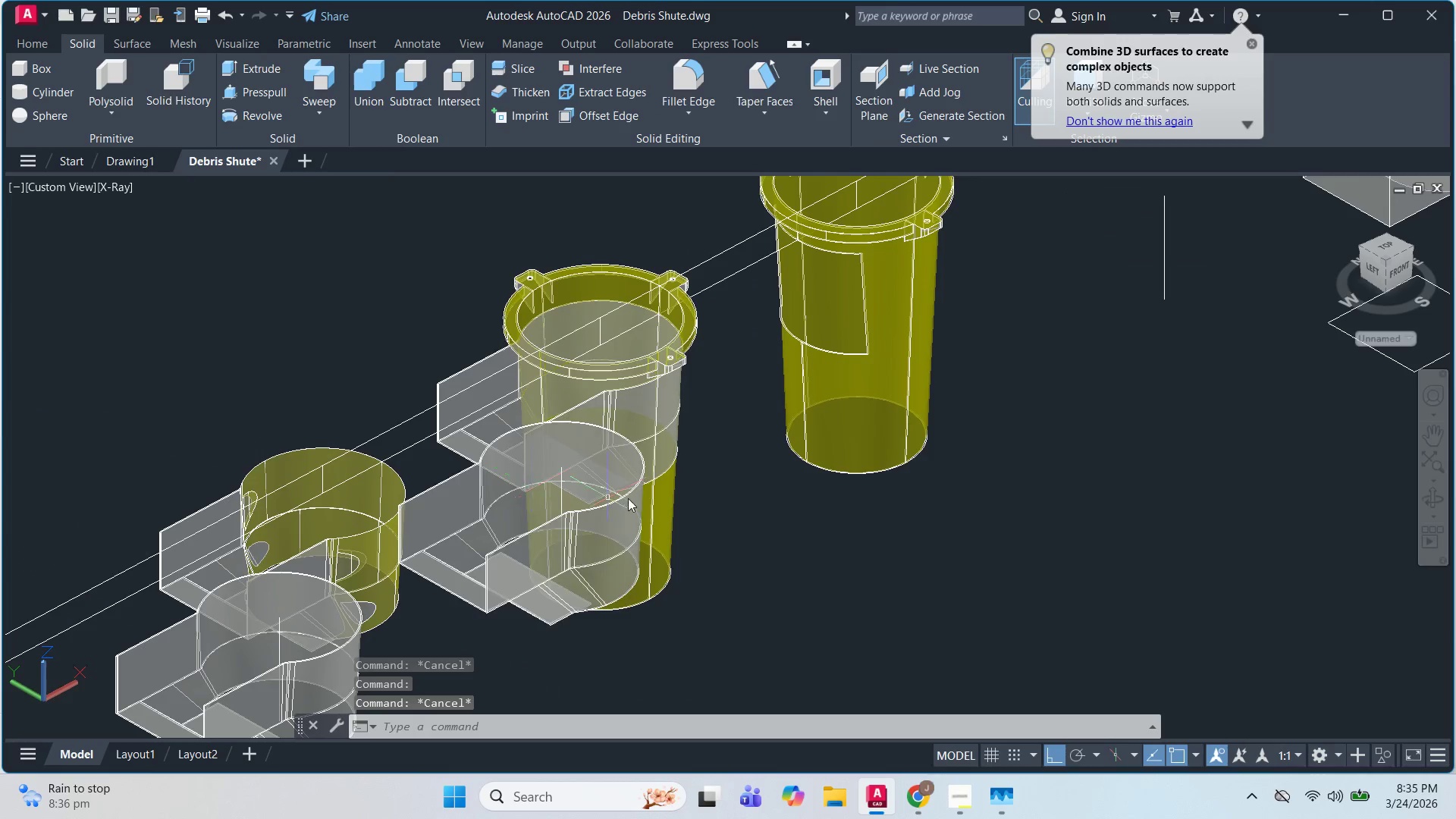 
hold_key(key=ShiftLeft, duration=0.48)
 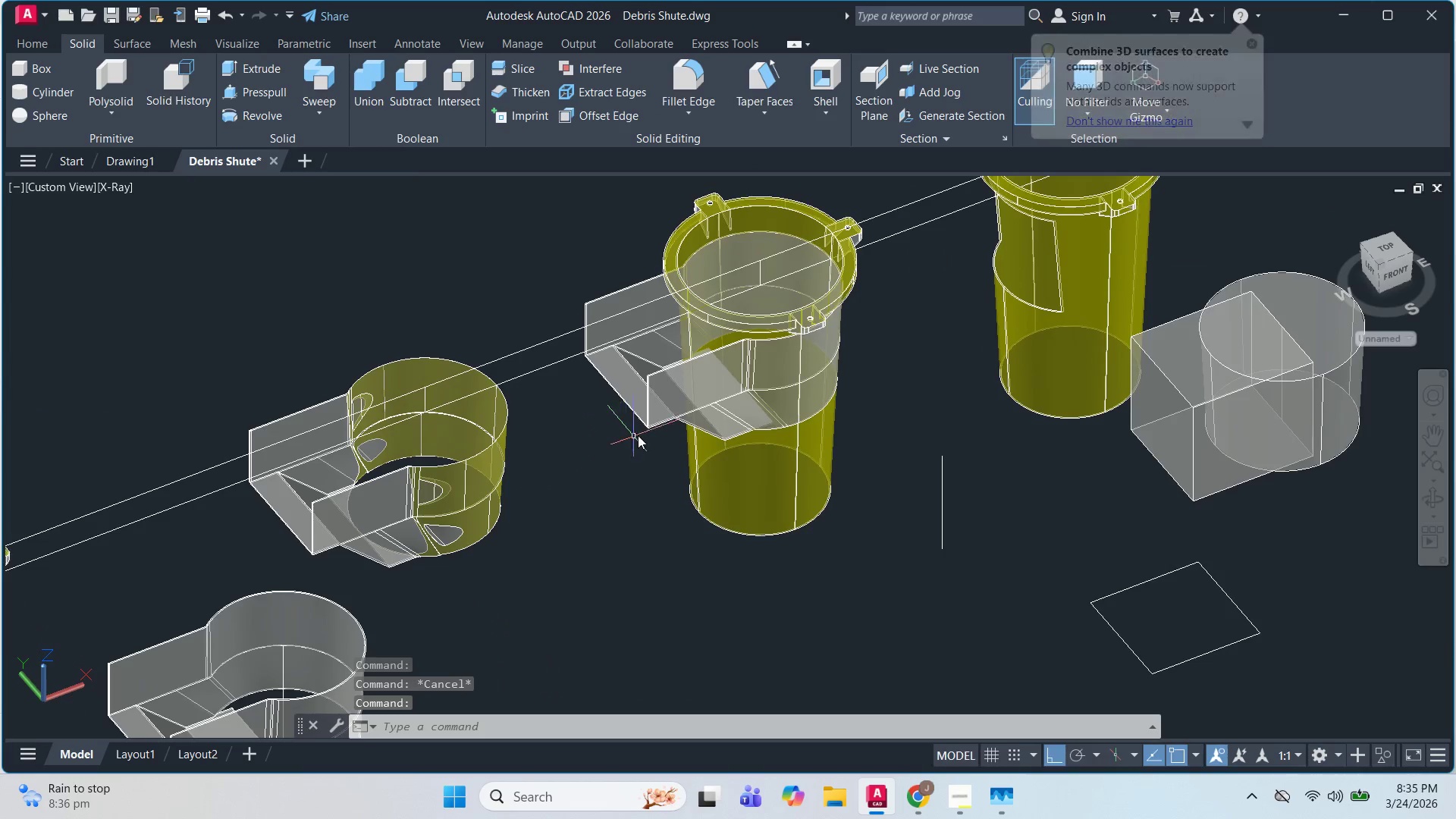 
scroll: coordinate [515, 480], scroll_direction: down, amount: 1.0
 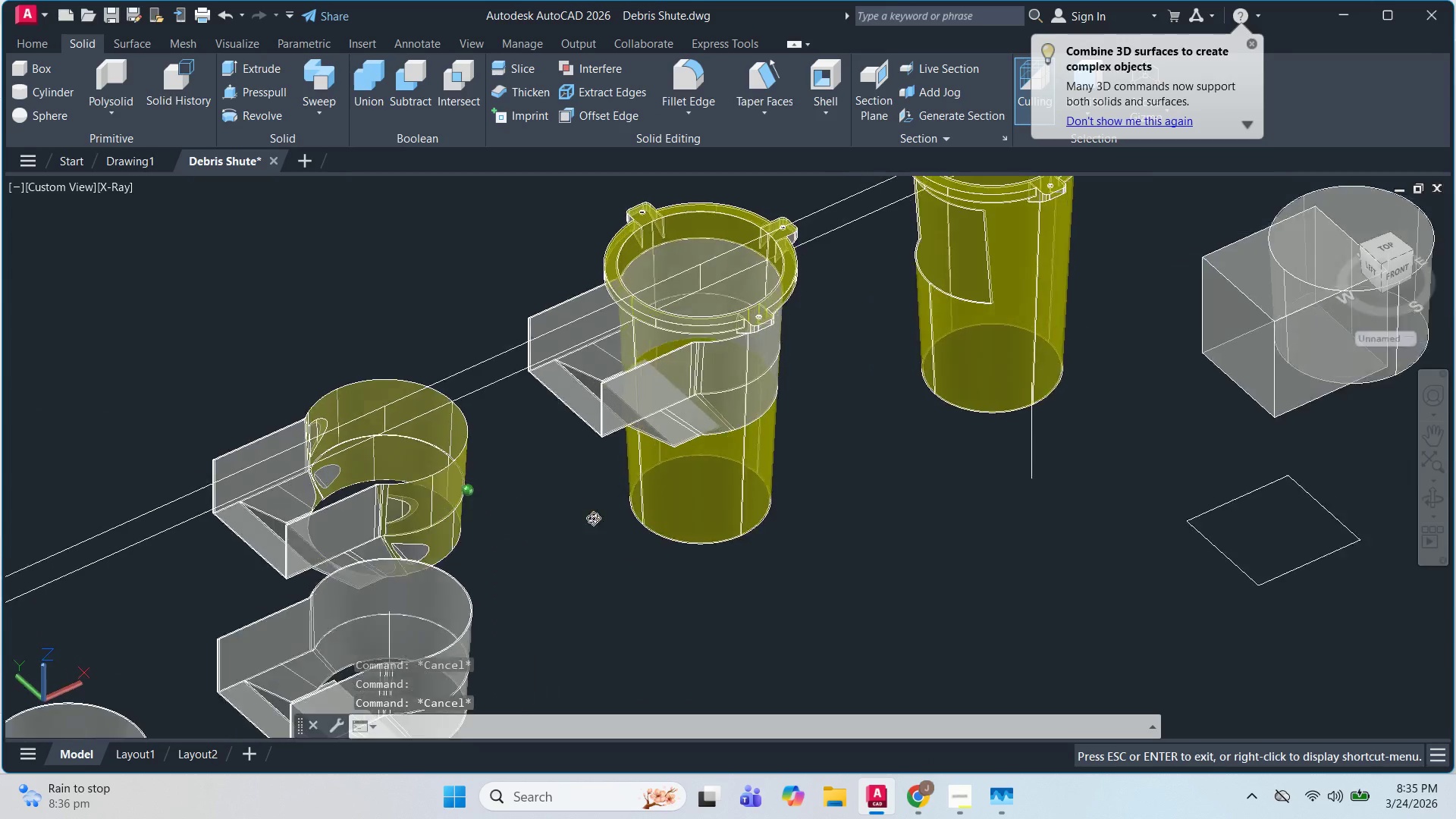 
key(Escape)
 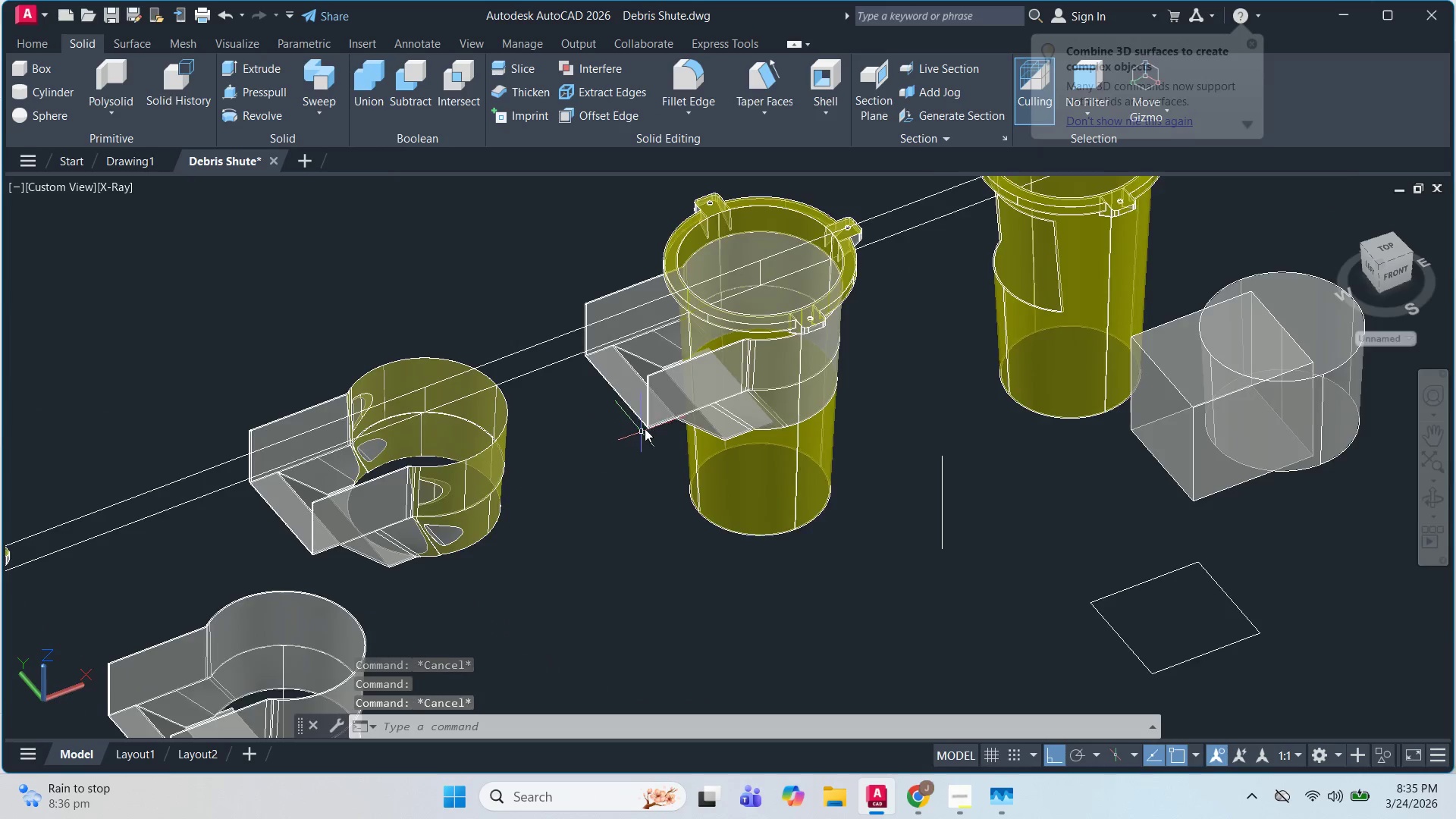 
scroll: coordinate [642, 432], scroll_direction: up, amount: 1.0
 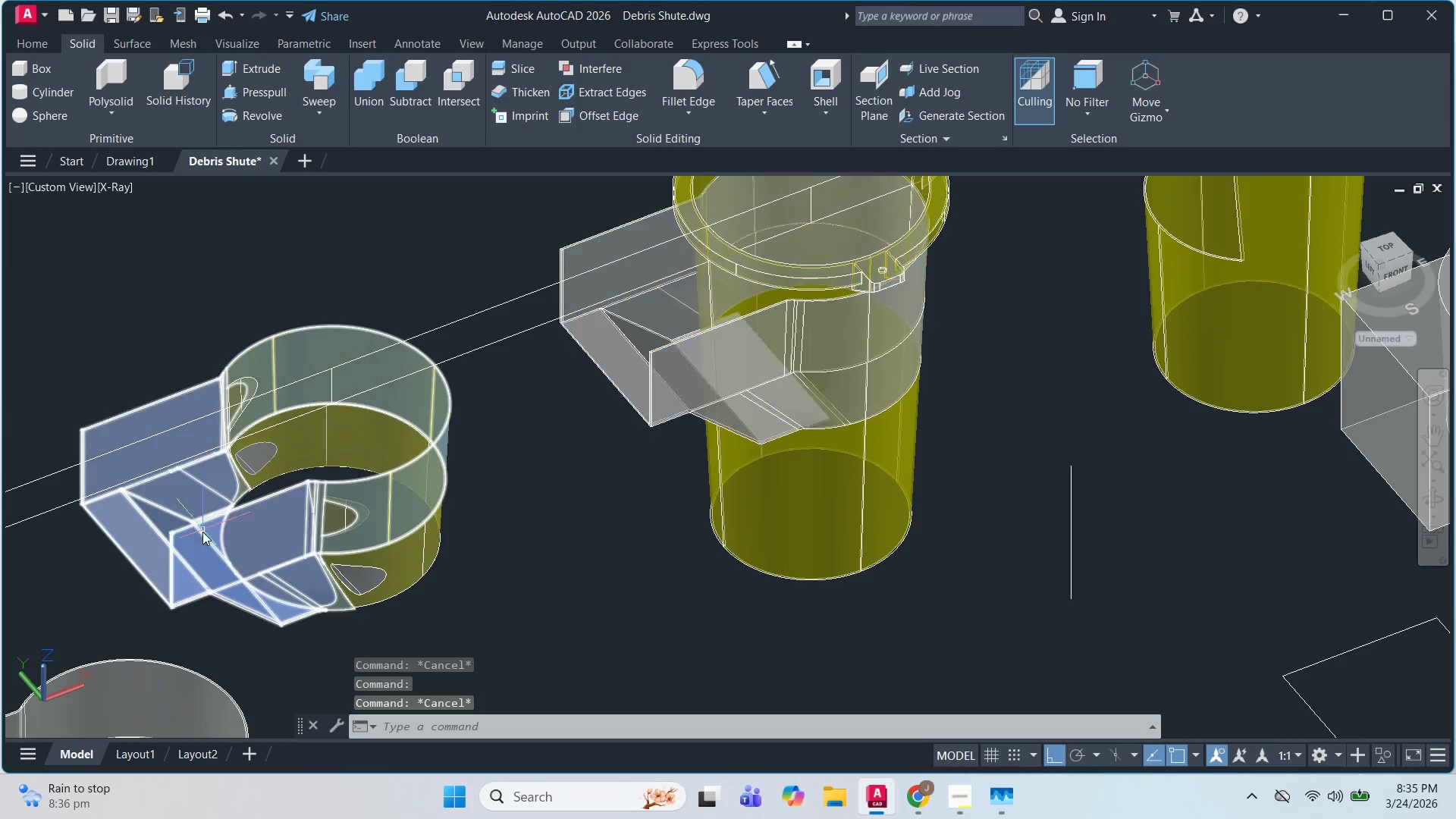 
left_click([197, 547])
 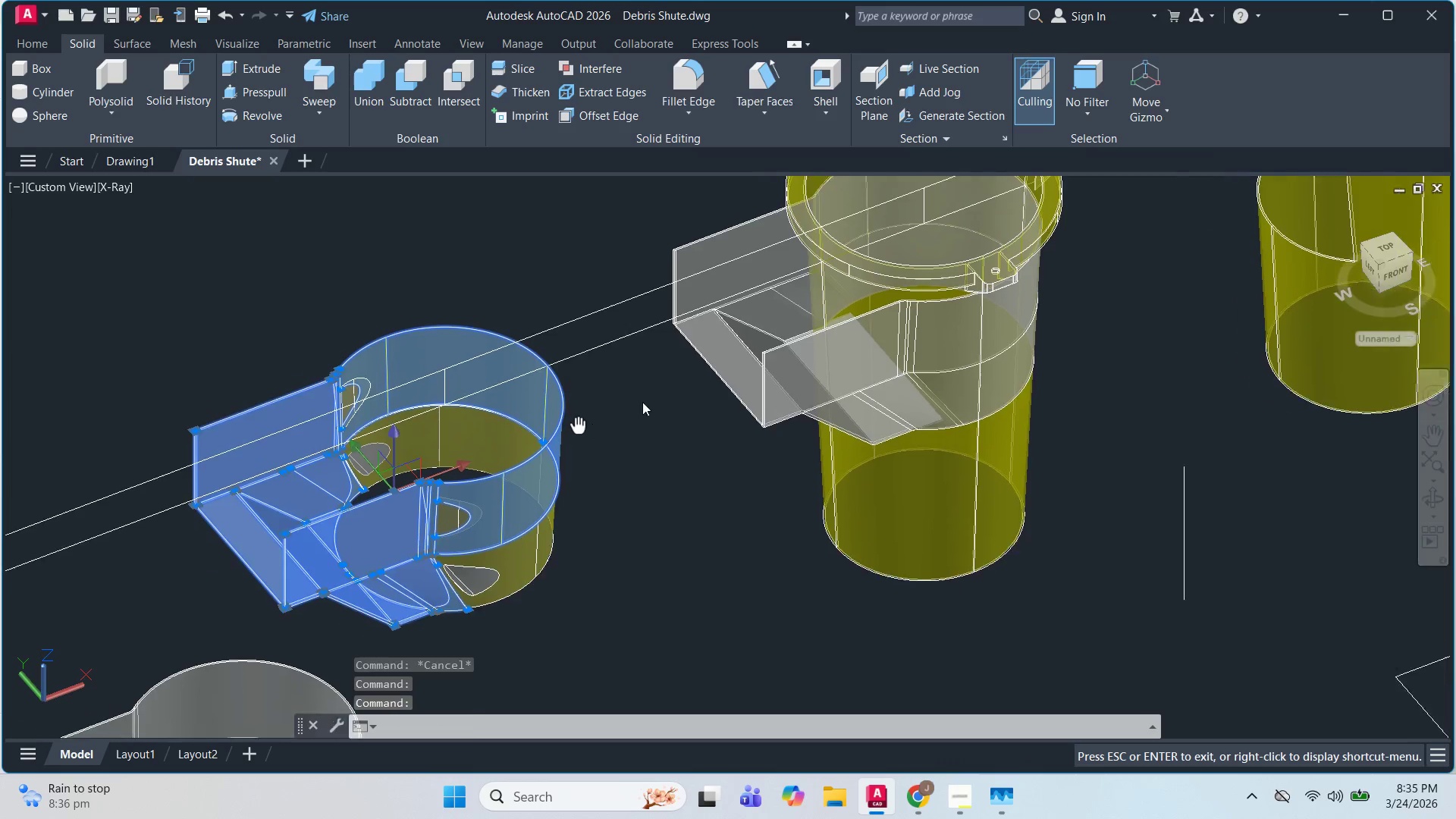 
scroll: coordinate [623, 444], scroll_direction: up, amount: 2.0
 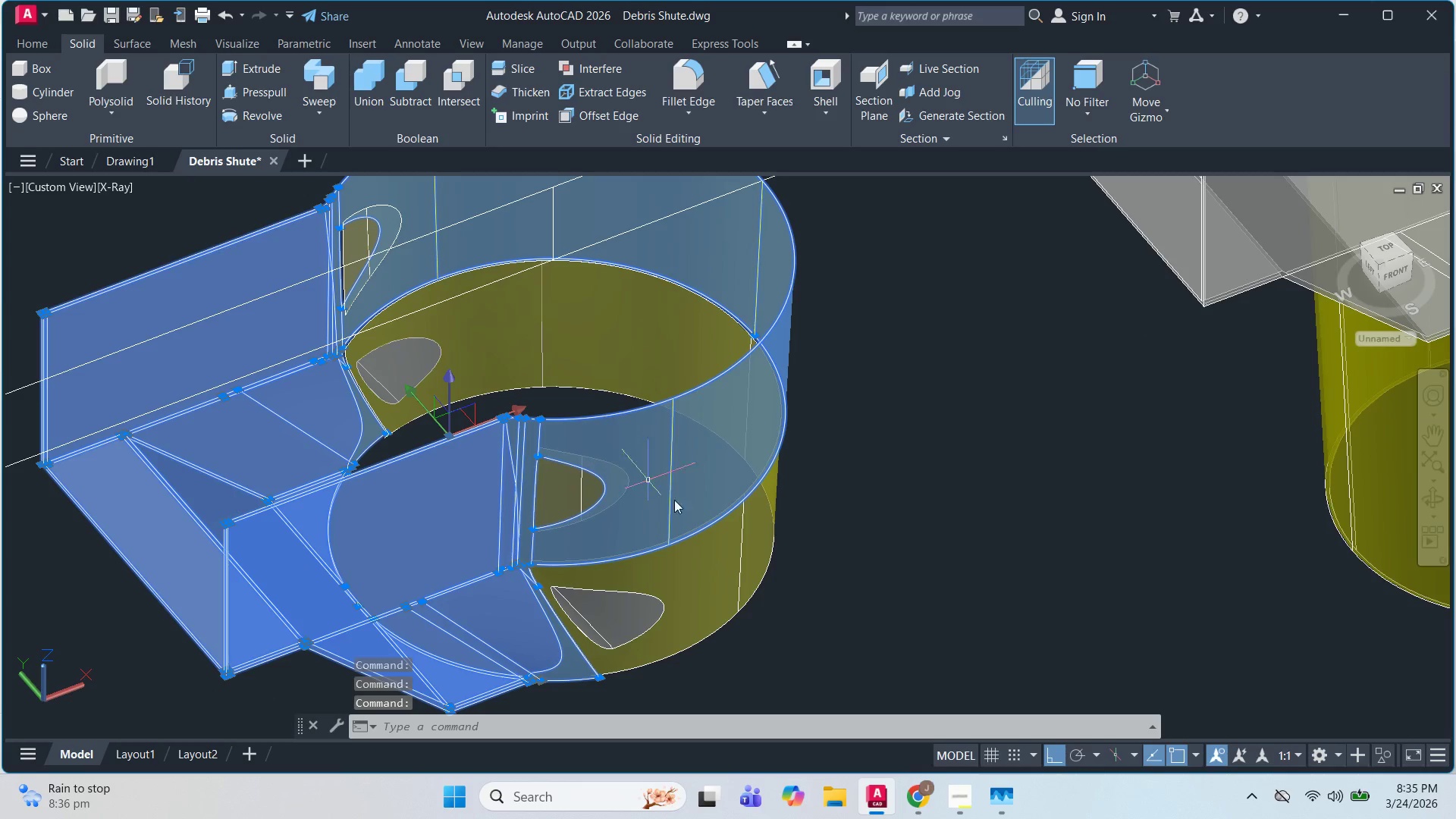 
key(Escape)
 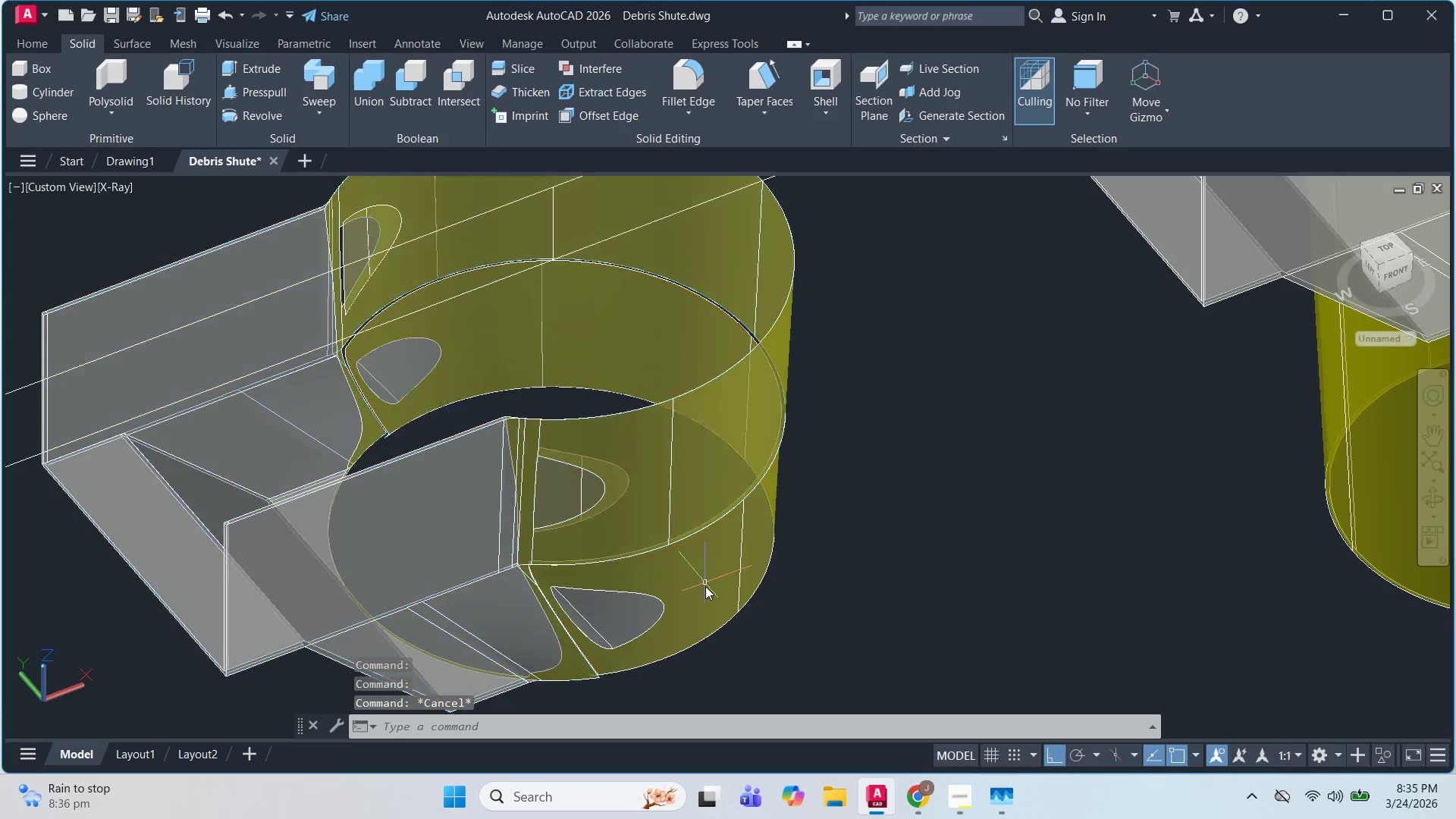 
key(Escape)
 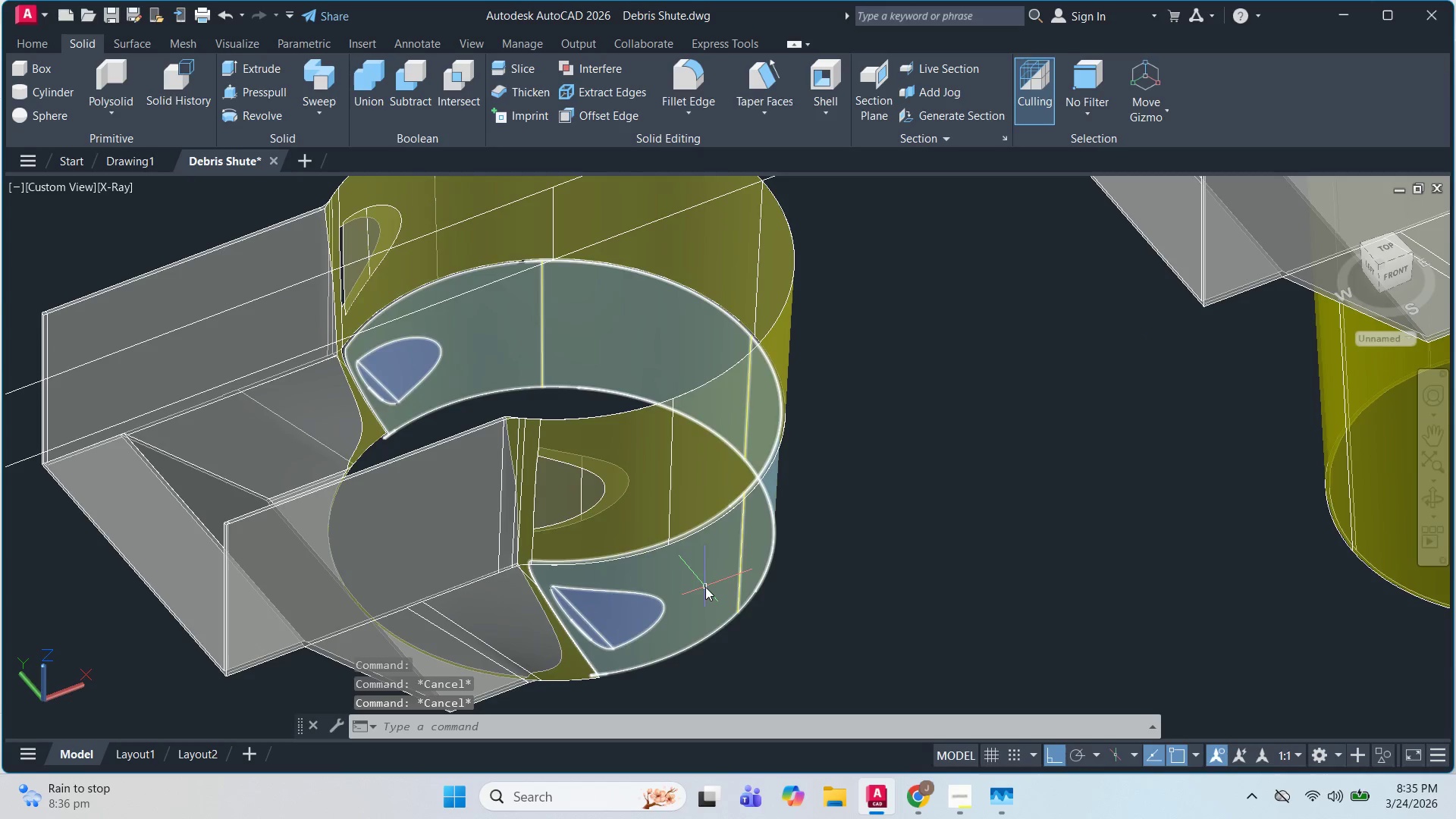 
left_click([705, 588])
 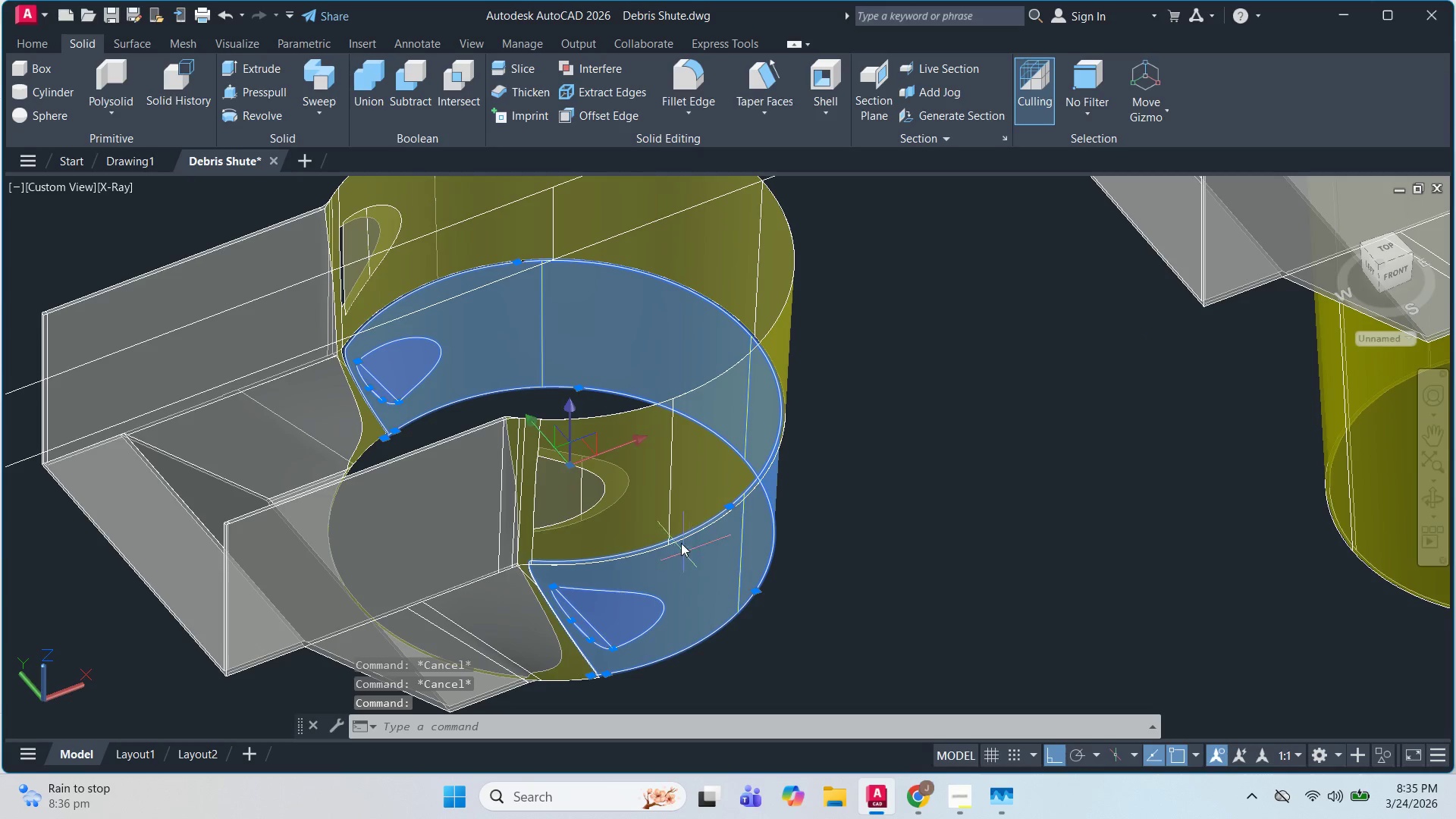 
key(Escape)
 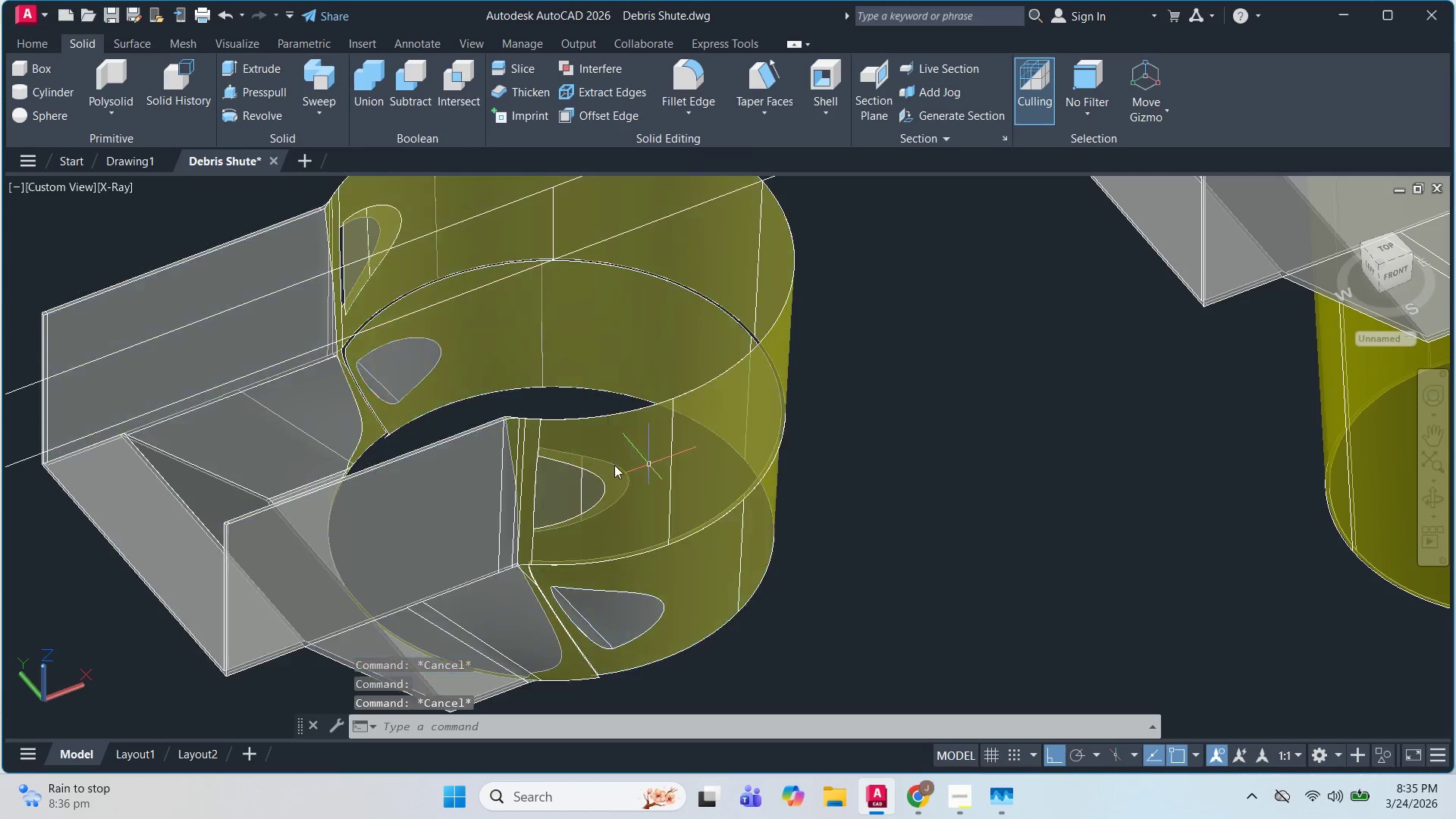 
key(Escape)
 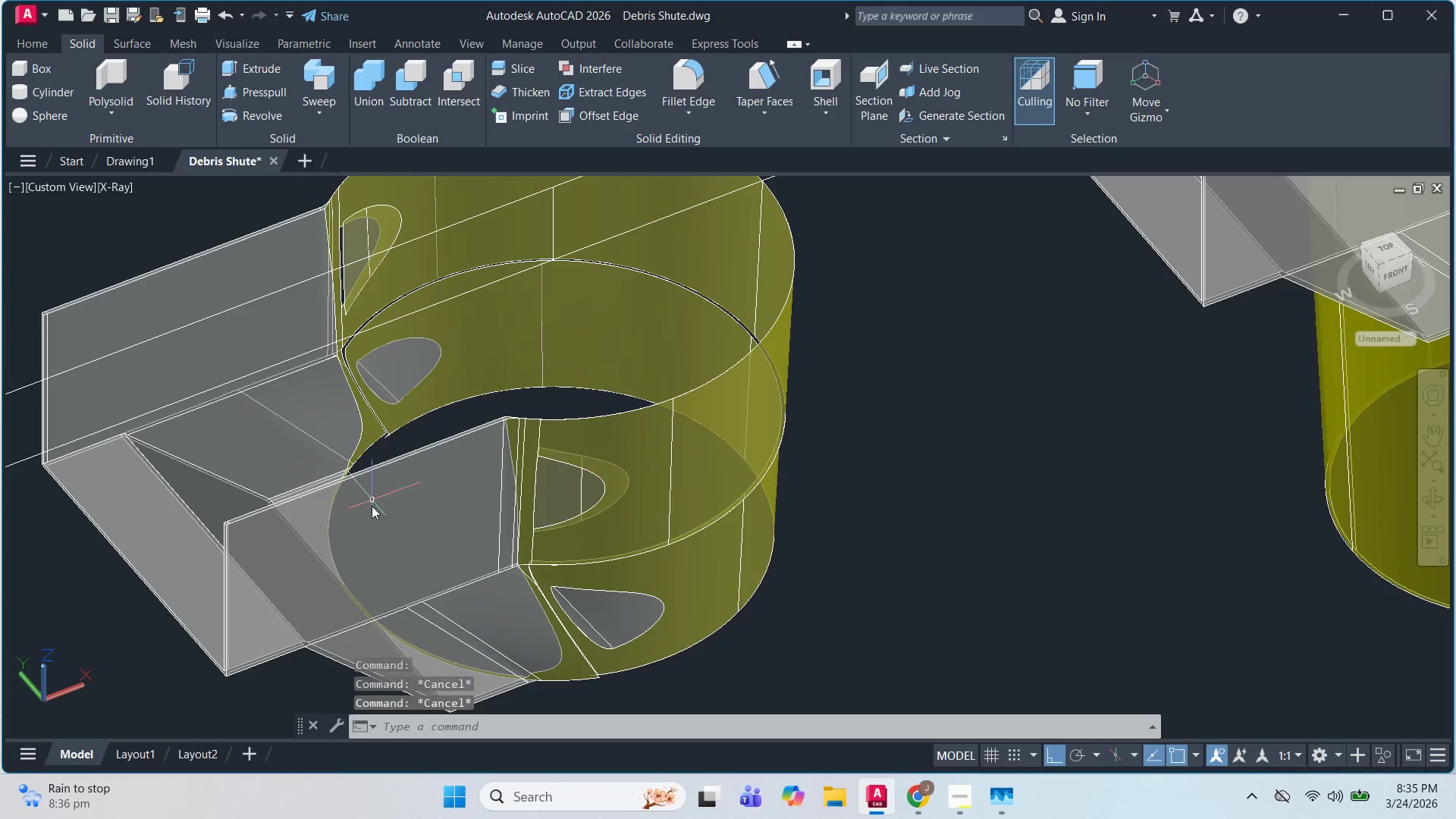 
left_click([372, 517])
 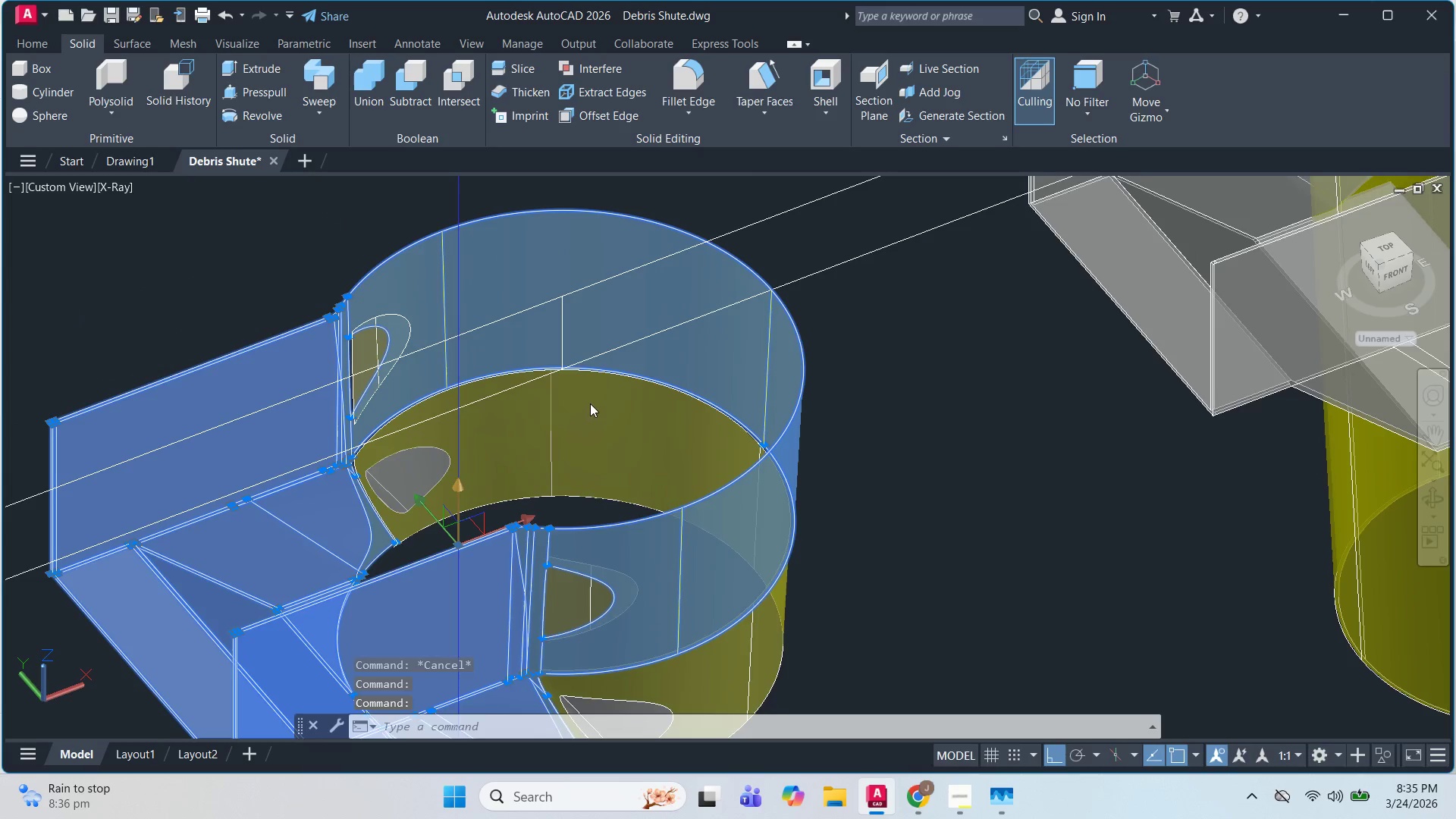 
key(M)
 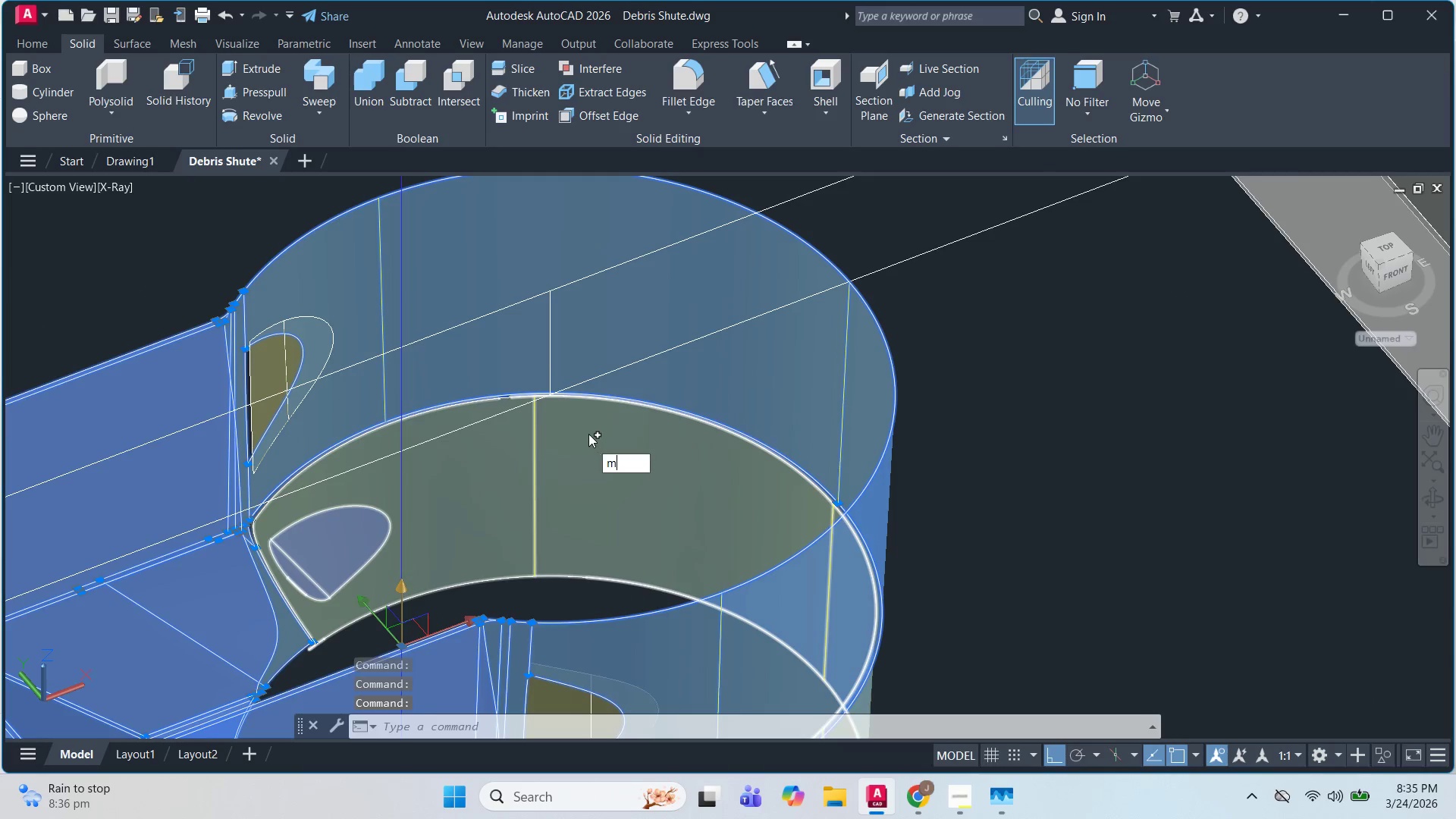 
key(Space)
 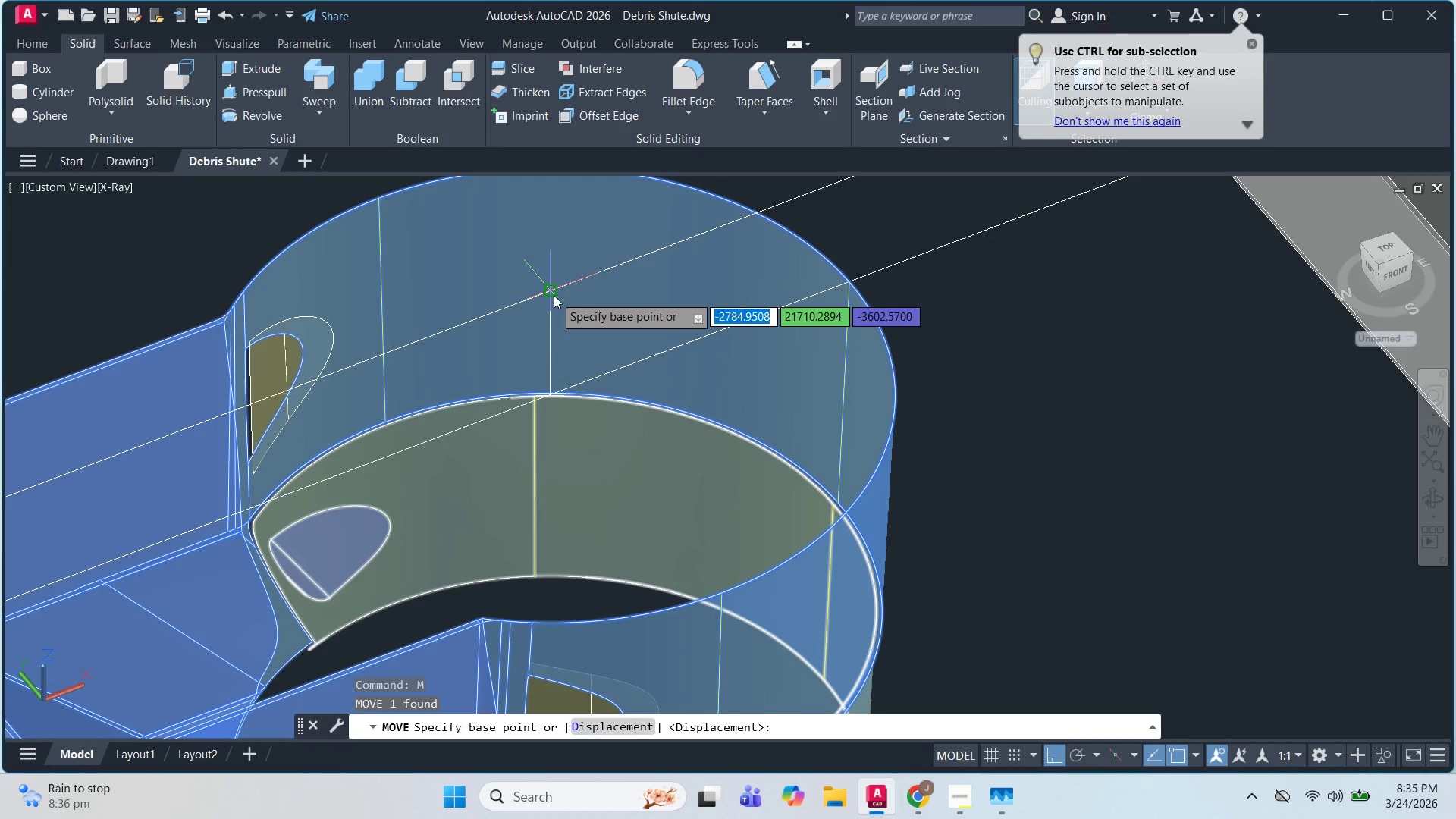 
scroll: coordinate [590, 444], scroll_direction: up, amount: 1.0
 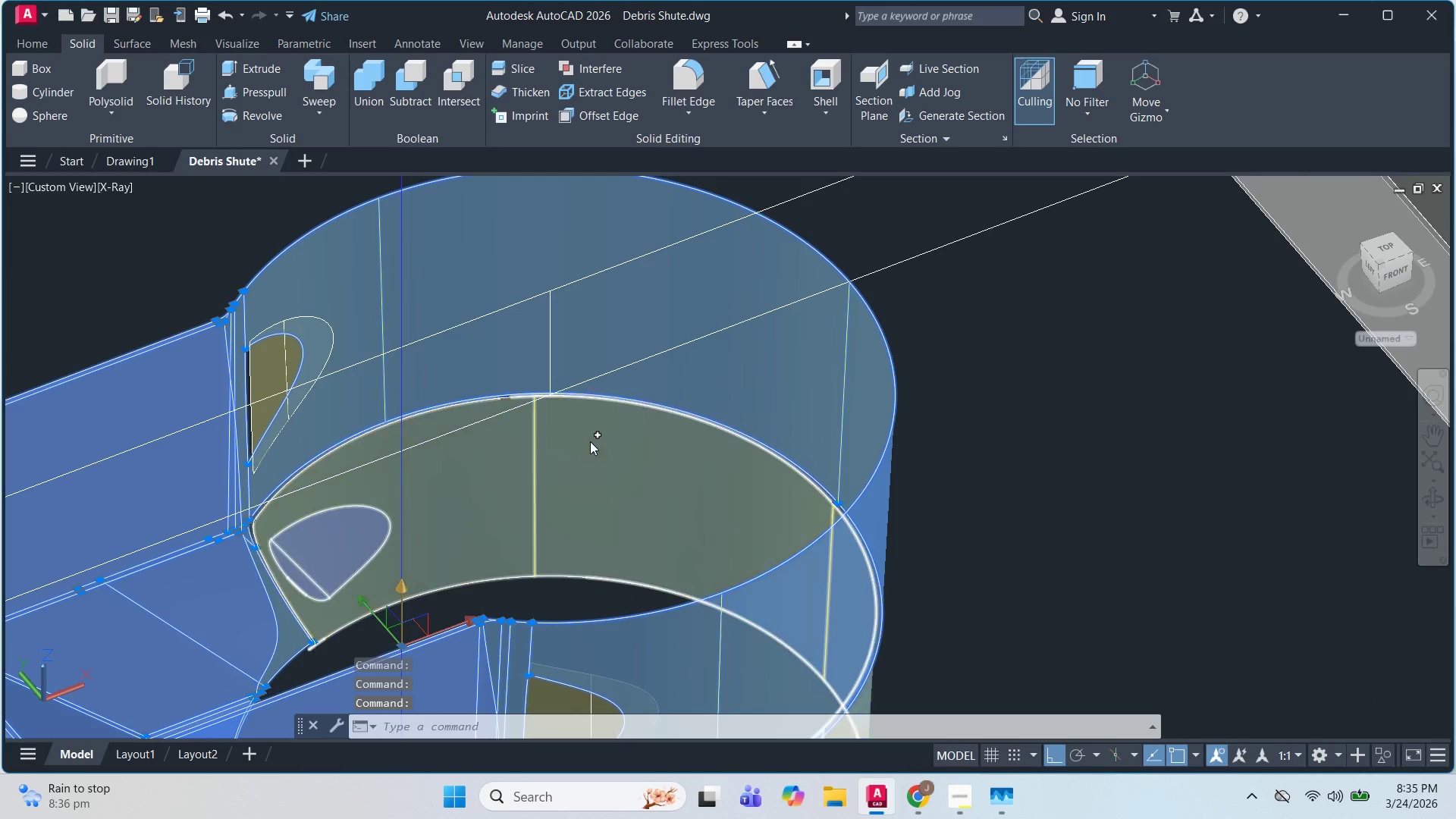 
left_click([554, 295])
 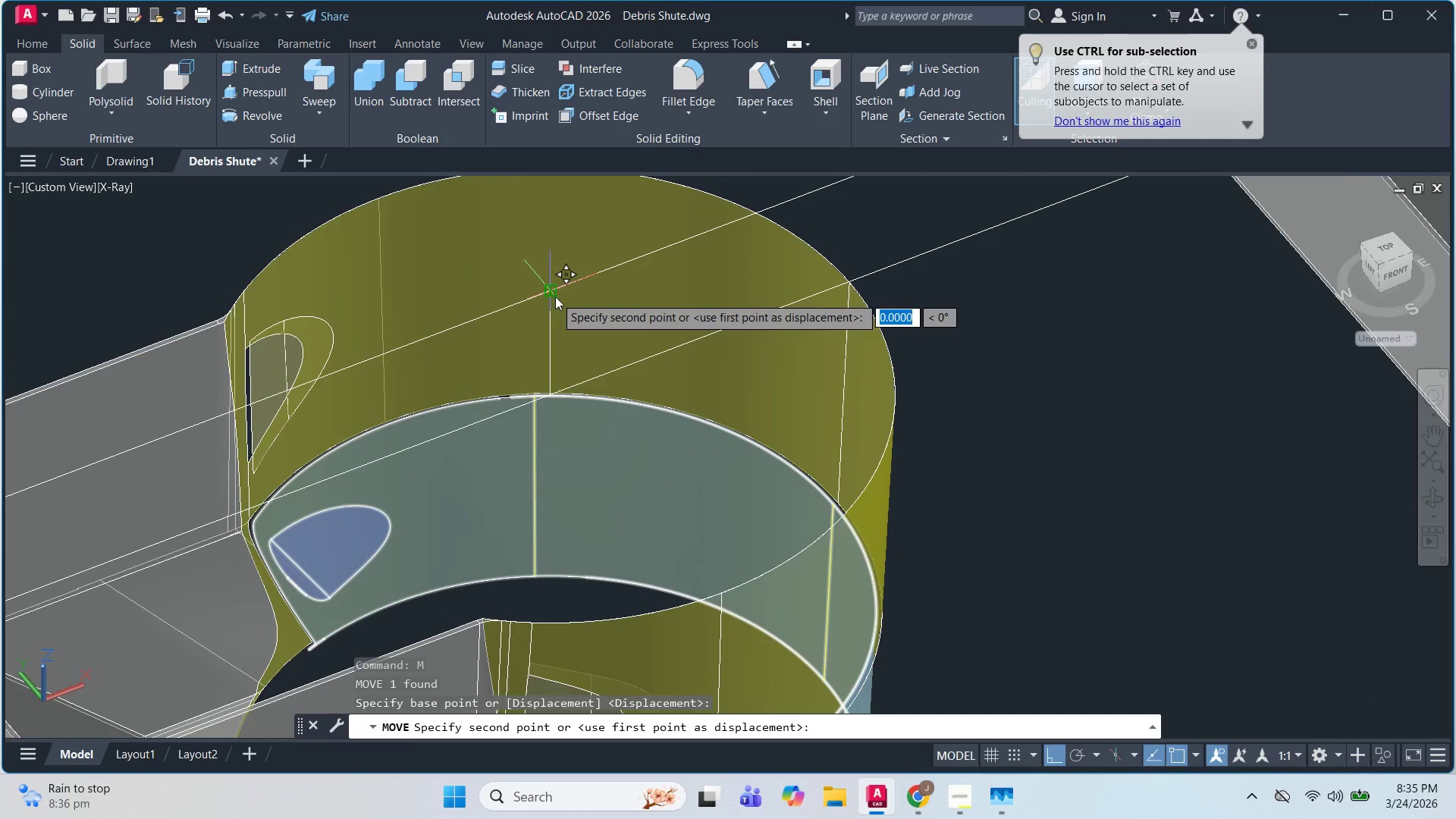 
scroll: coordinate [592, 312], scroll_direction: down, amount: 4.0
 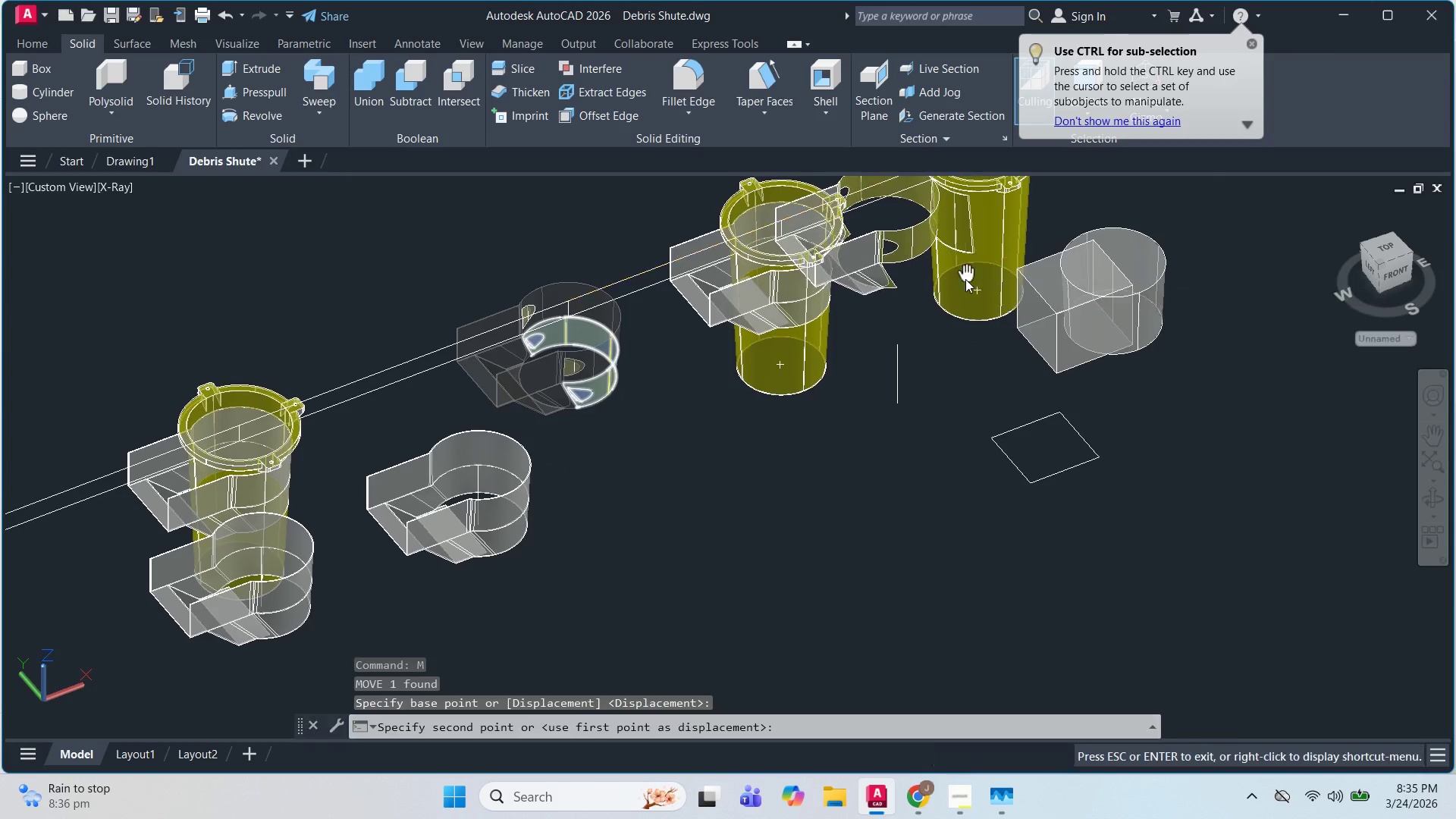 
scroll: coordinate [895, 384], scroll_direction: up, amount: 2.0
 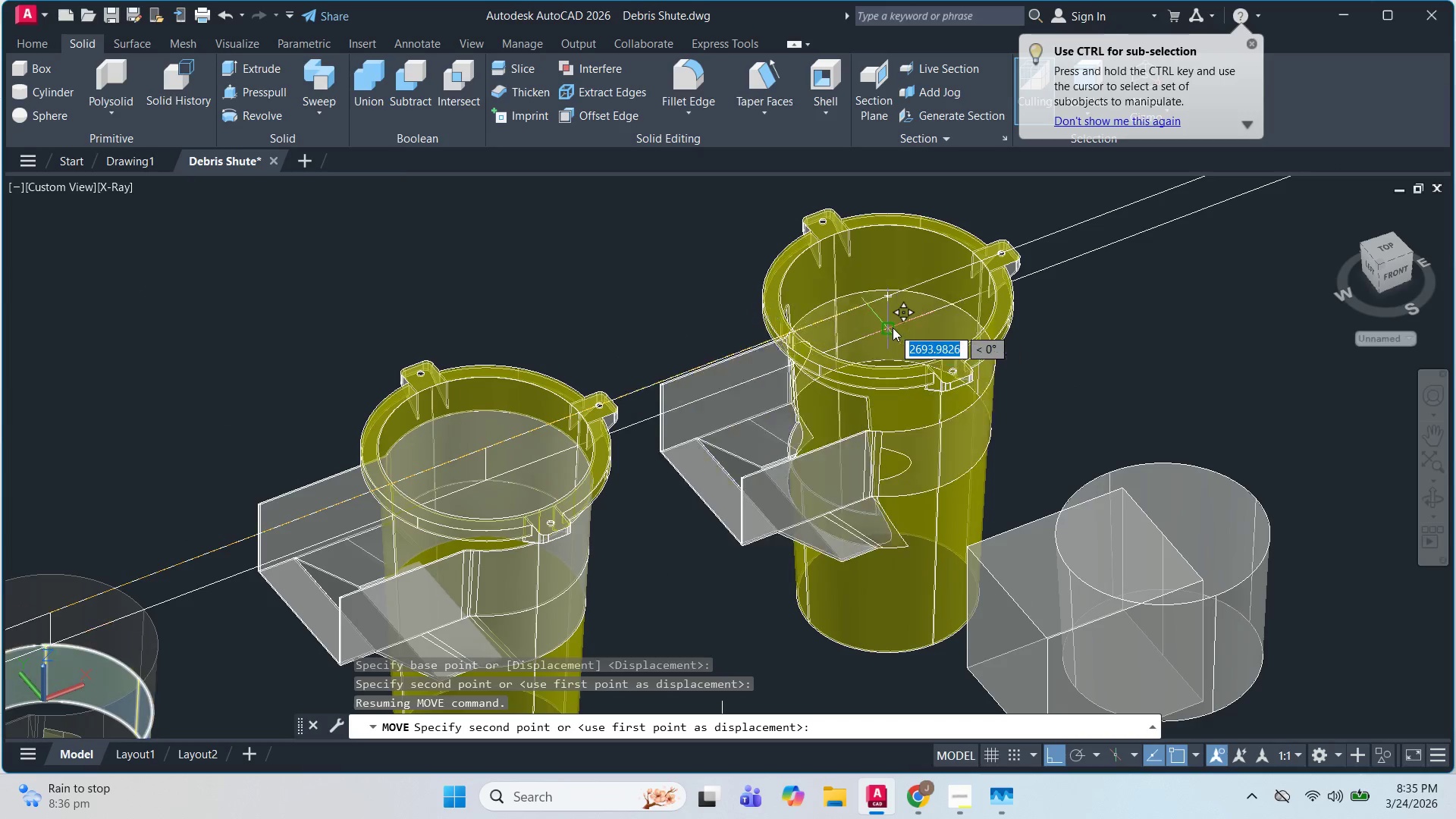 
left_click([893, 328])
 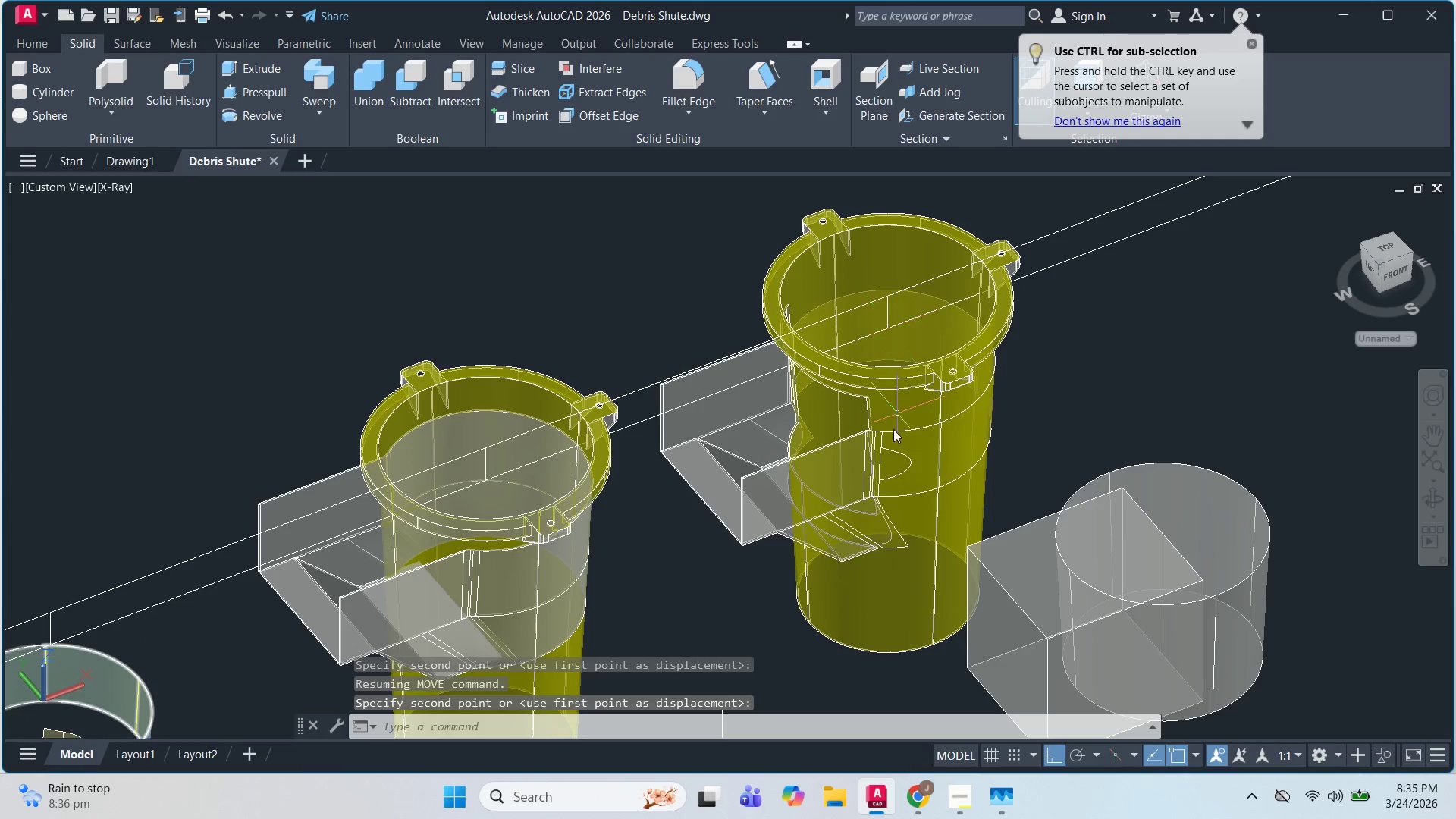 
key(Escape)
 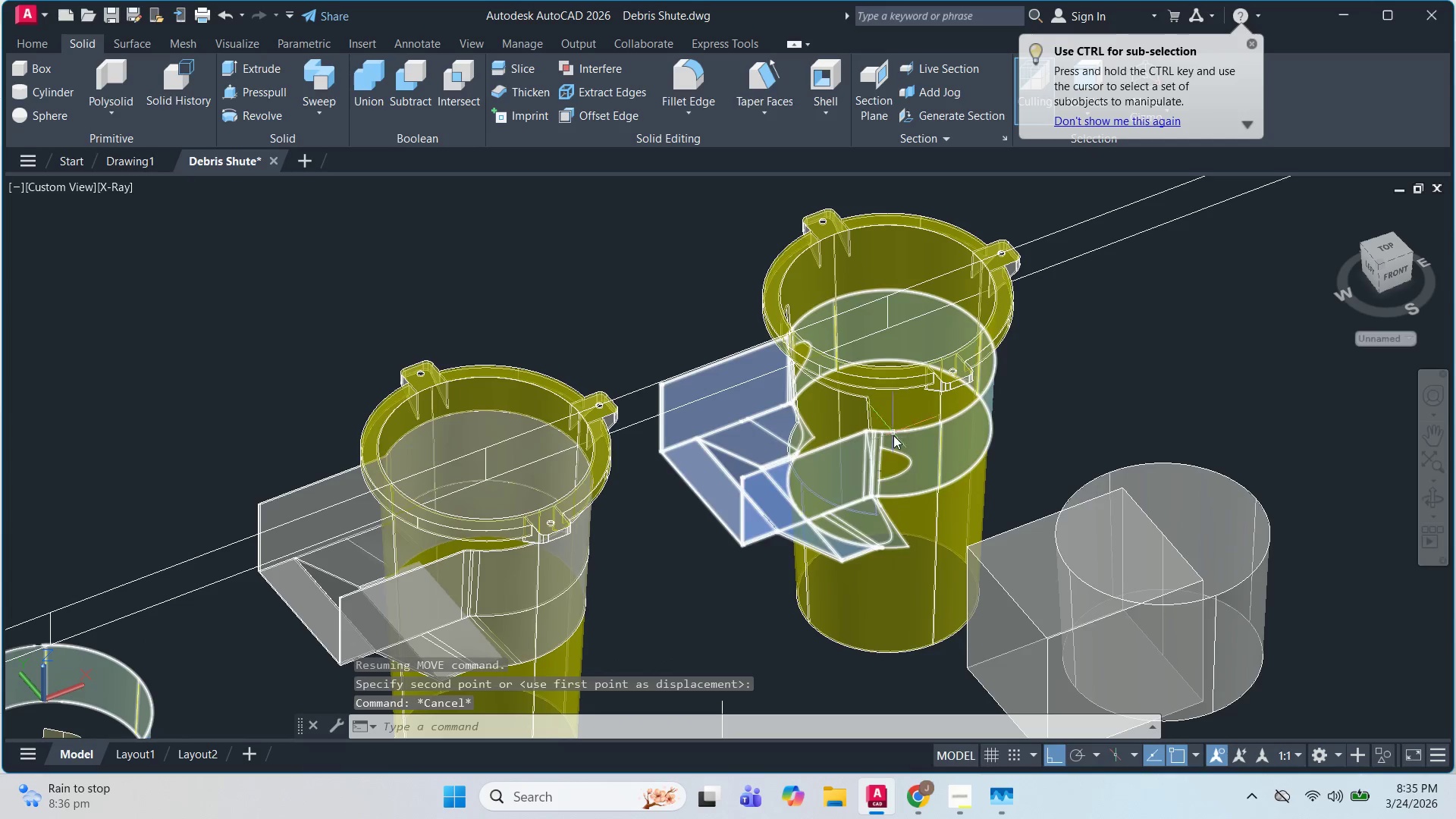 
key(Escape)
 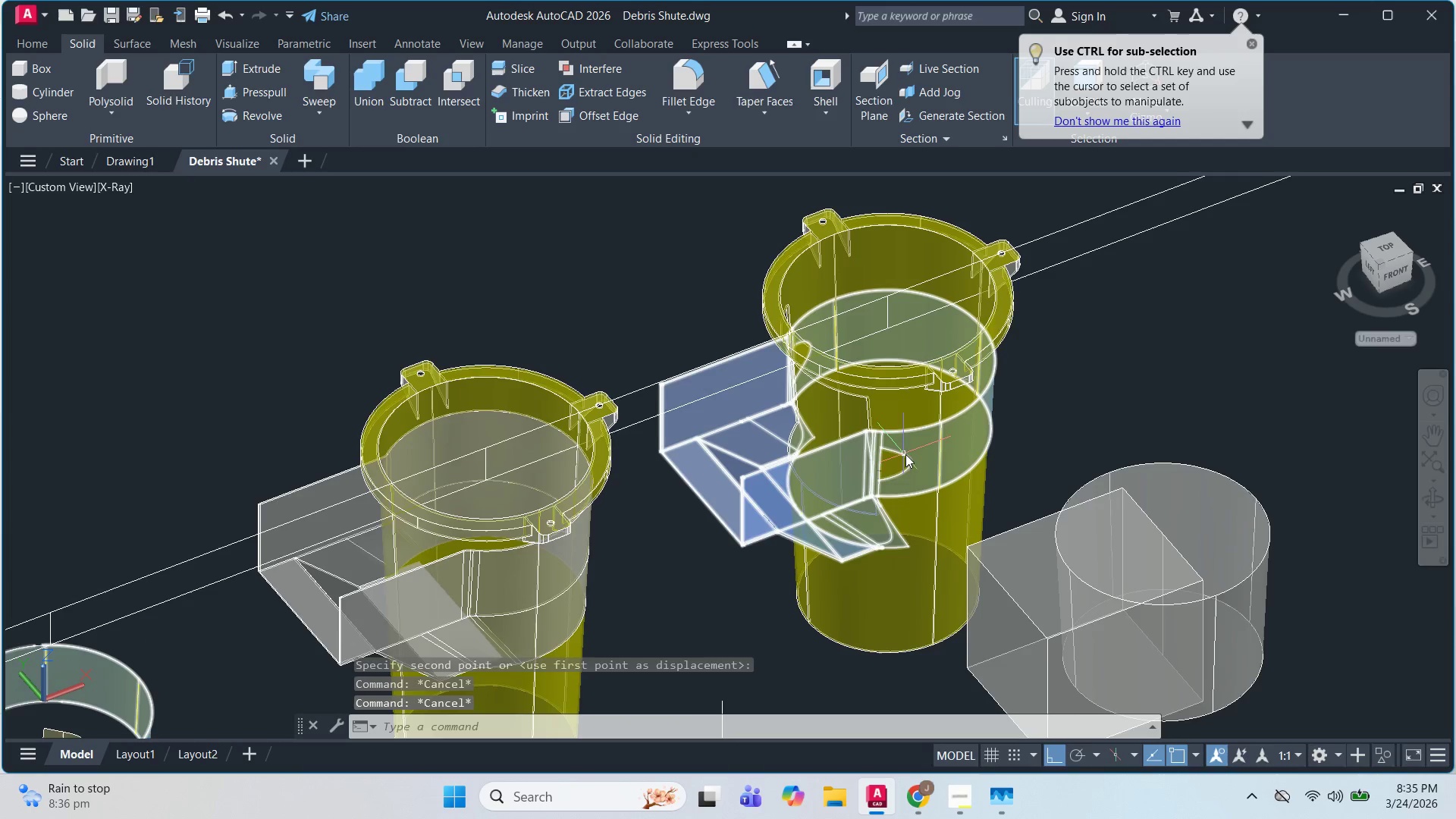 
hold_key(key=ShiftLeft, duration=0.97)
 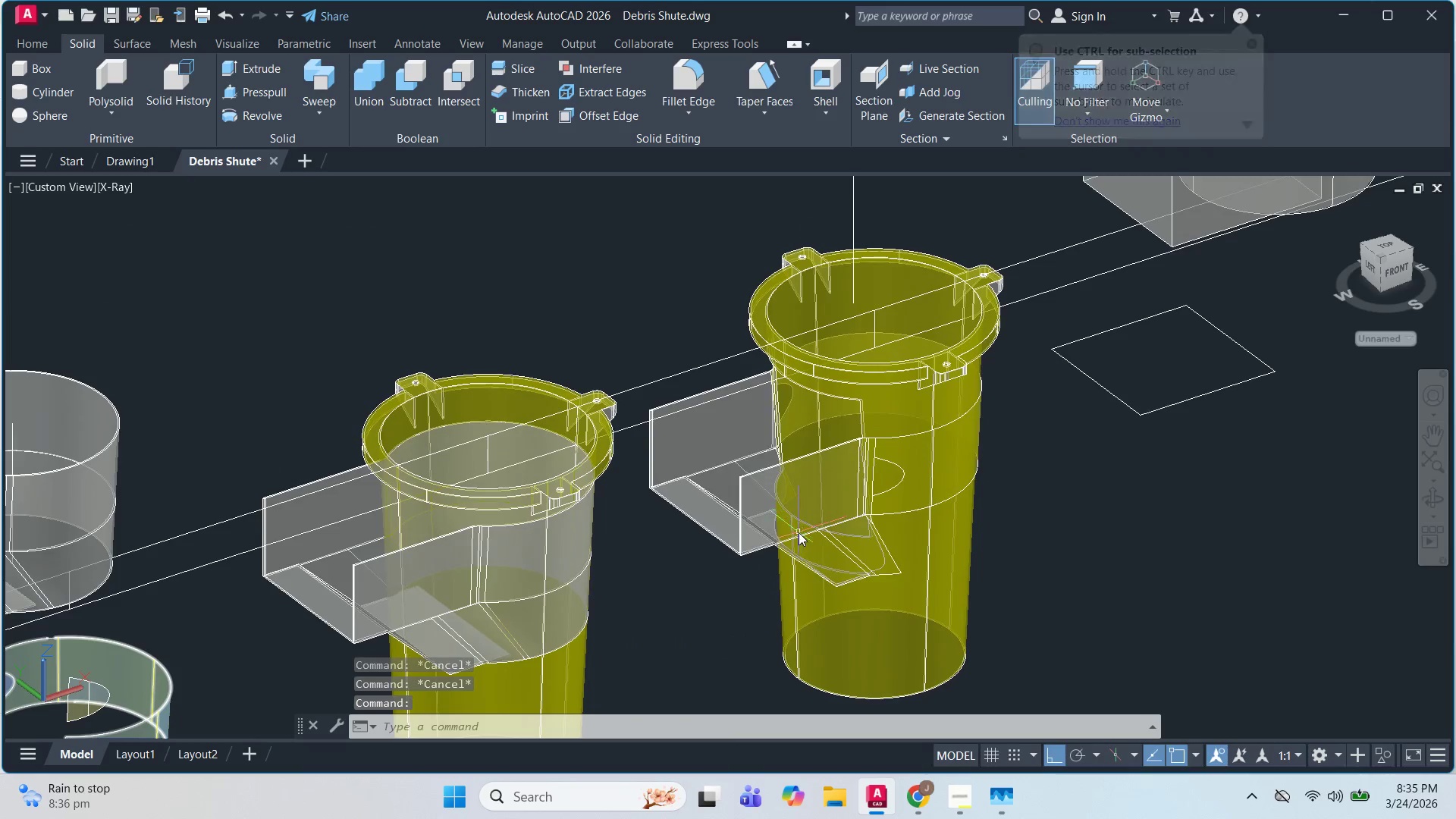 
left_click([799, 532])
 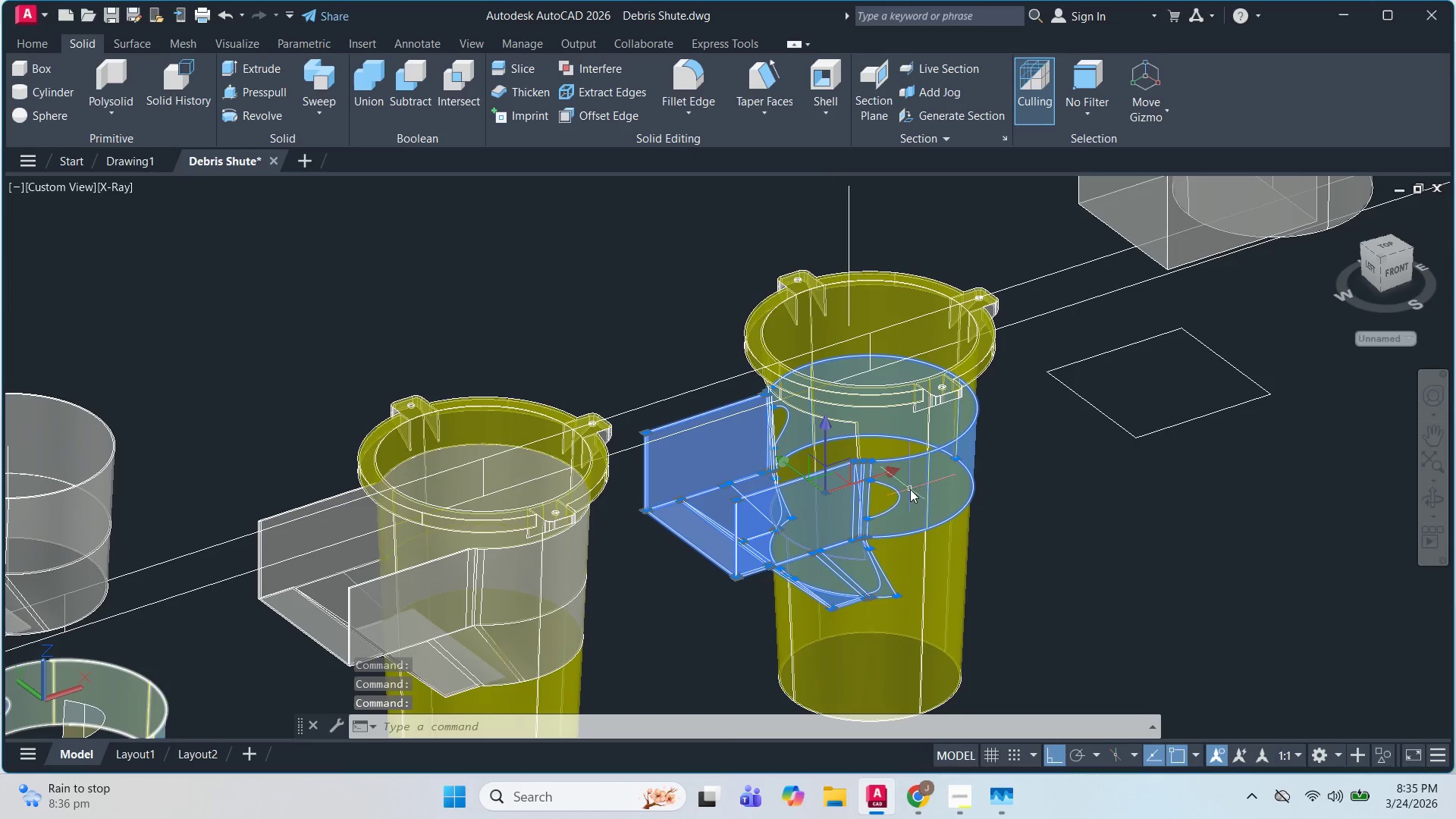 
key(Escape)
 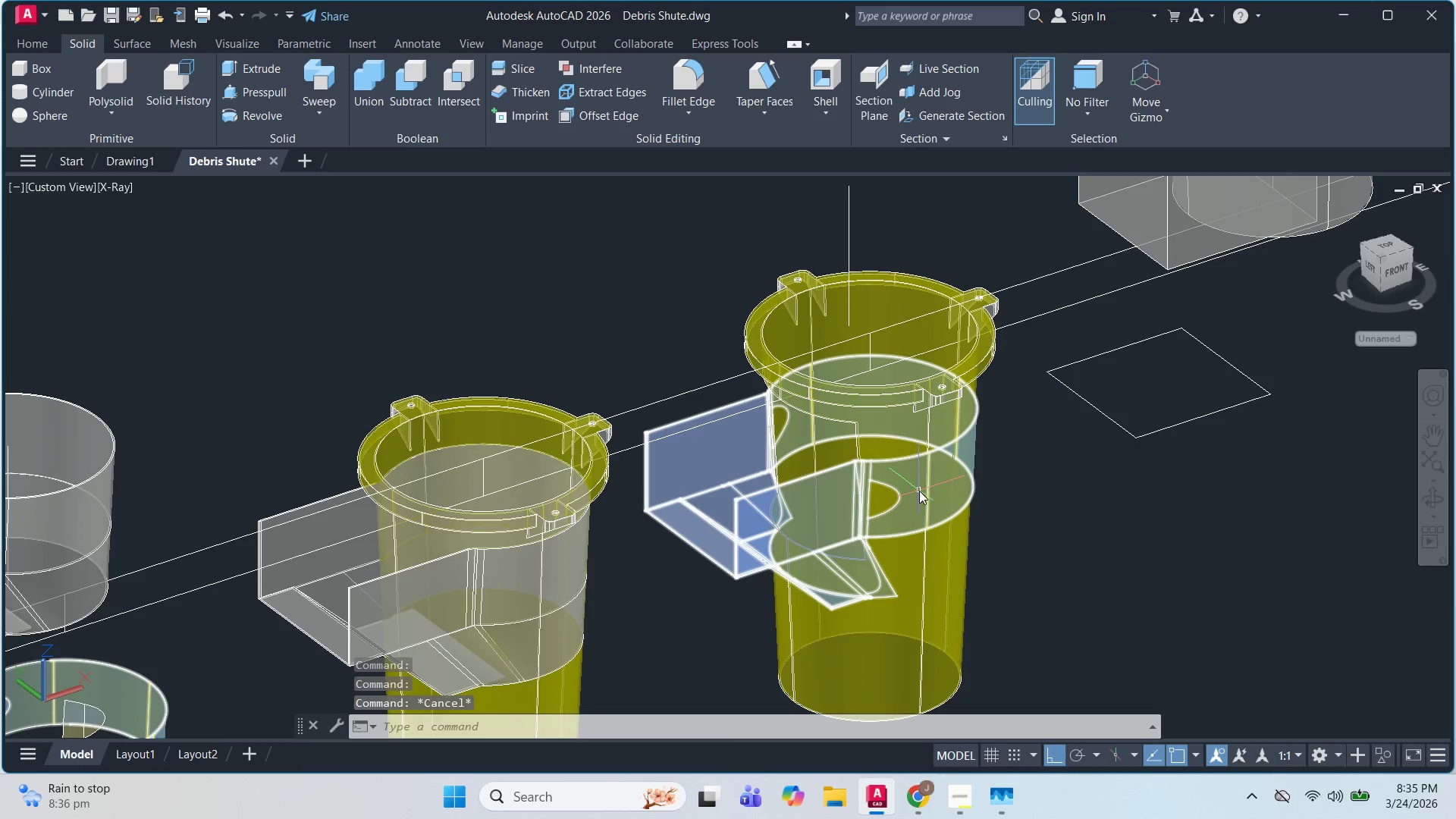 
key(Control+ControlLeft)
 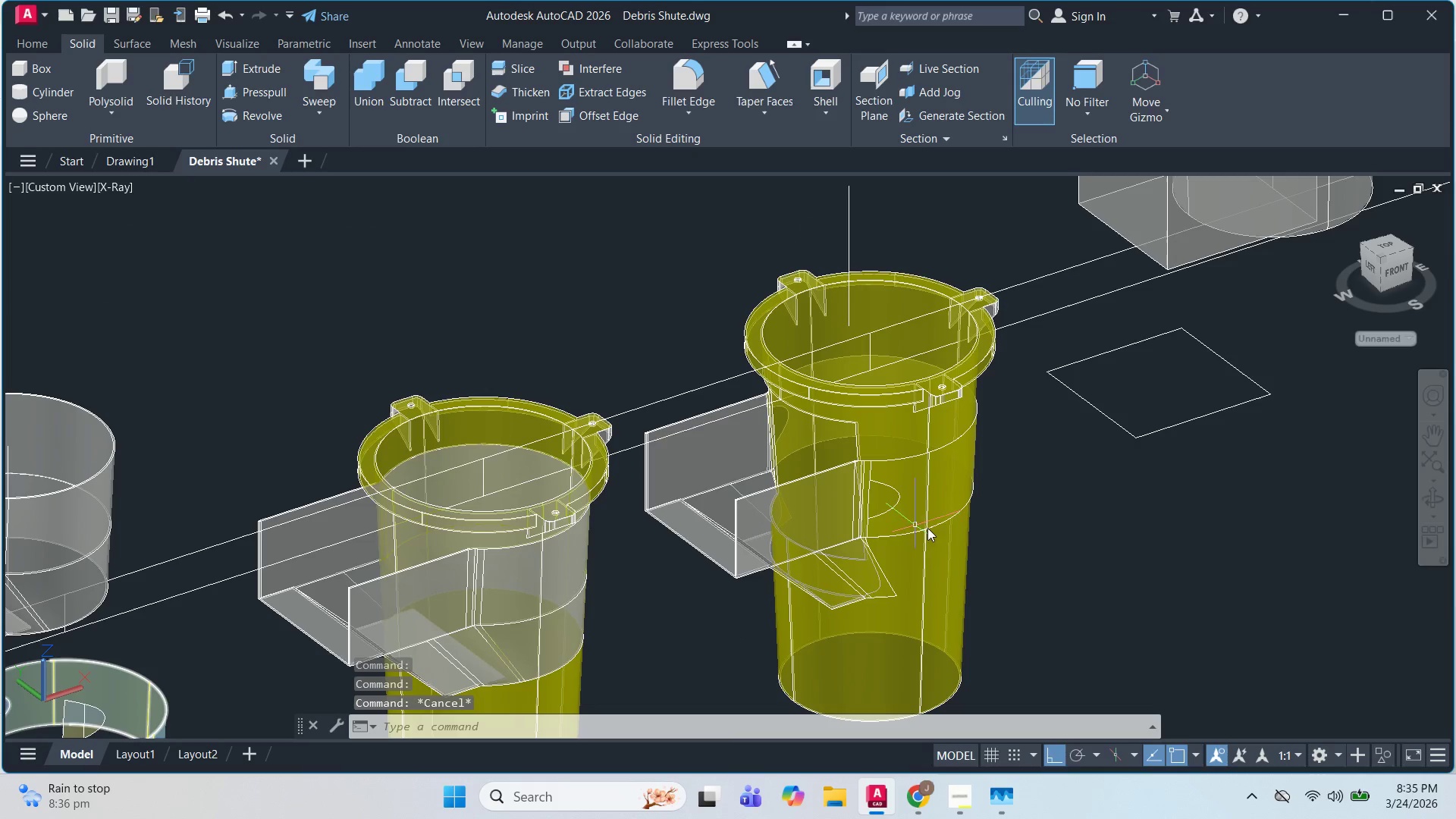 
key(Escape)
 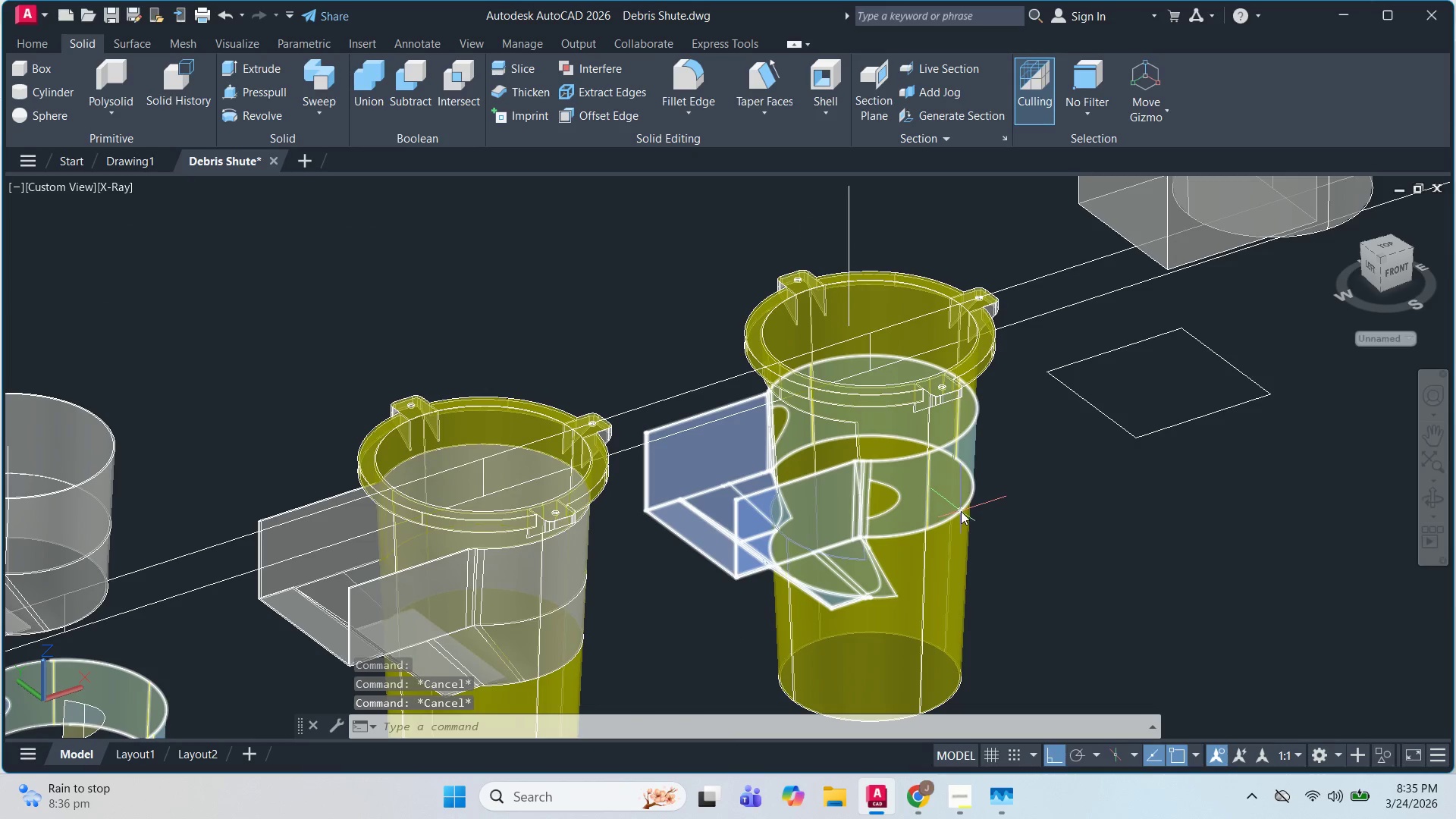 
key(Control+Z)
 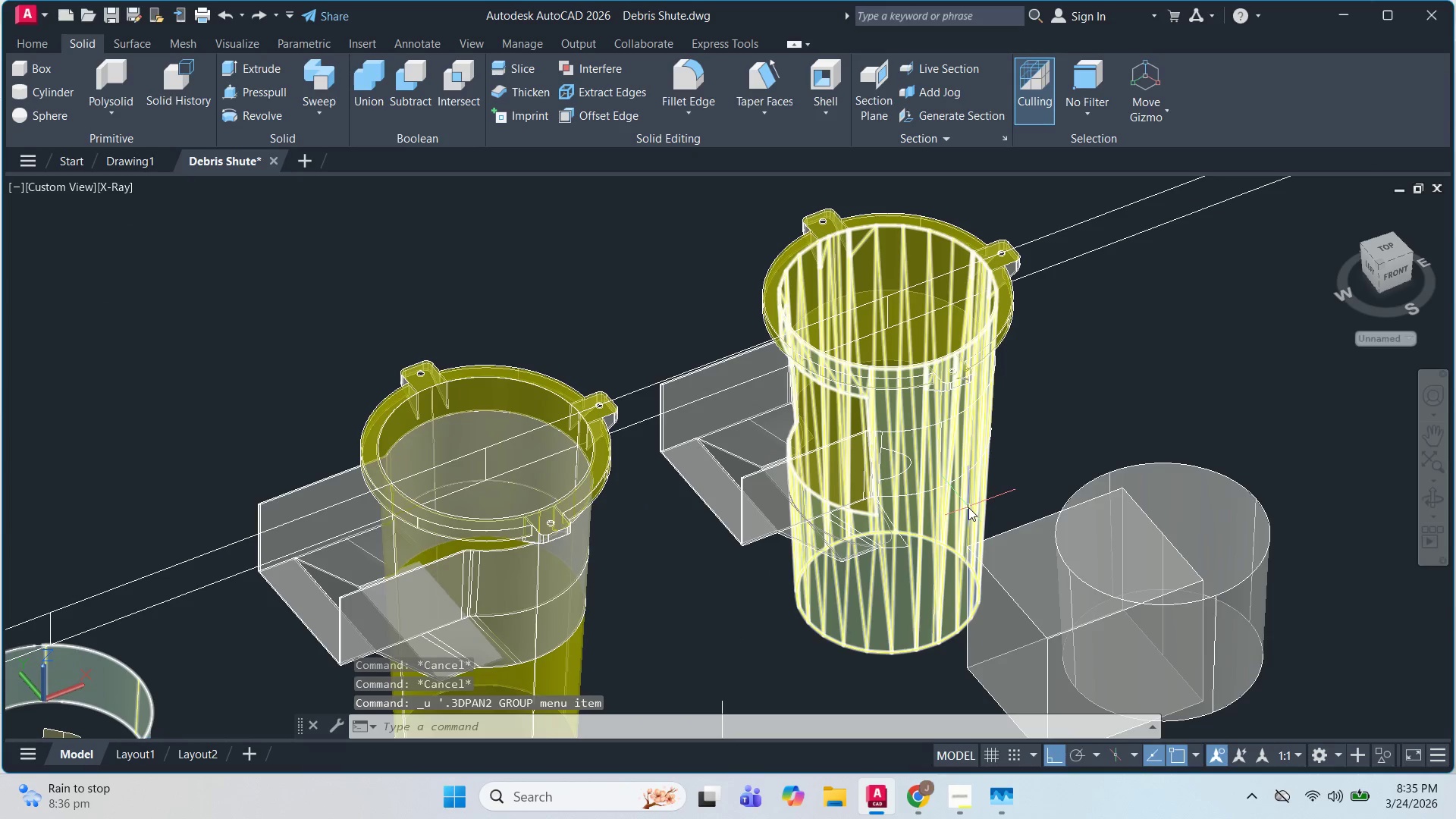 
key(Control+Z)
 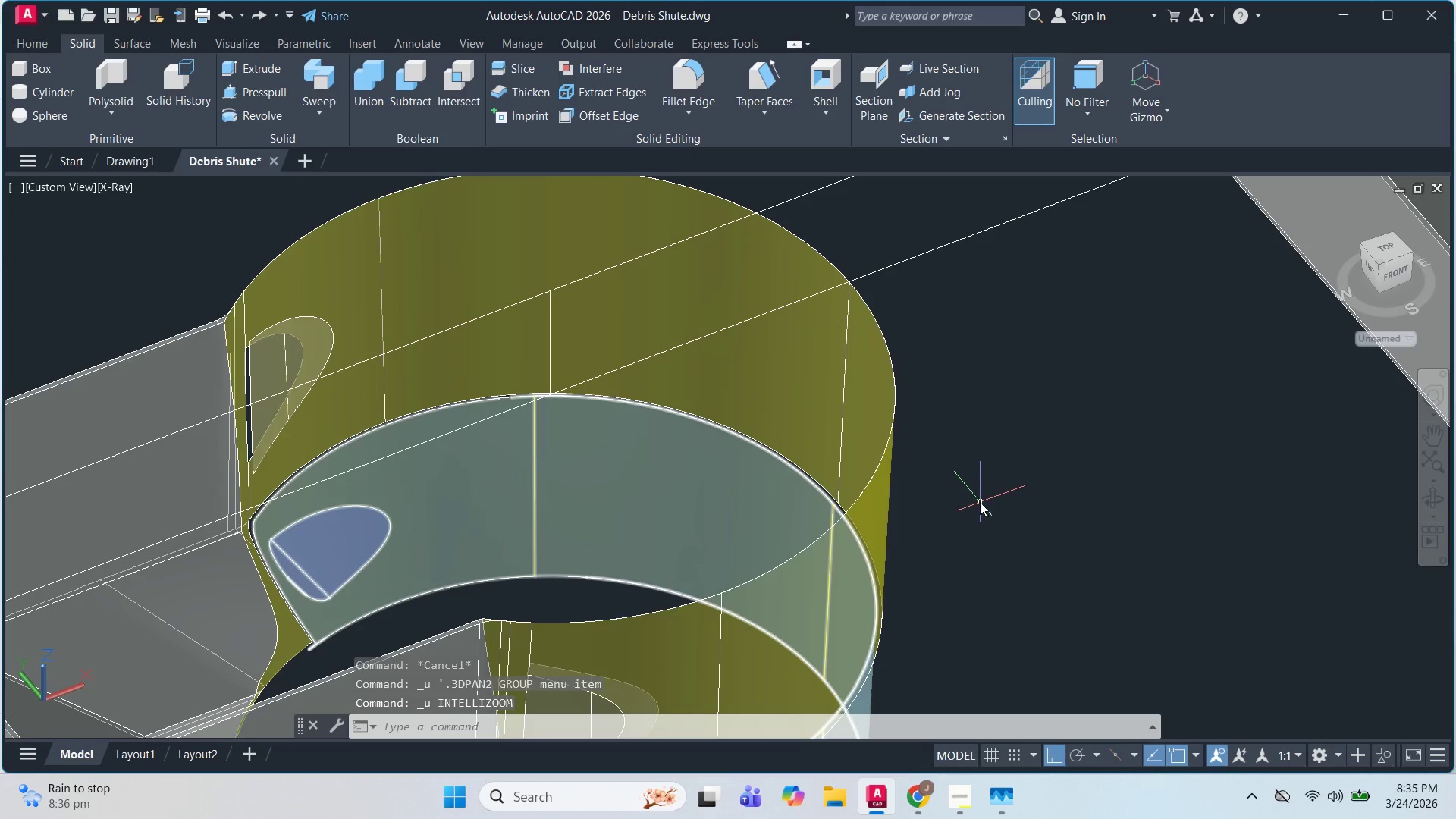 
key(Control+Z)
 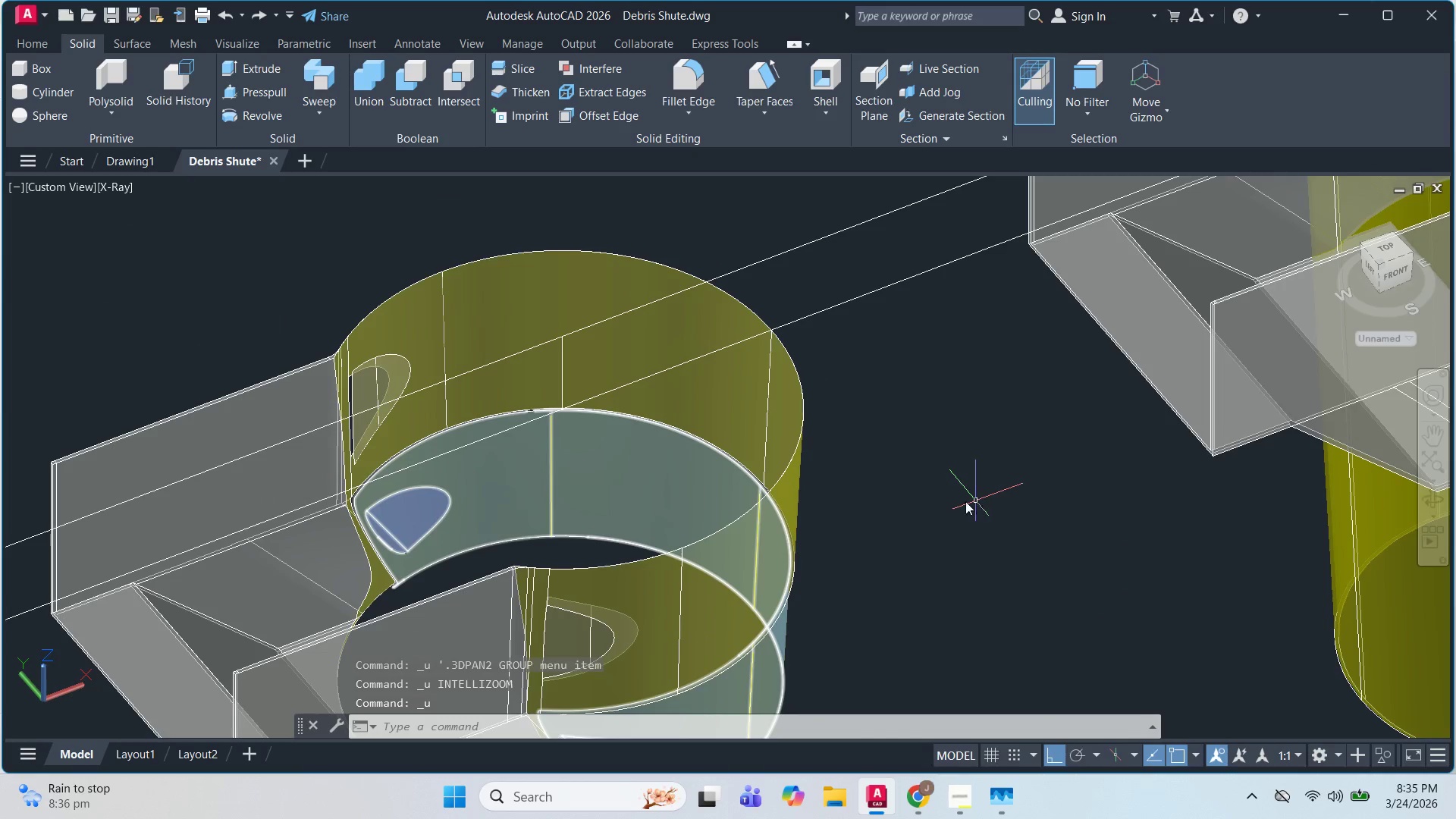 
left_click([886, 516])
 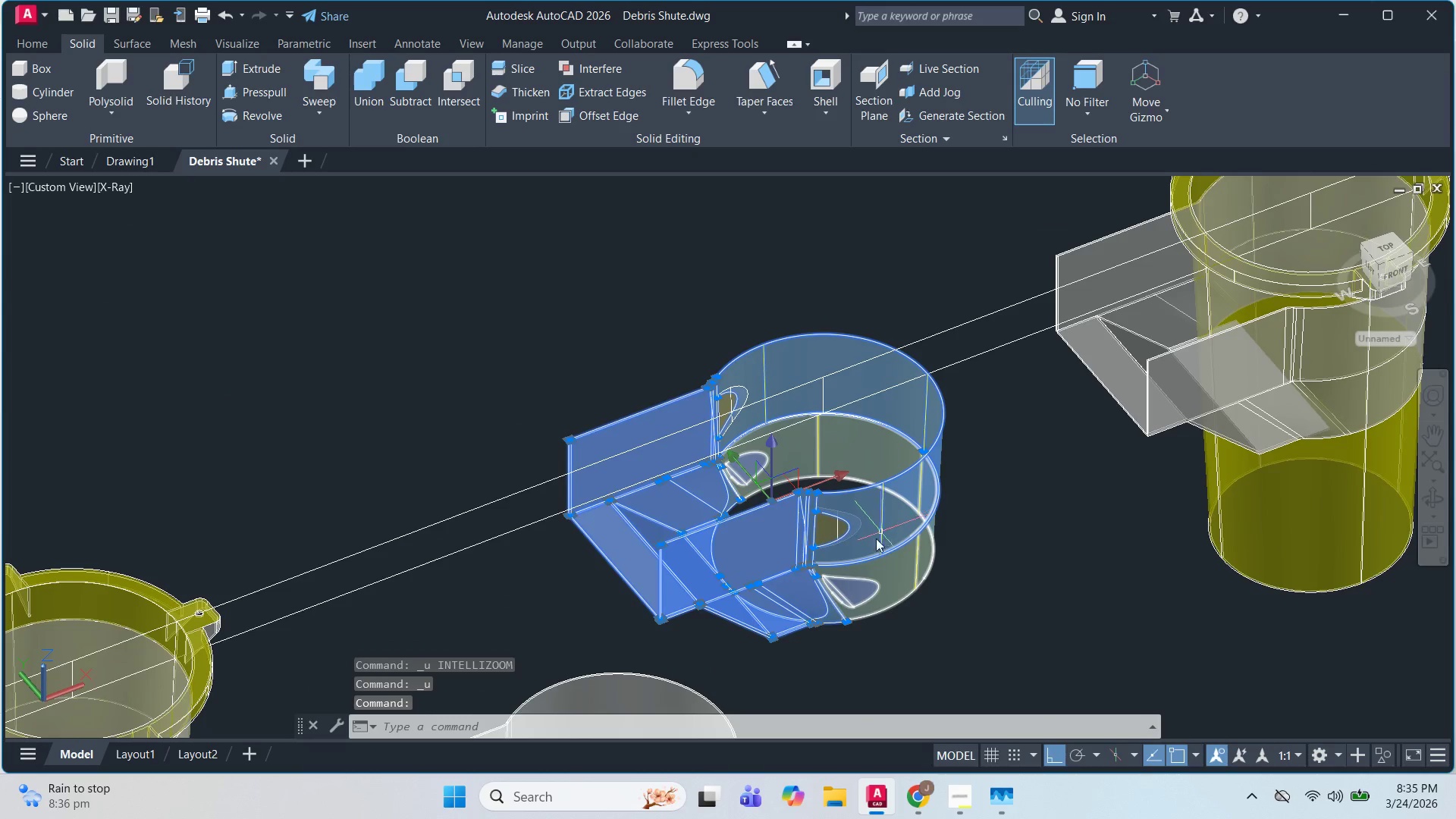 
scroll: coordinate [862, 553], scroll_direction: down, amount: 1.0
 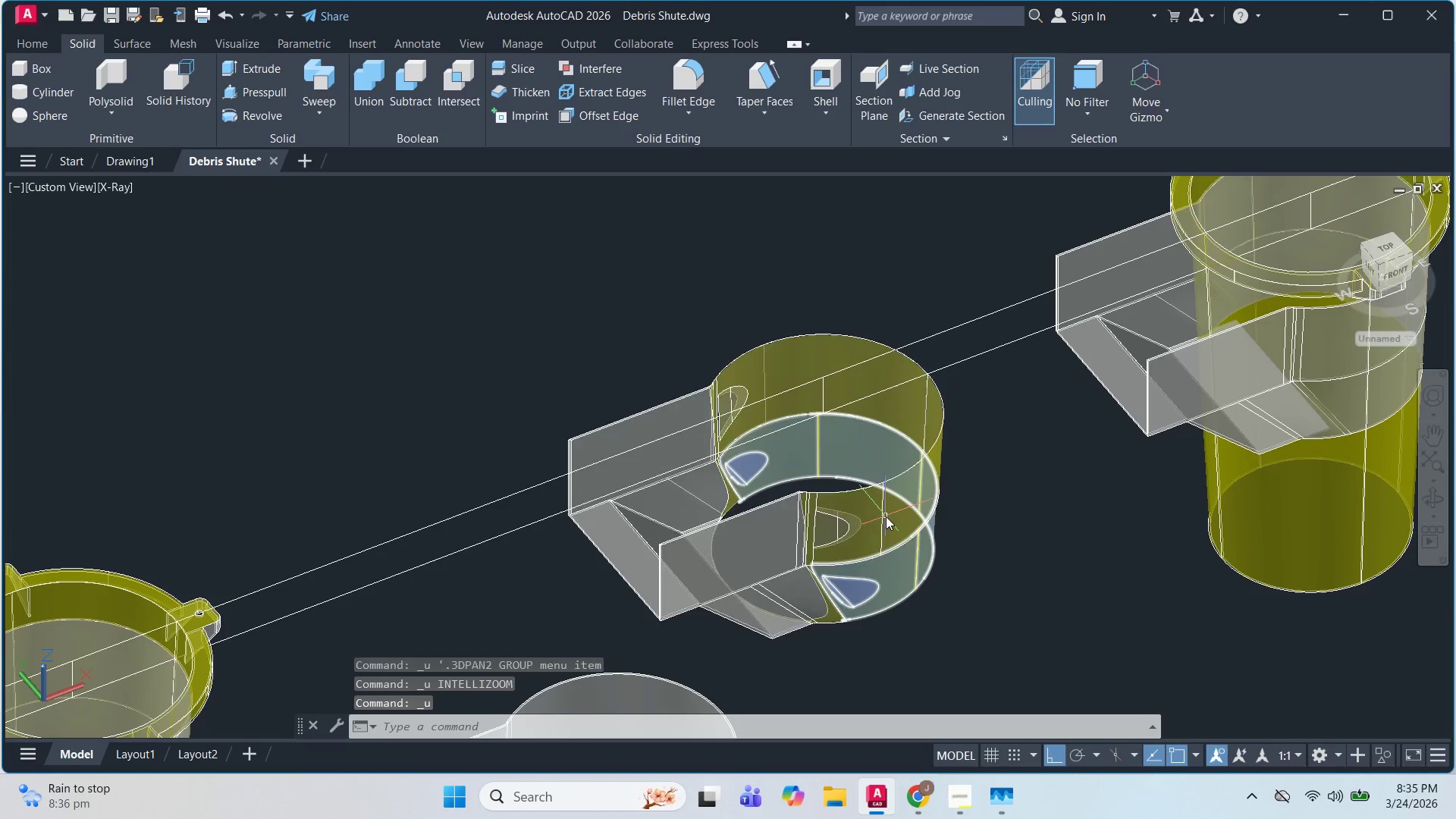 
key(Escape)
 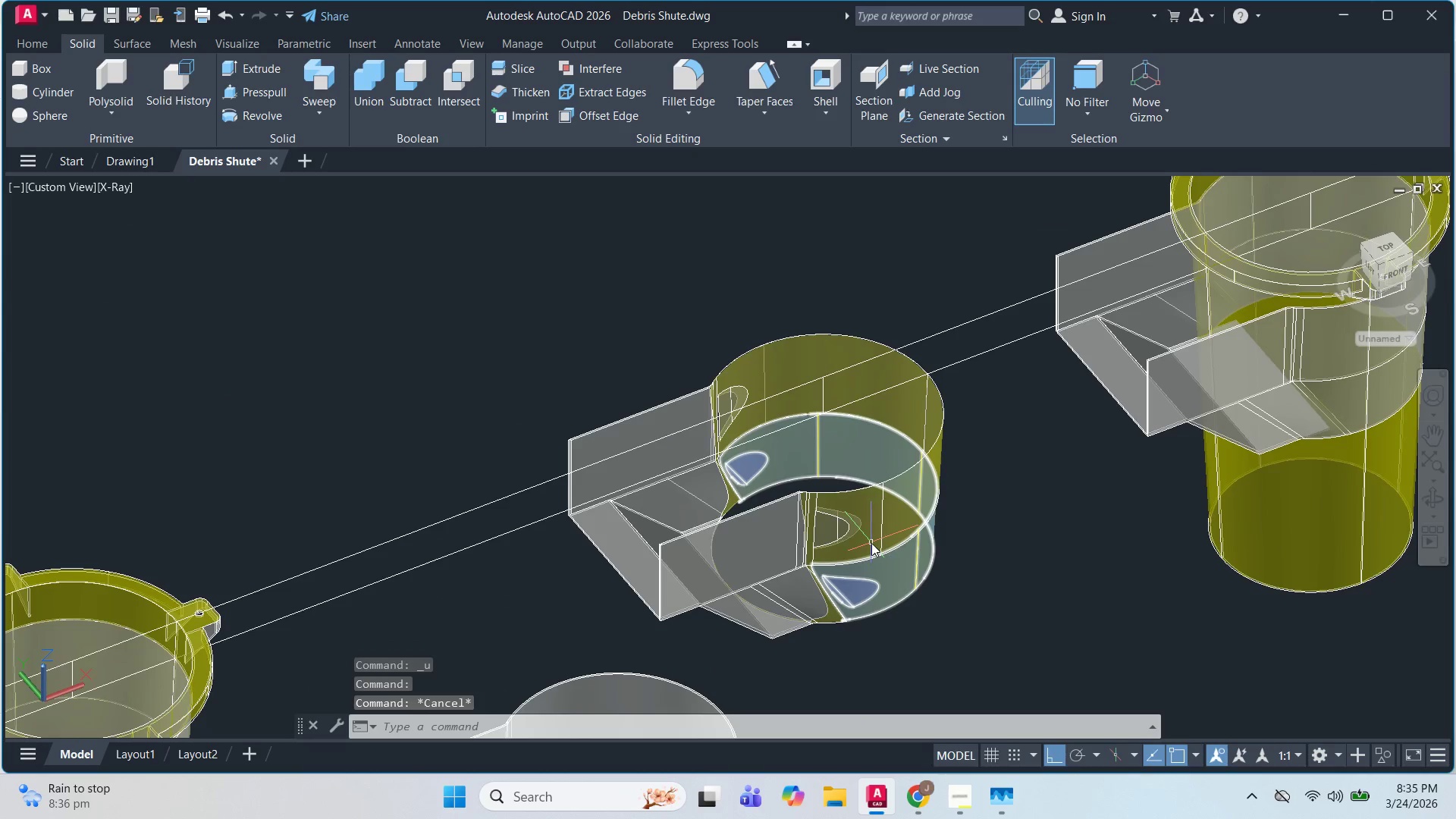 
key(Escape)
 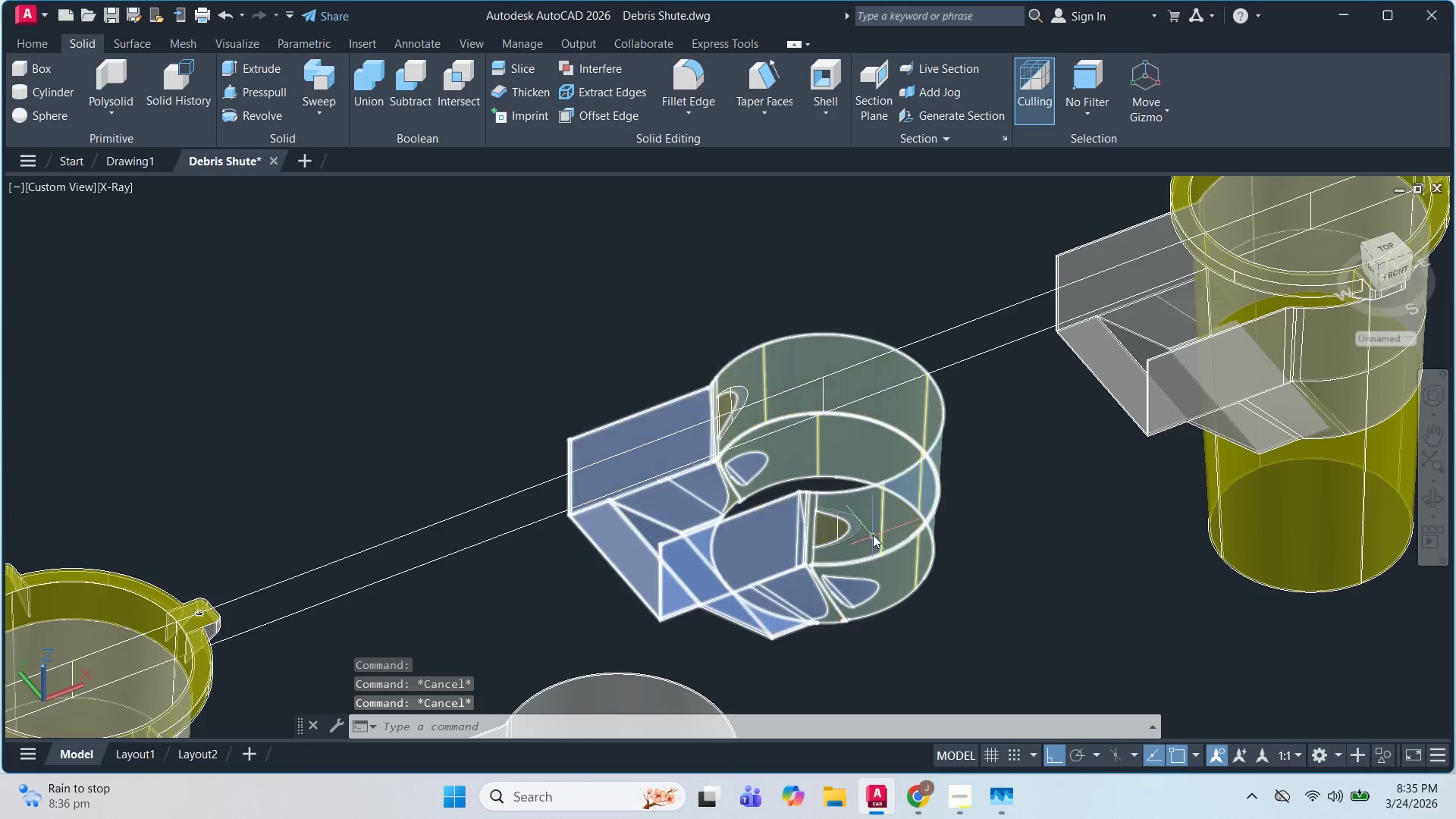 
left_click([873, 535])
 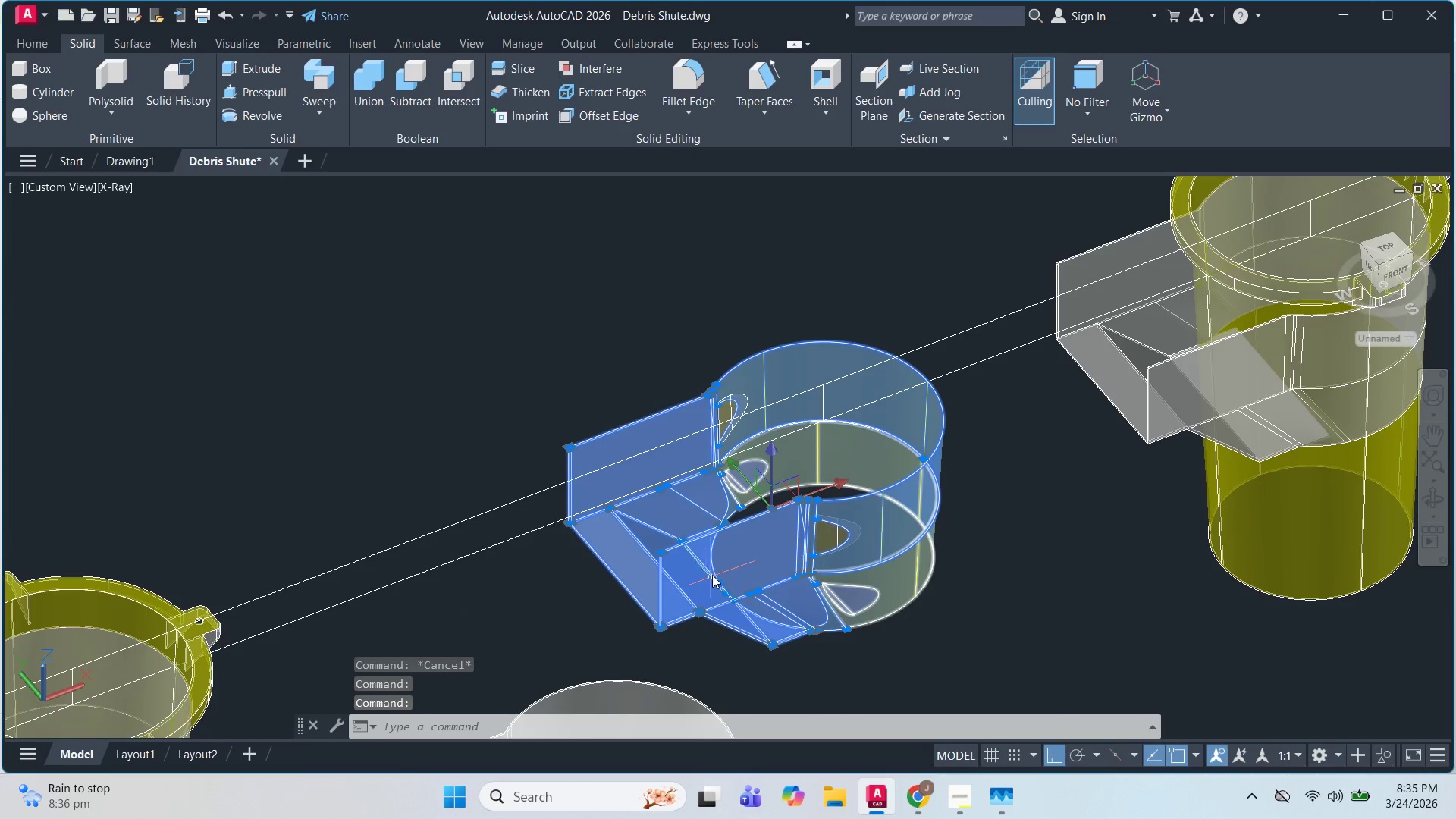 
key(M)
 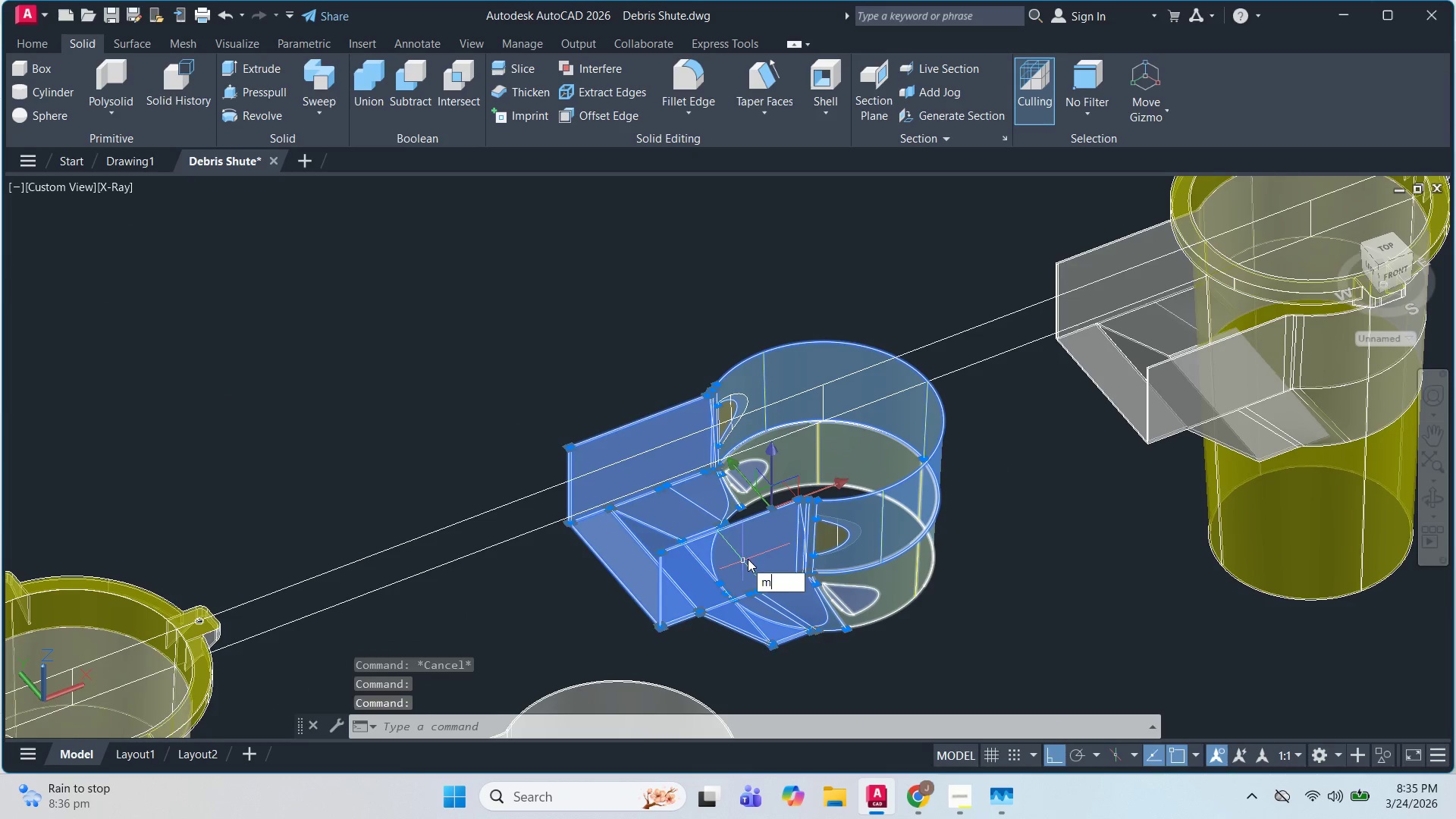 
key(Space)
 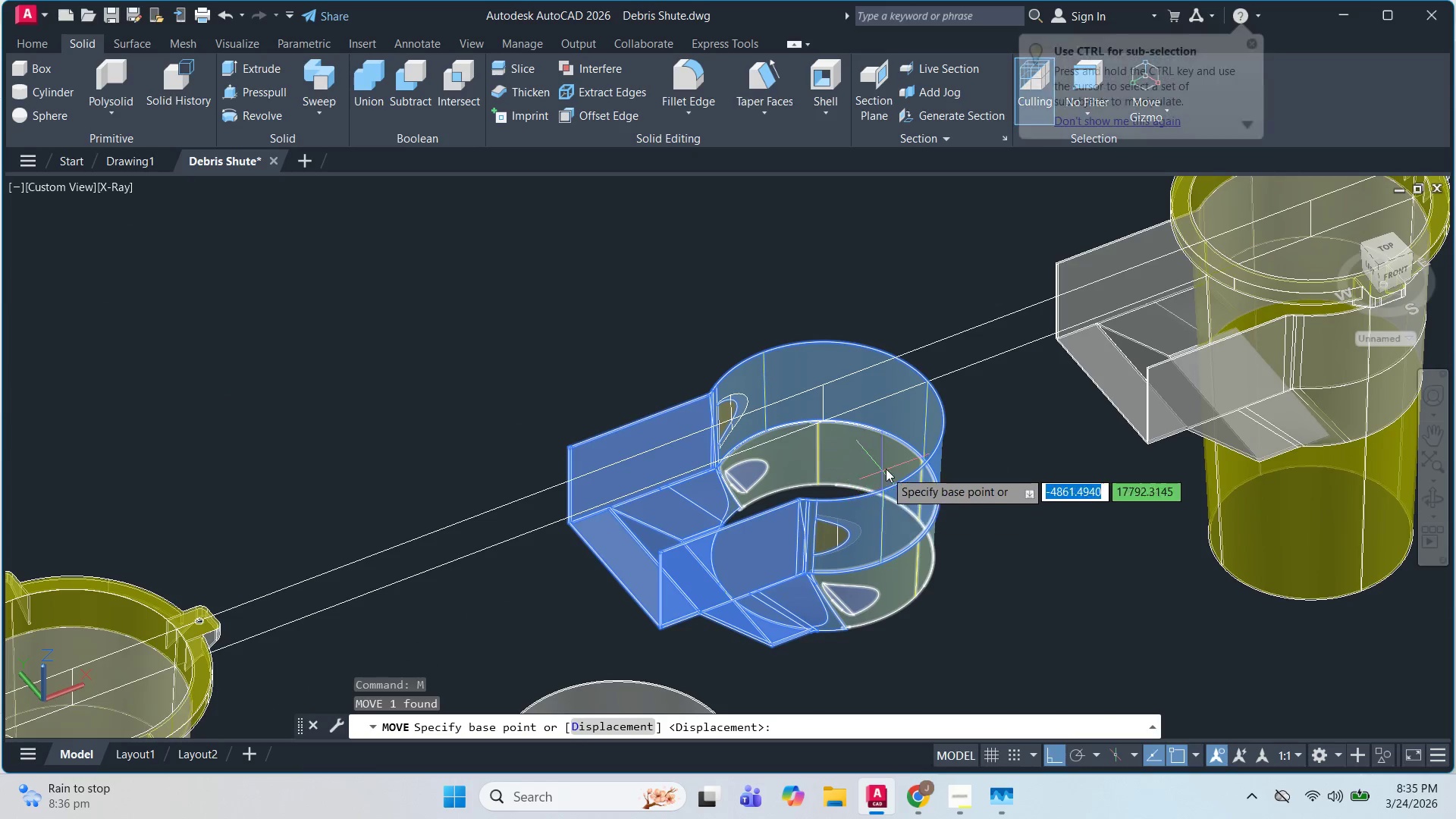 
key(Escape)
 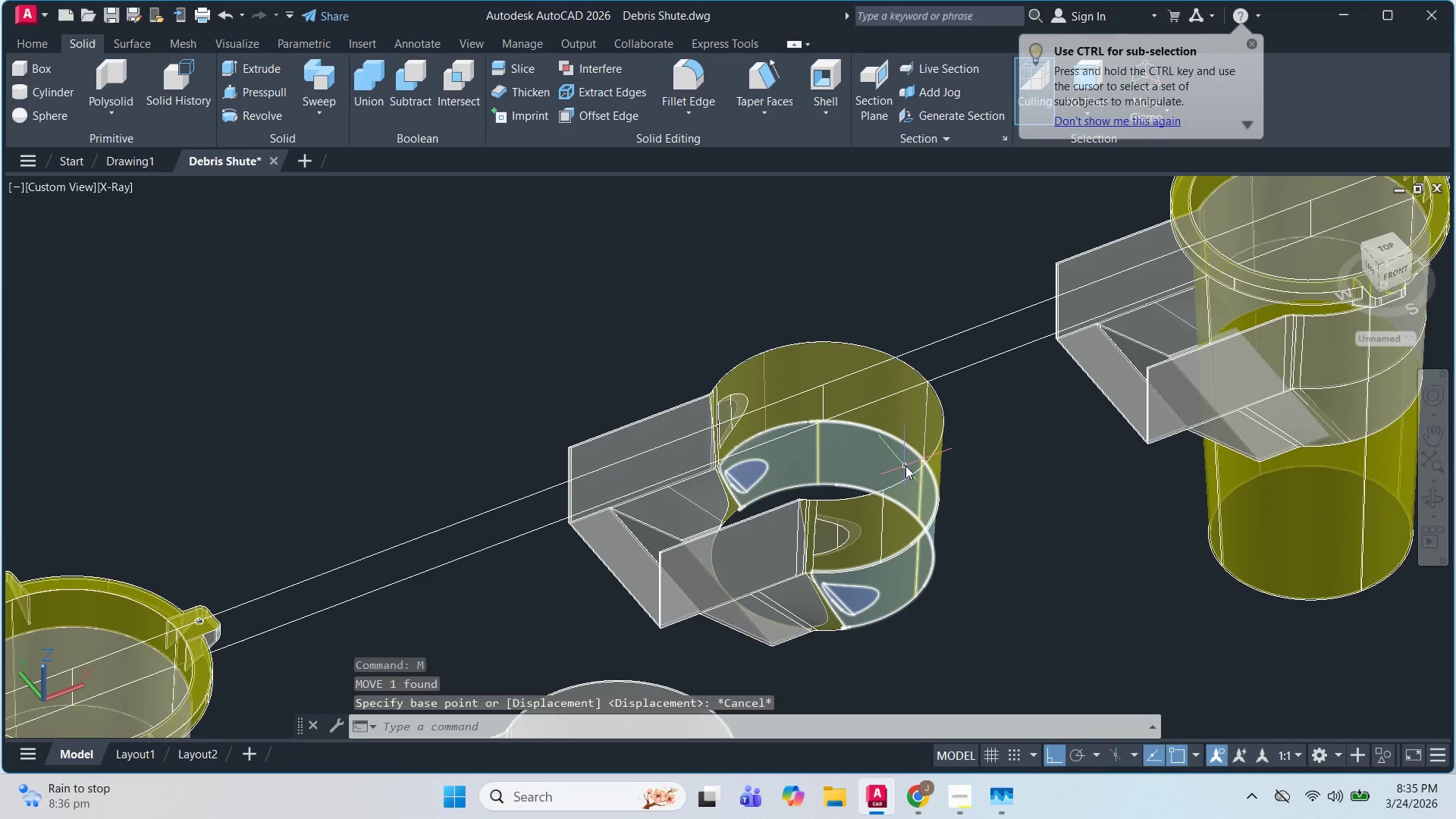 
key(Escape)
 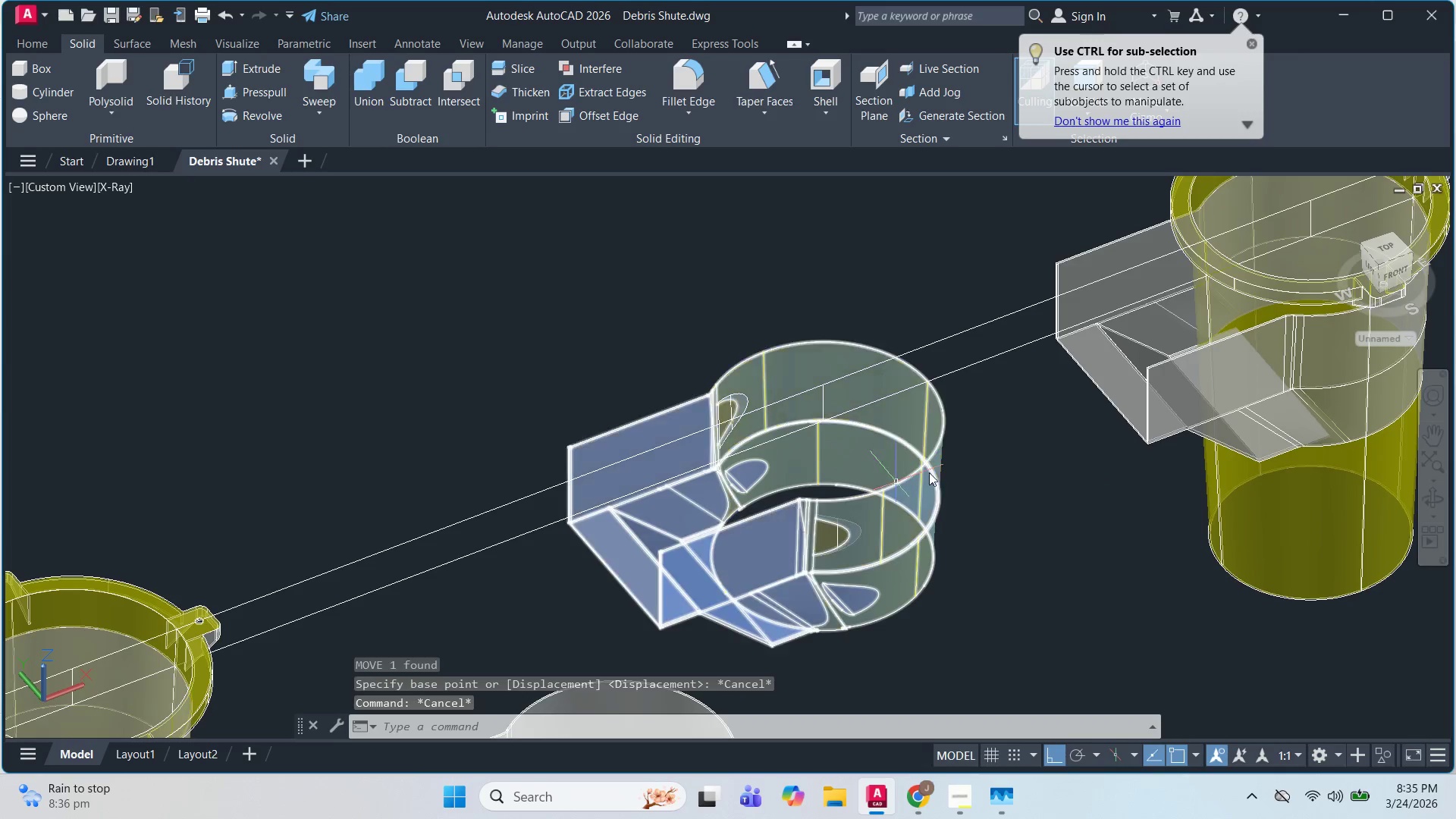 
hold_key(key=ShiftLeft, duration=1.51)
 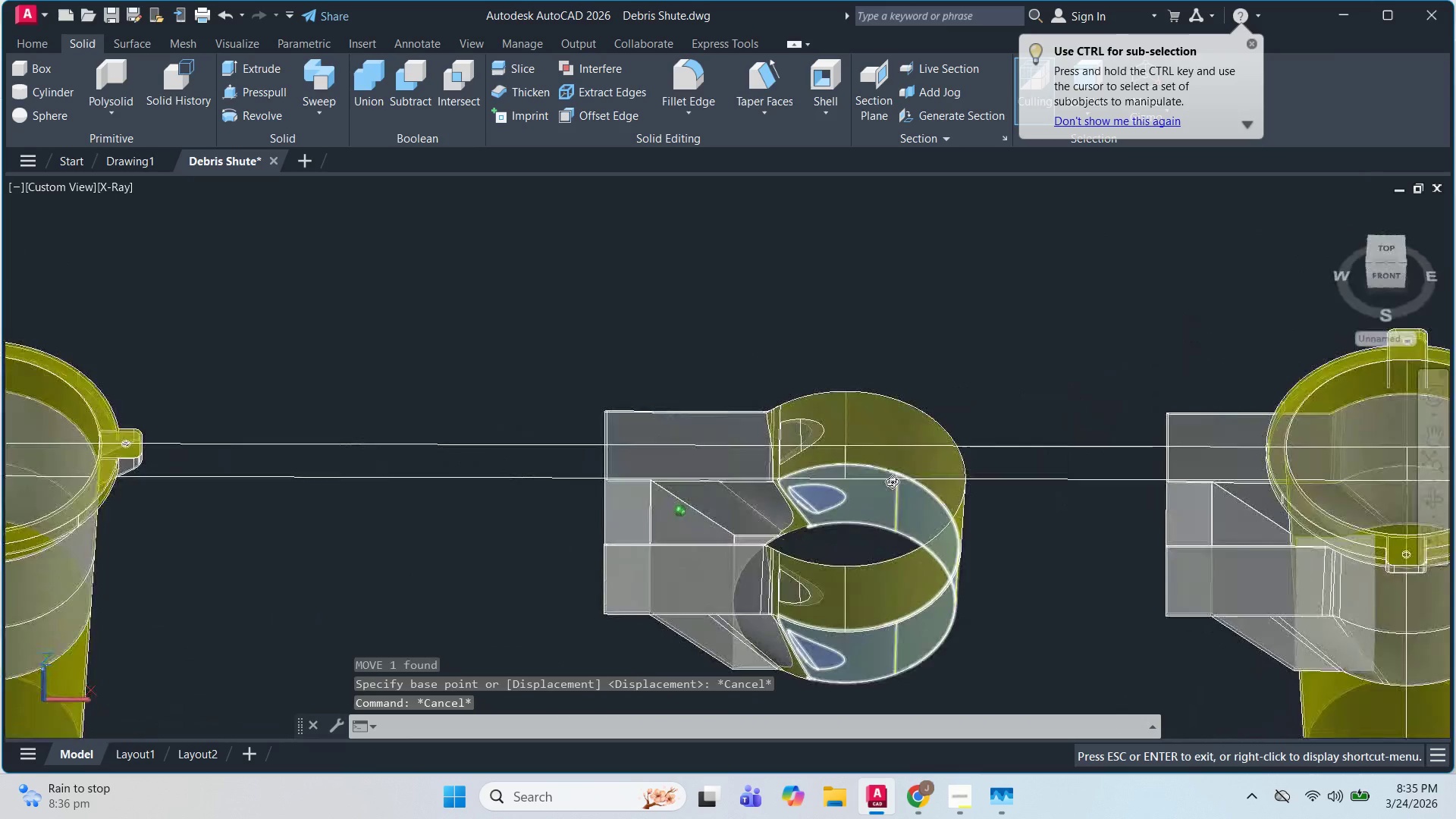 
hold_key(key=ShiftLeft, duration=0.94)
 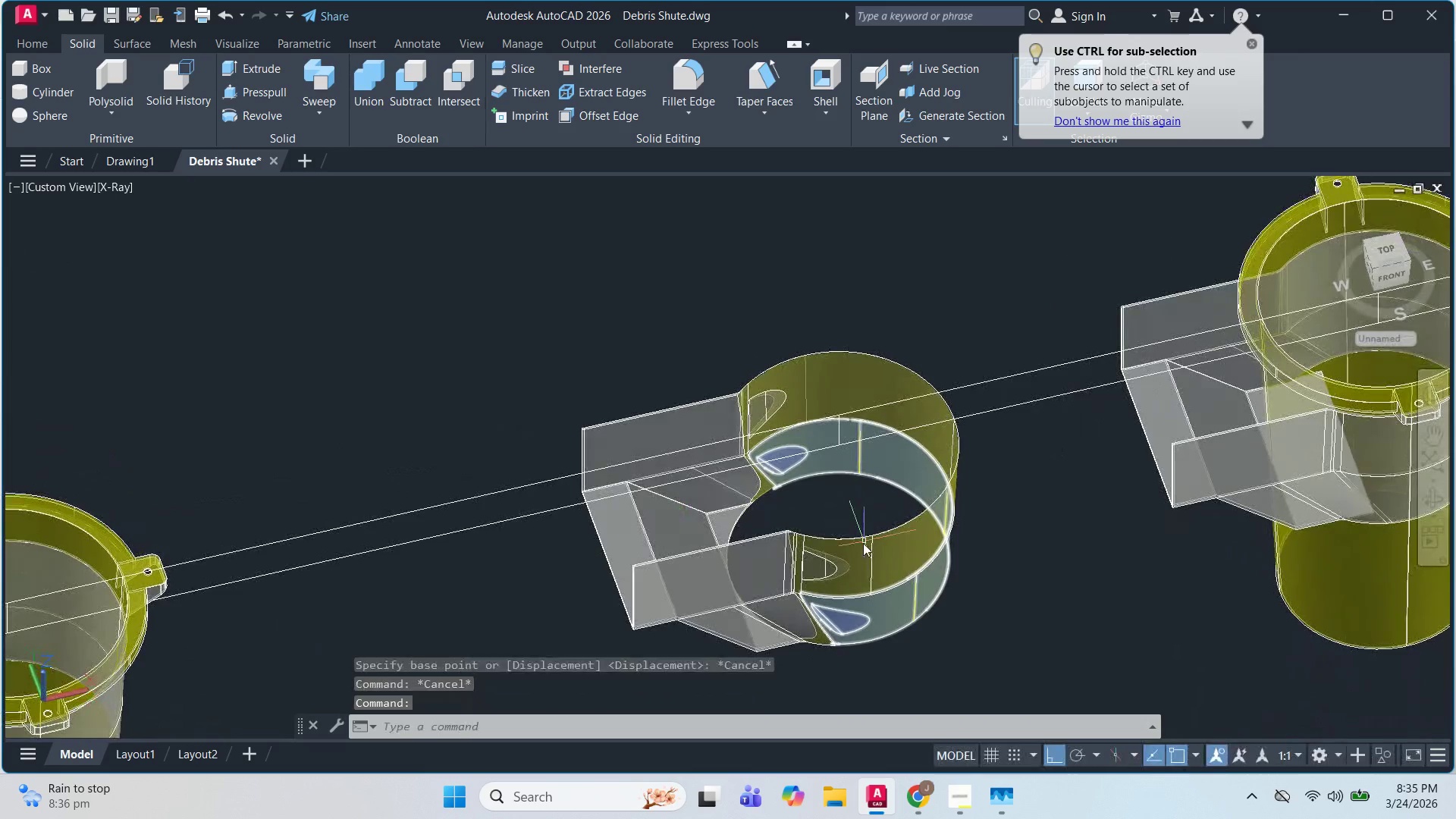 
key(Escape)
 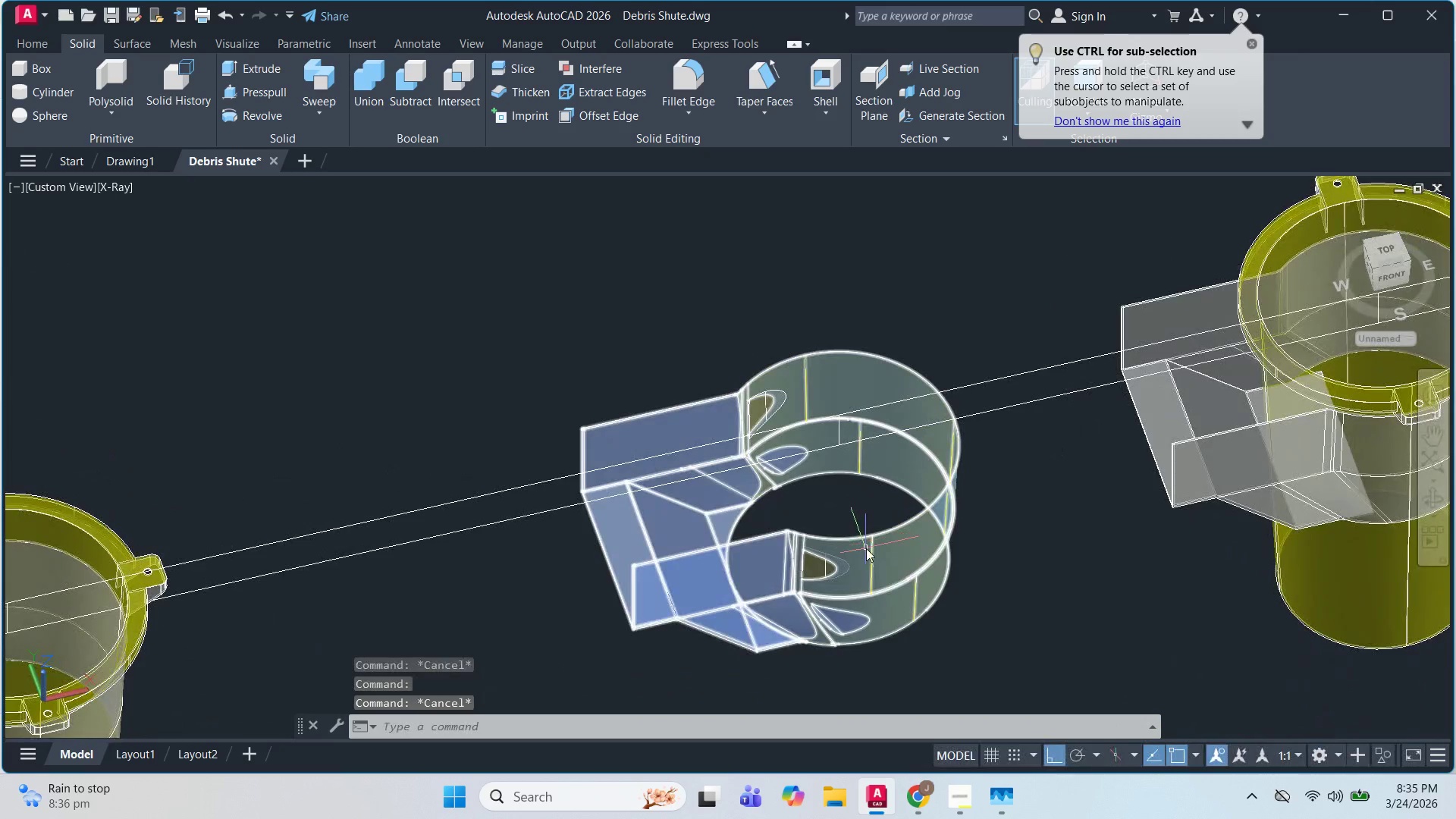 
left_click([866, 548])
 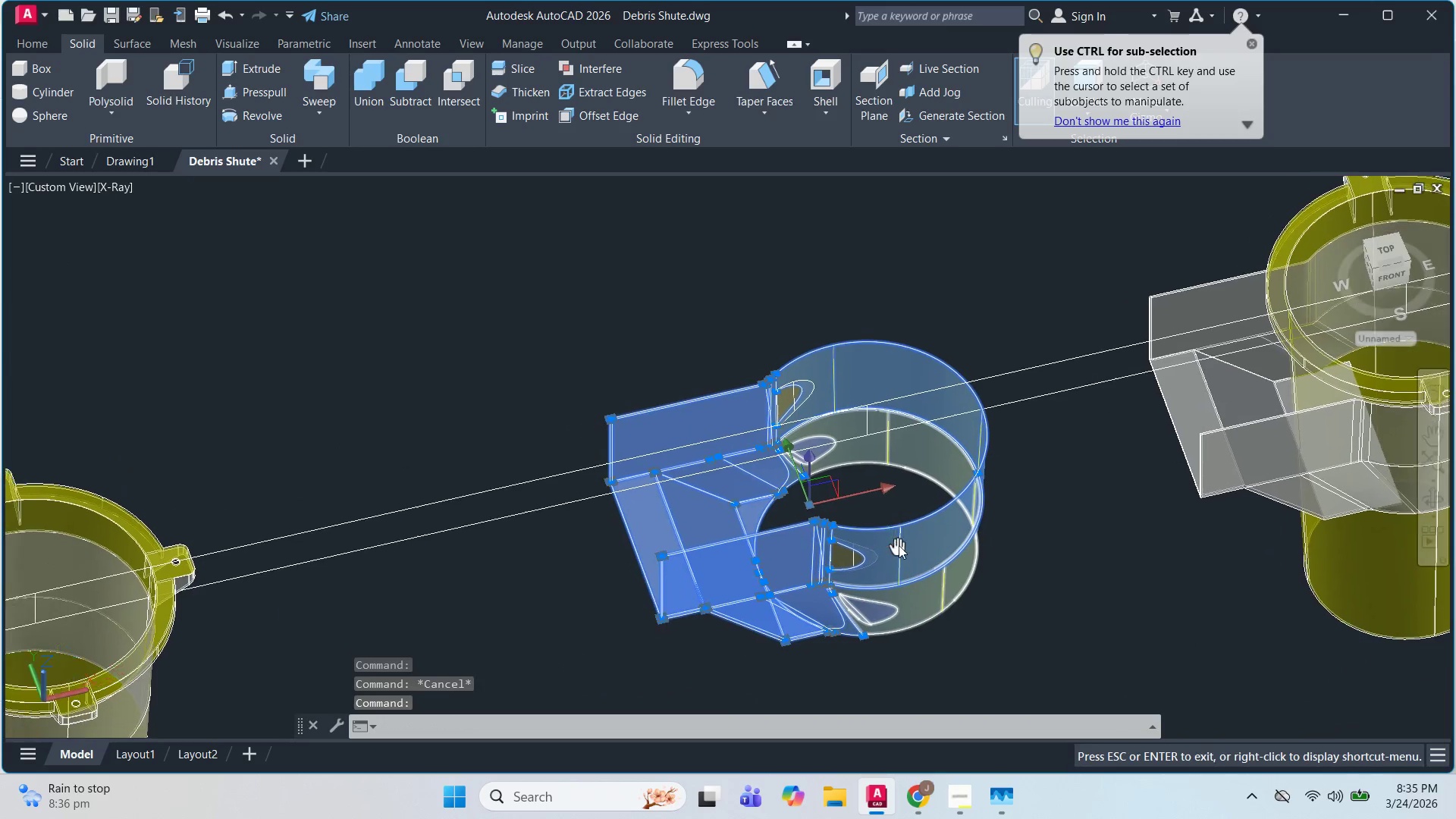 
type(co )
 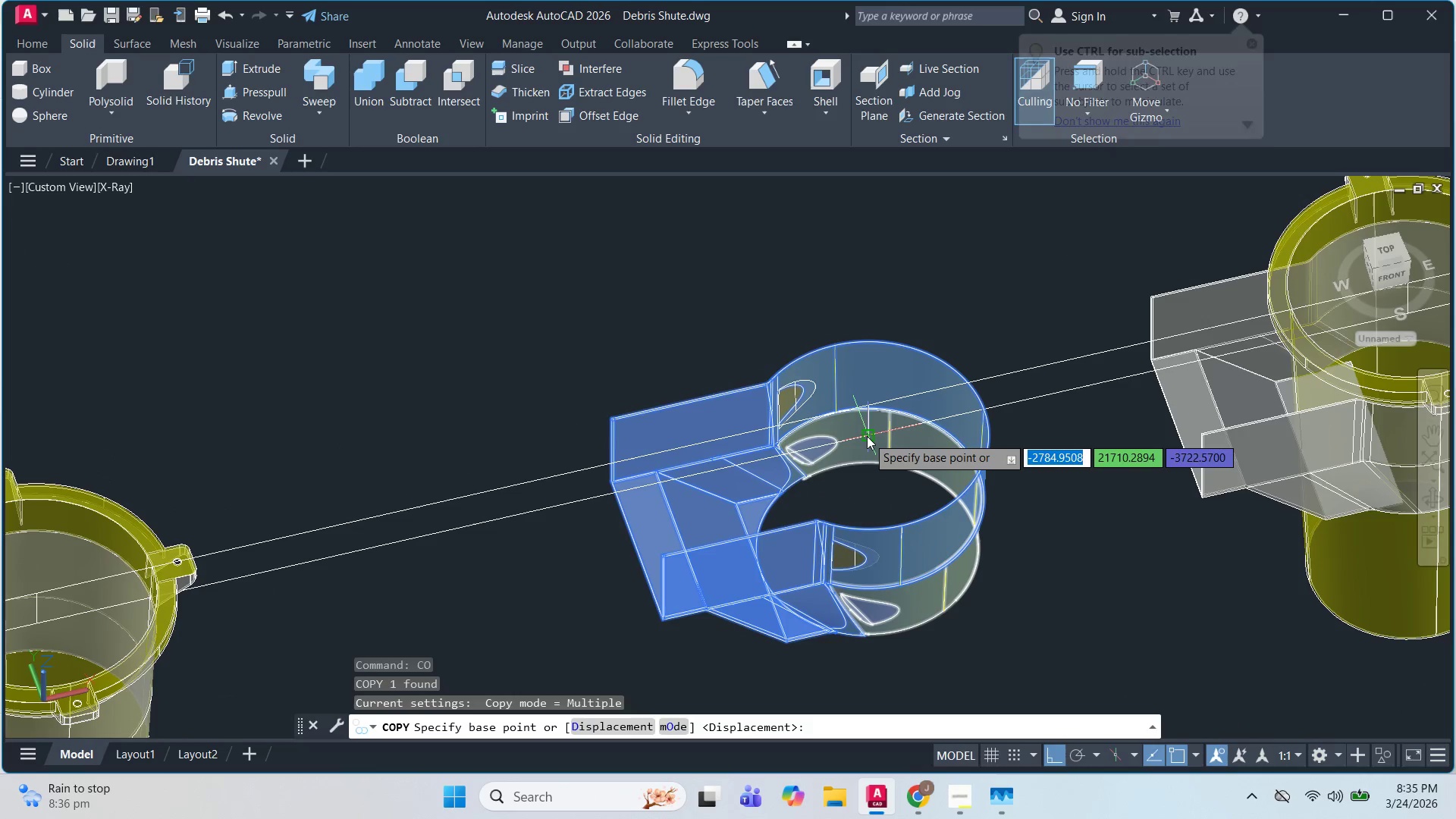 
left_click([867, 436])
 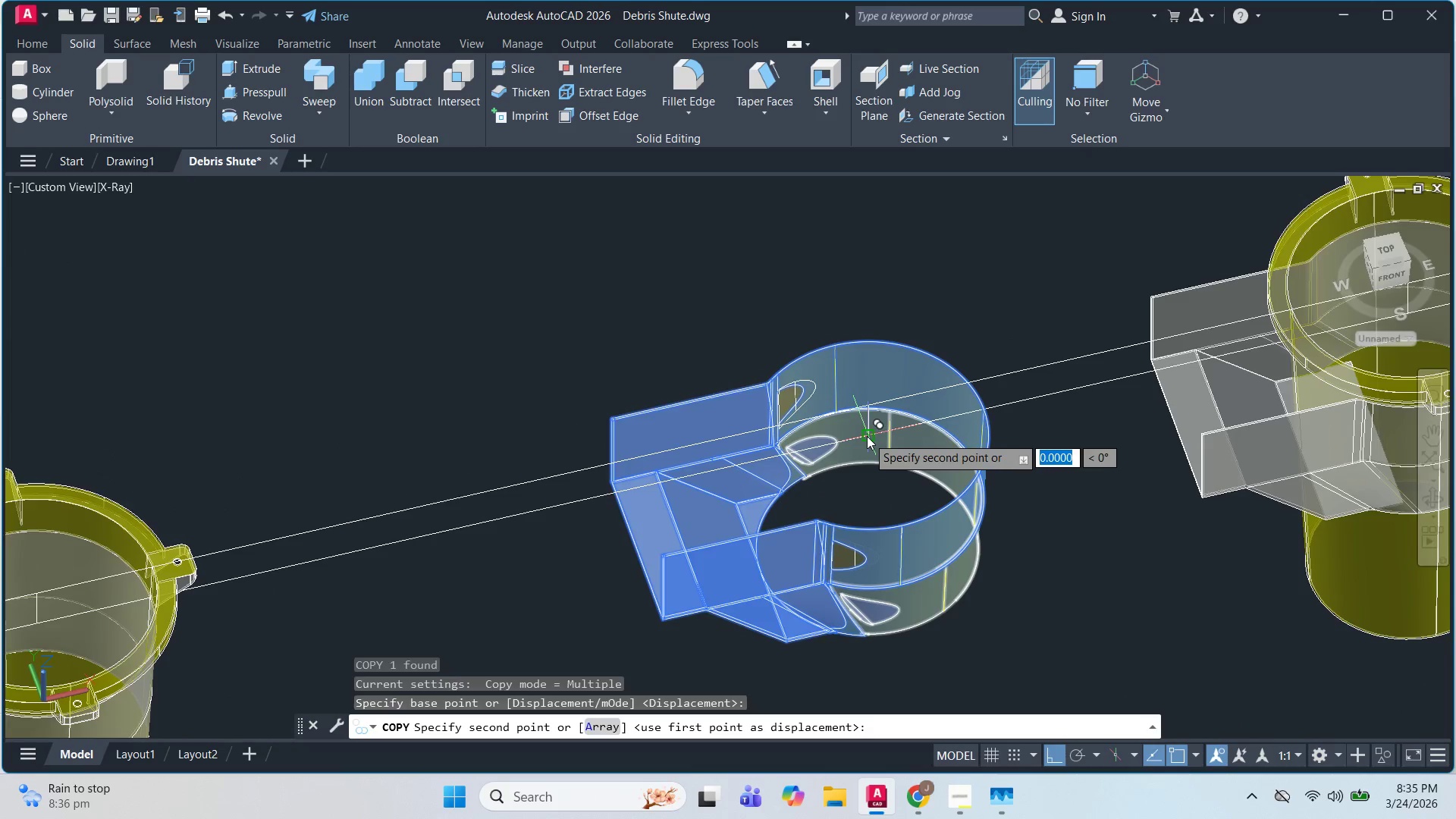 
scroll: coordinate [1116, 411], scroll_direction: none, amount: 0.0
 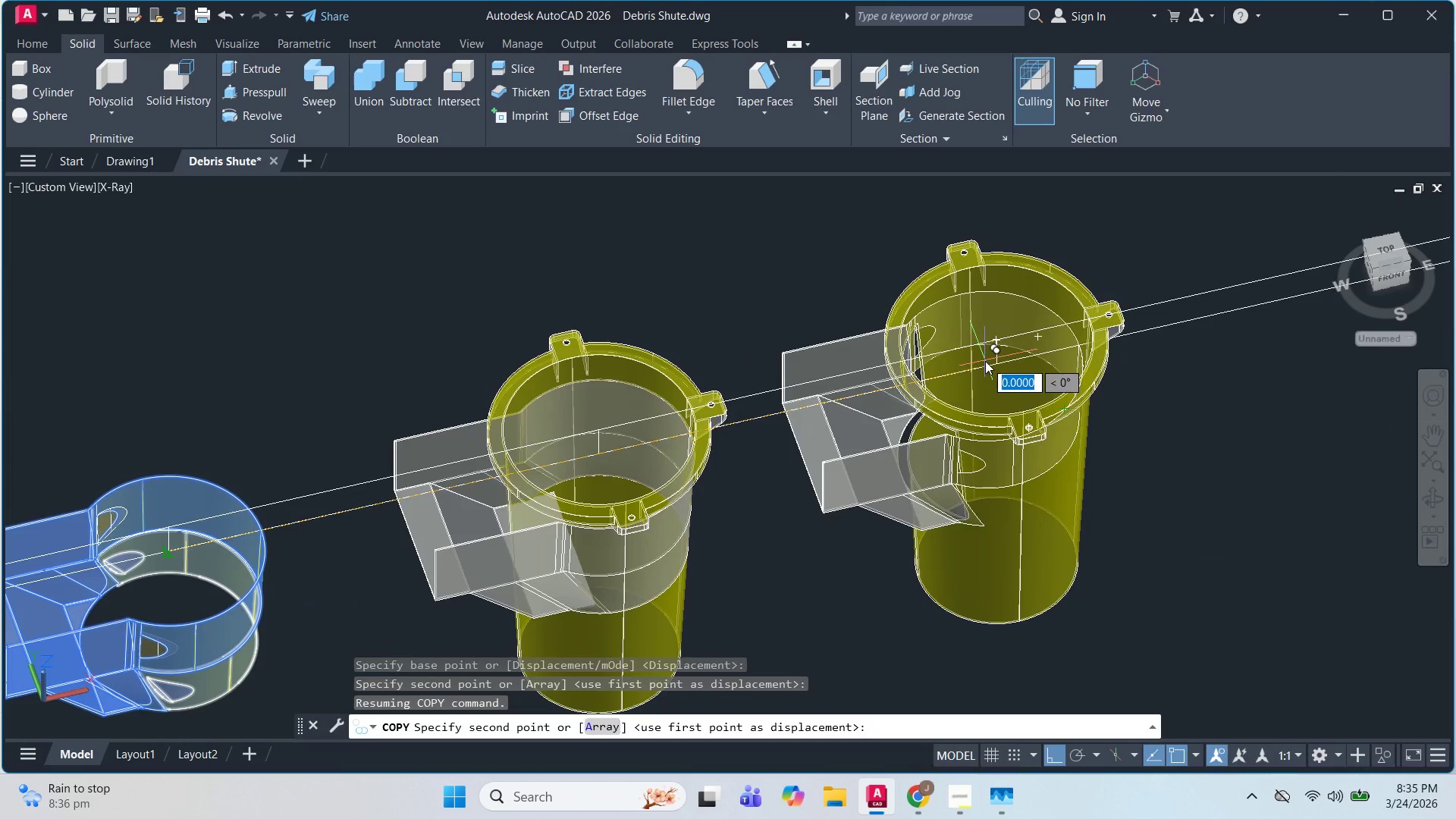 
left_click([992, 364])
 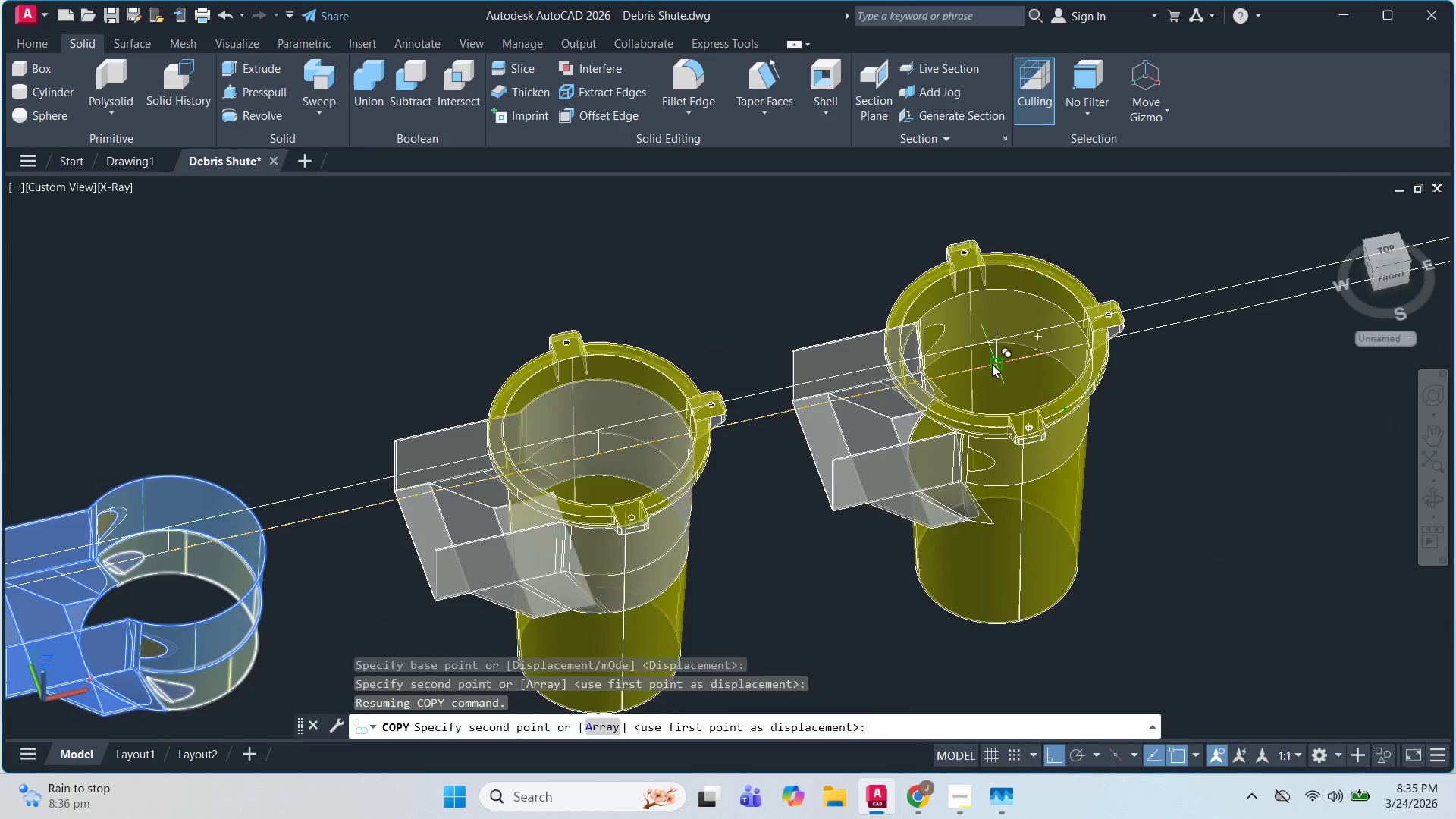 
key(Escape)
 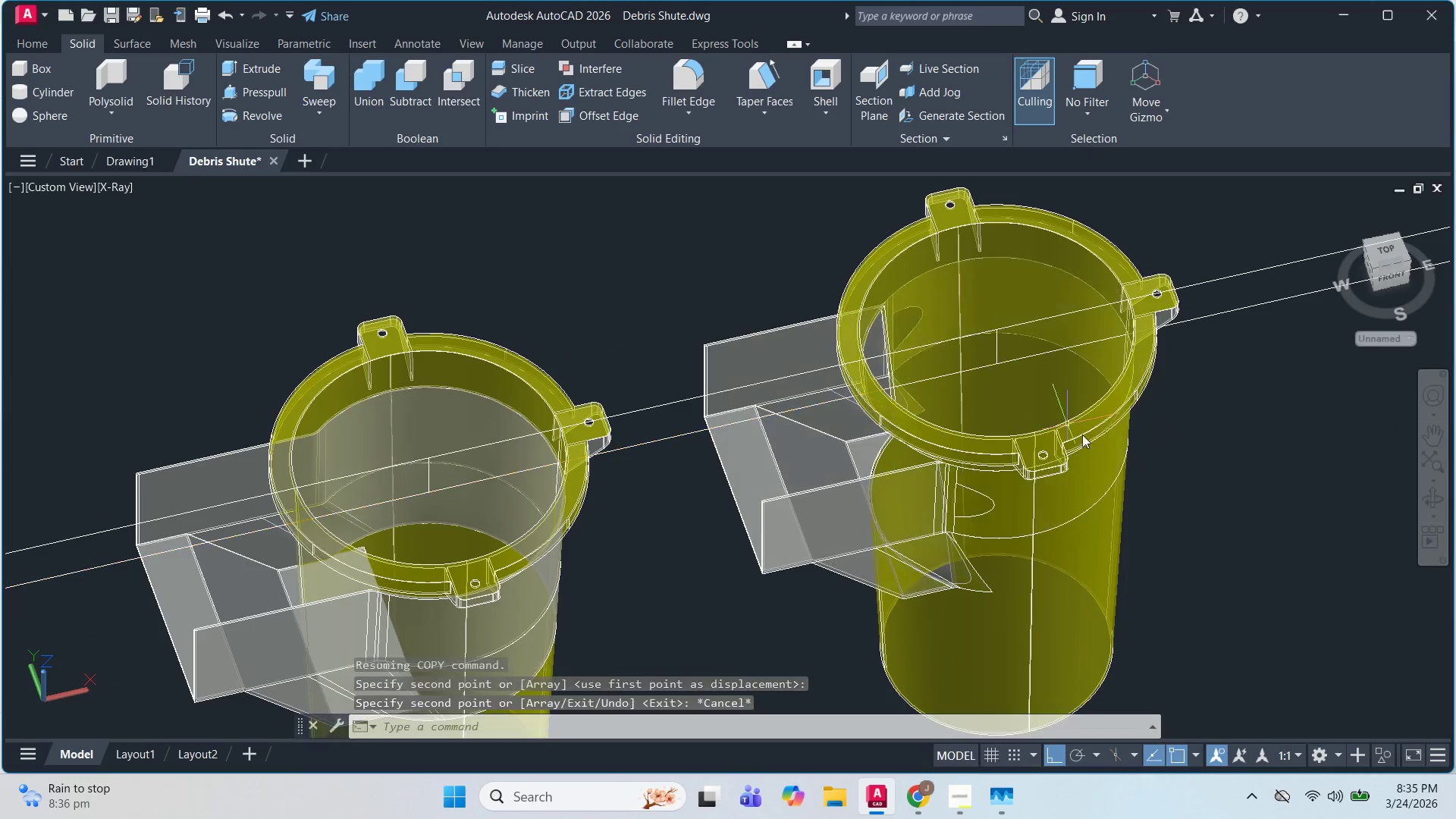 
key(Escape)
 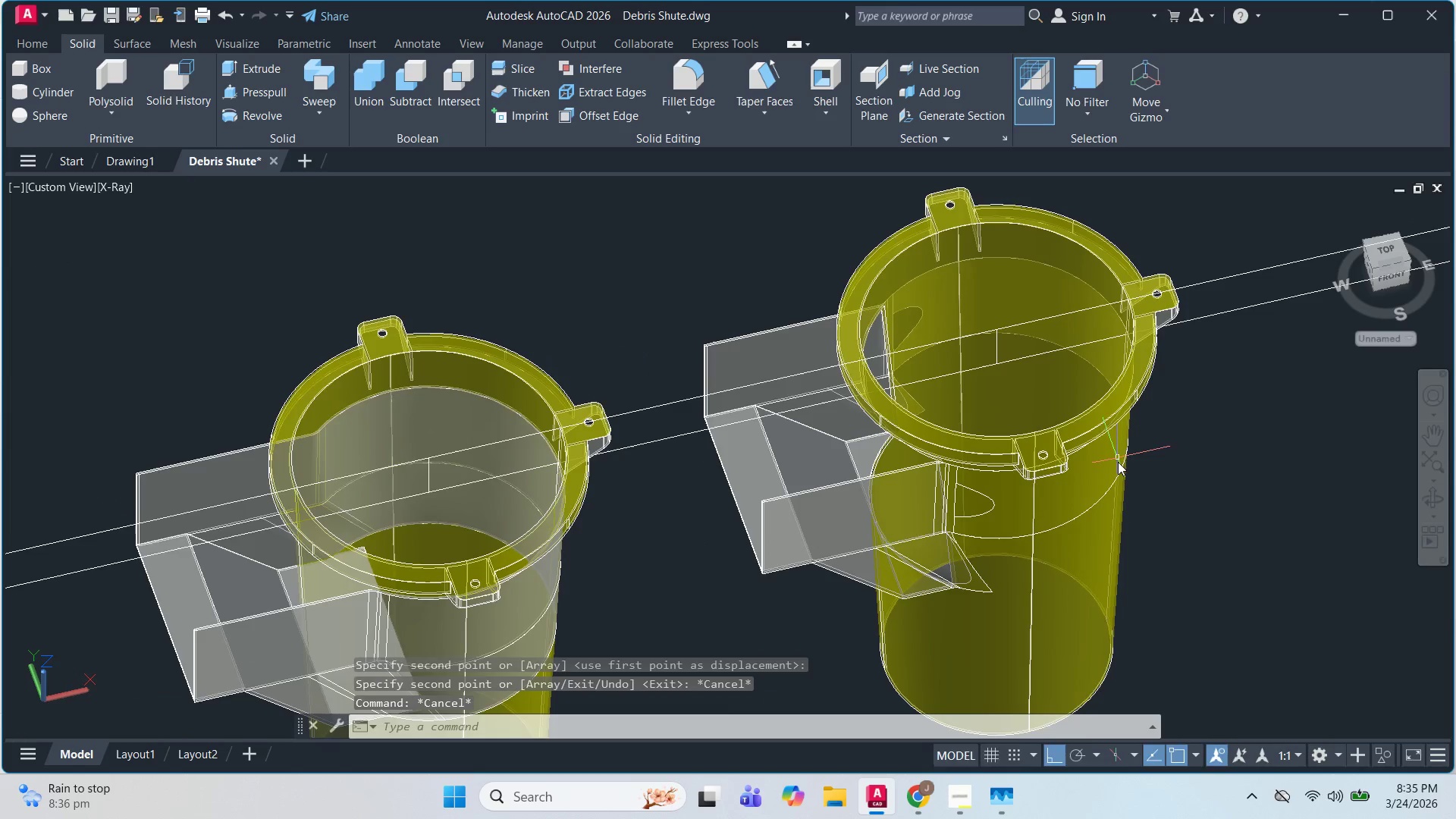 
scroll: coordinate [992, 364], scroll_direction: up, amount: 1.0
 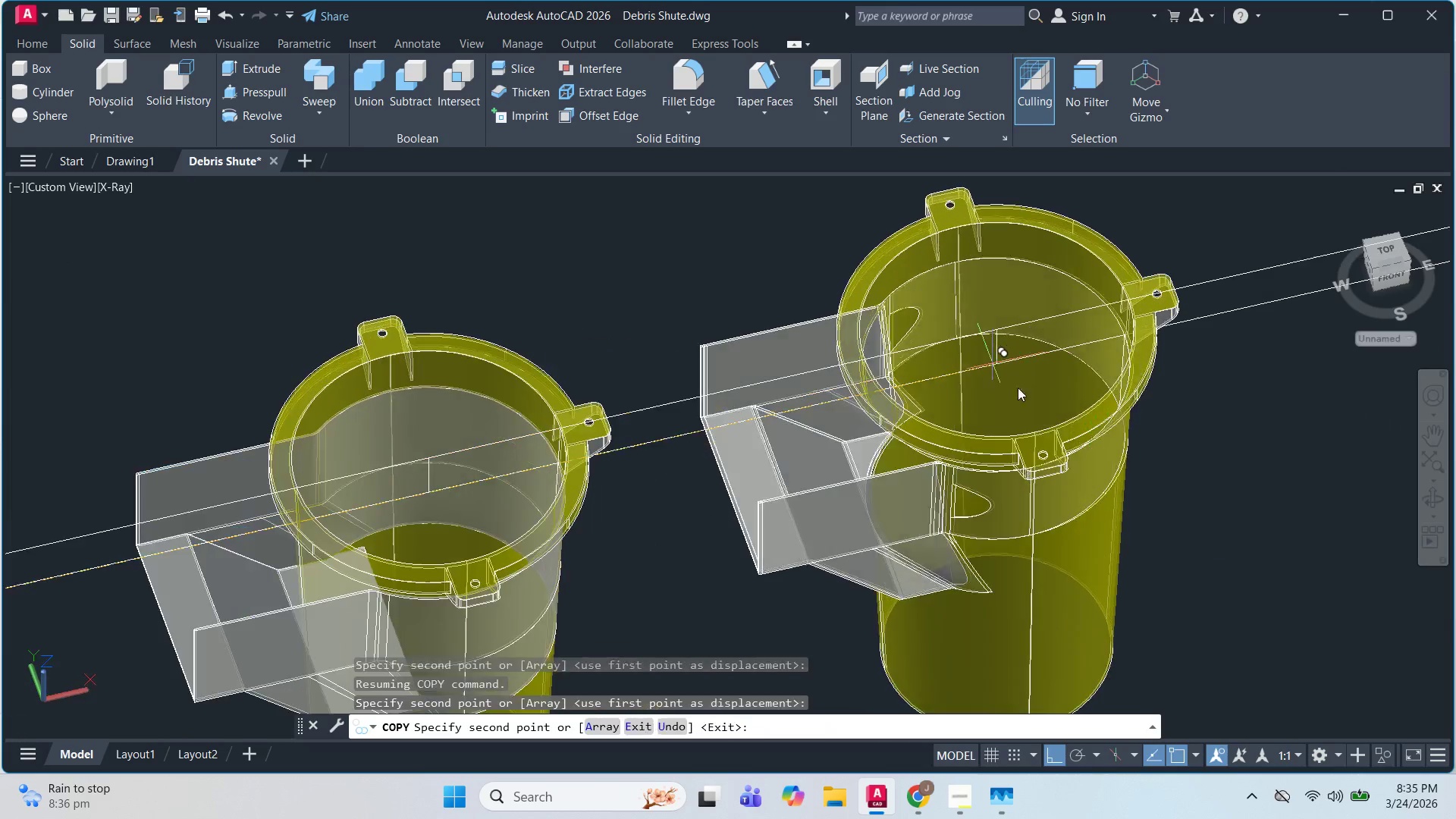 
hold_key(key=ShiftLeft, duration=1.52)
 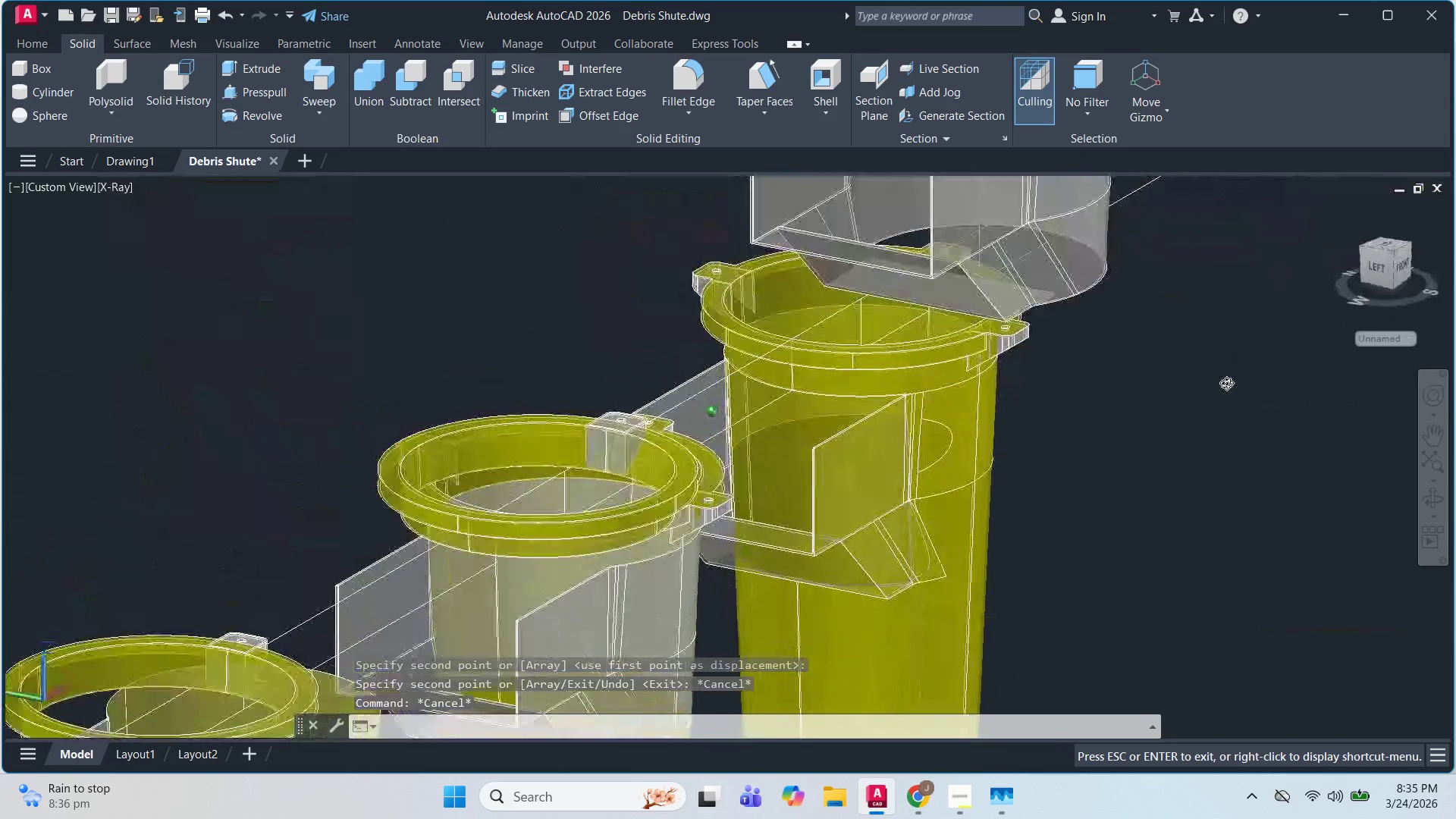 
hold_key(key=ShiftLeft, duration=1.16)
 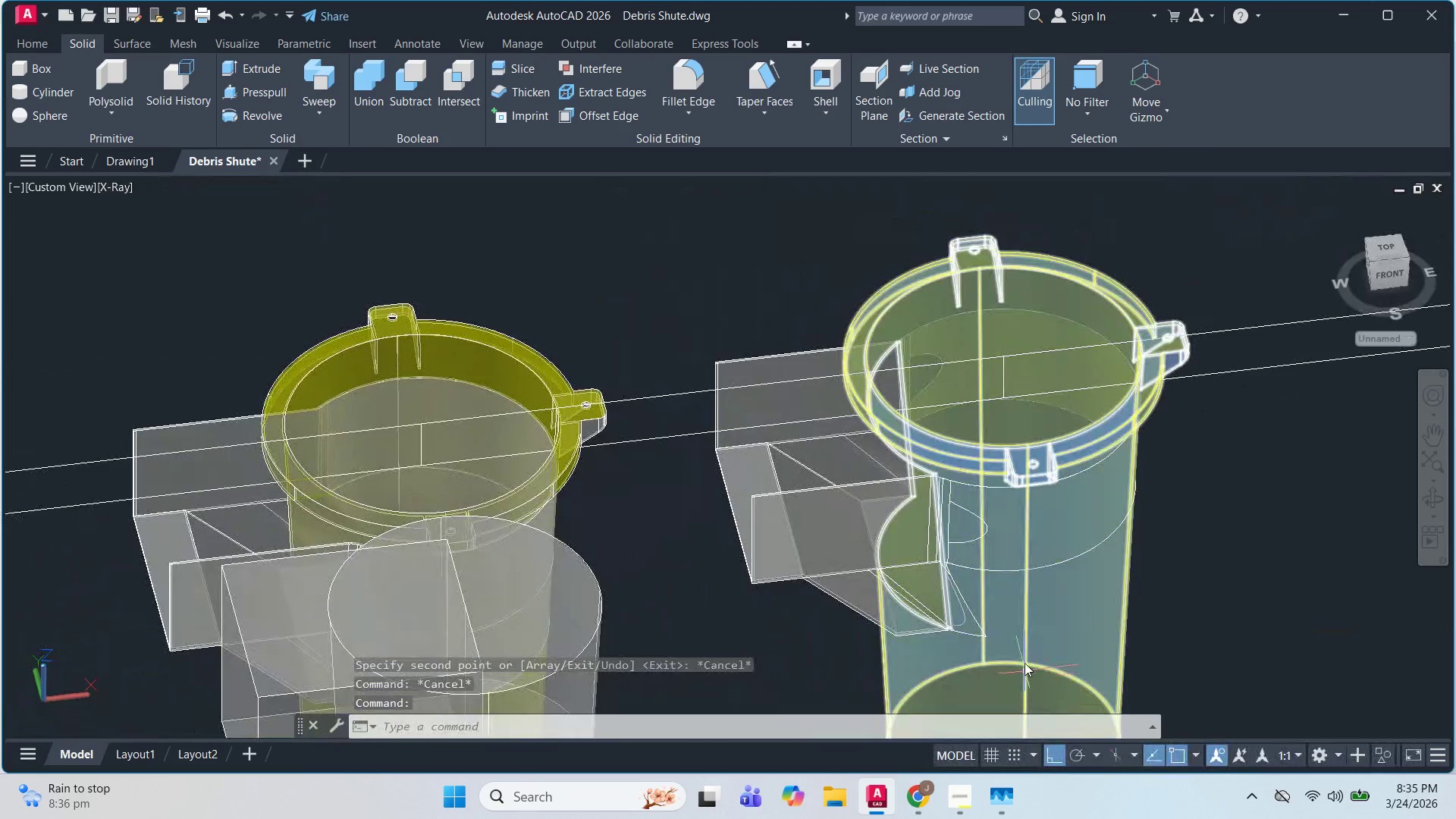 
hold_key(key=ShiftLeft, duration=1.52)
 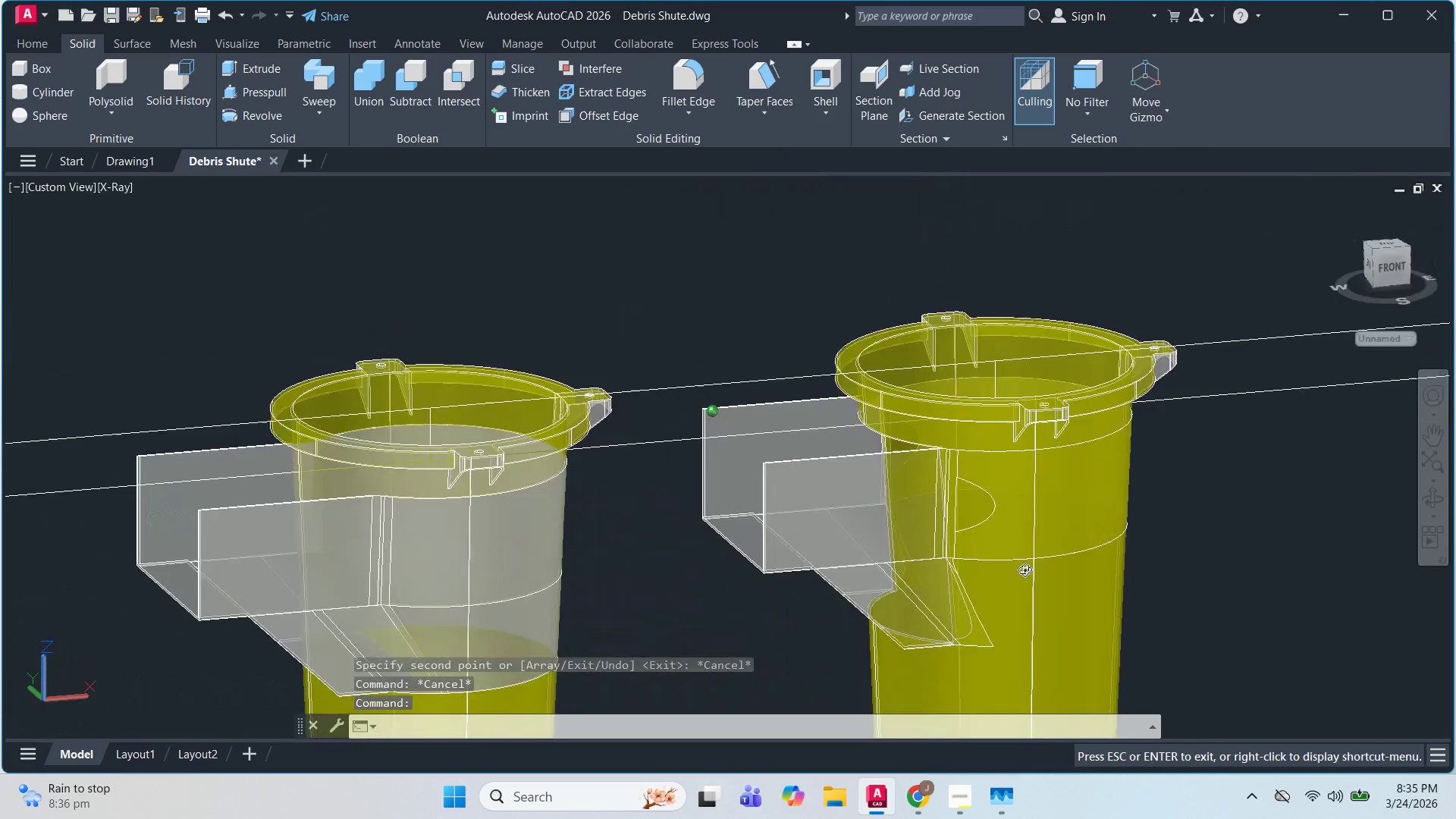 
hold_key(key=ShiftLeft, duration=1.51)
 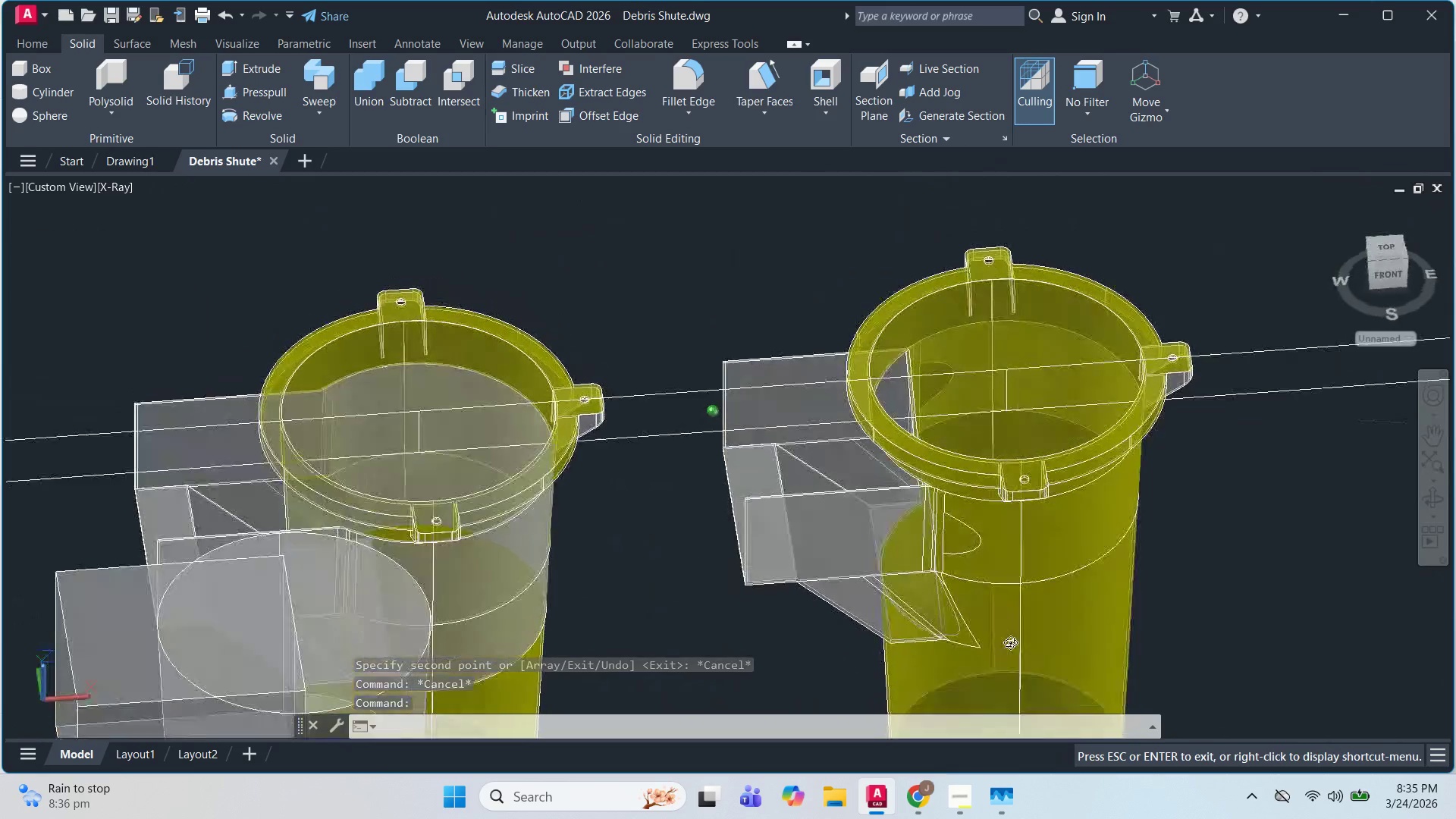 
hold_key(key=ShiftLeft, duration=0.78)
 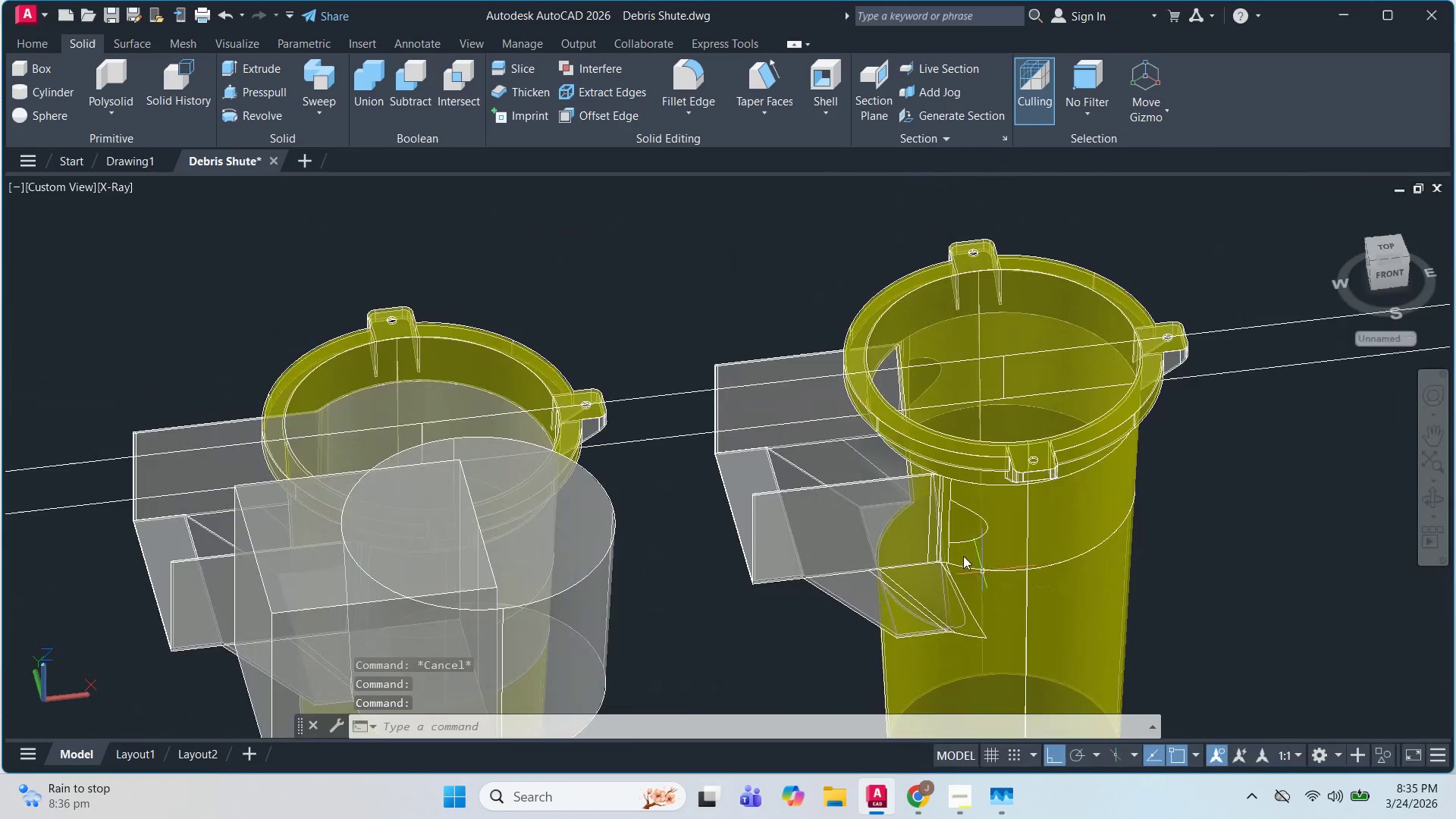 
key(Escape)
 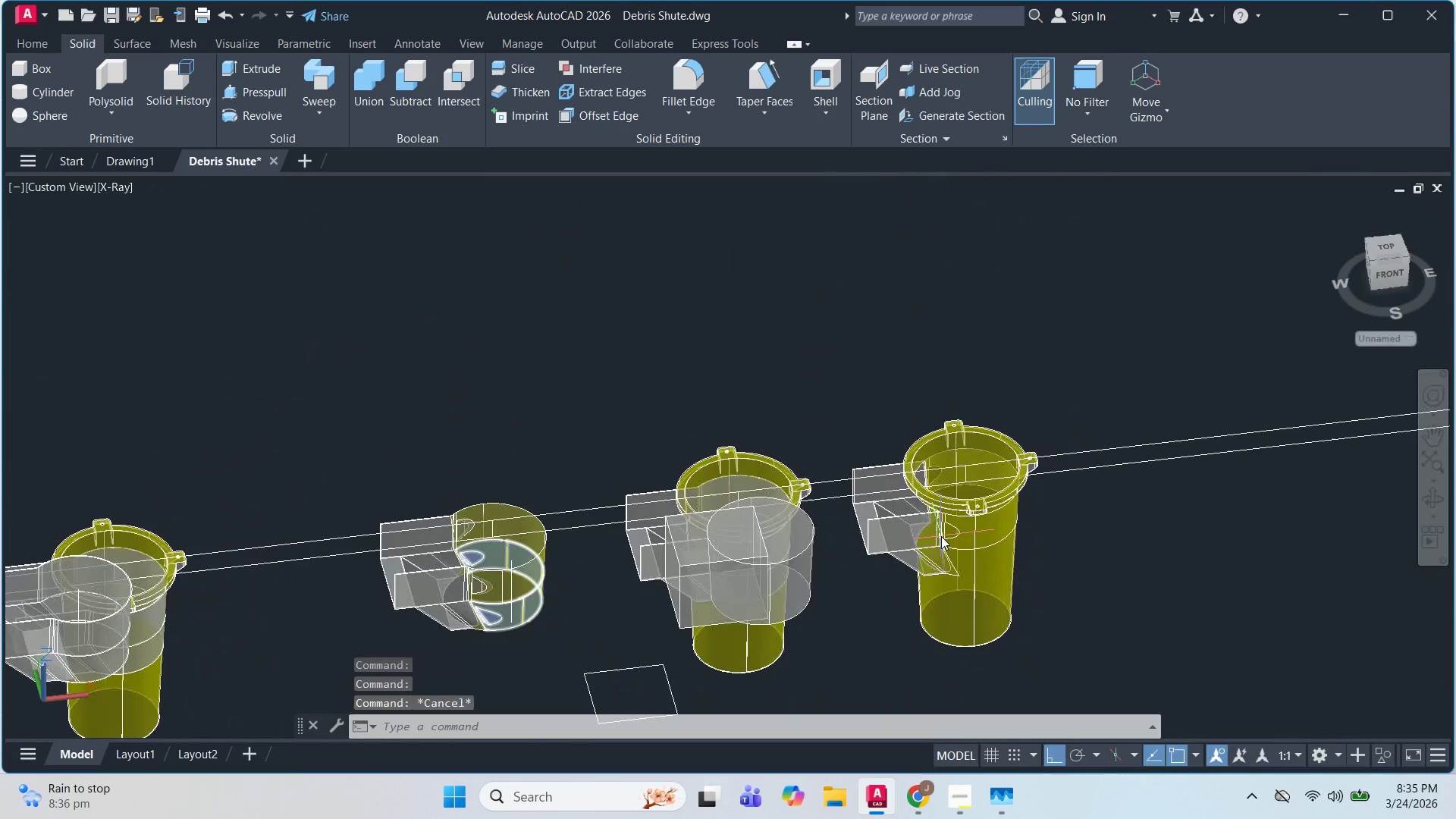 
key(Escape)
 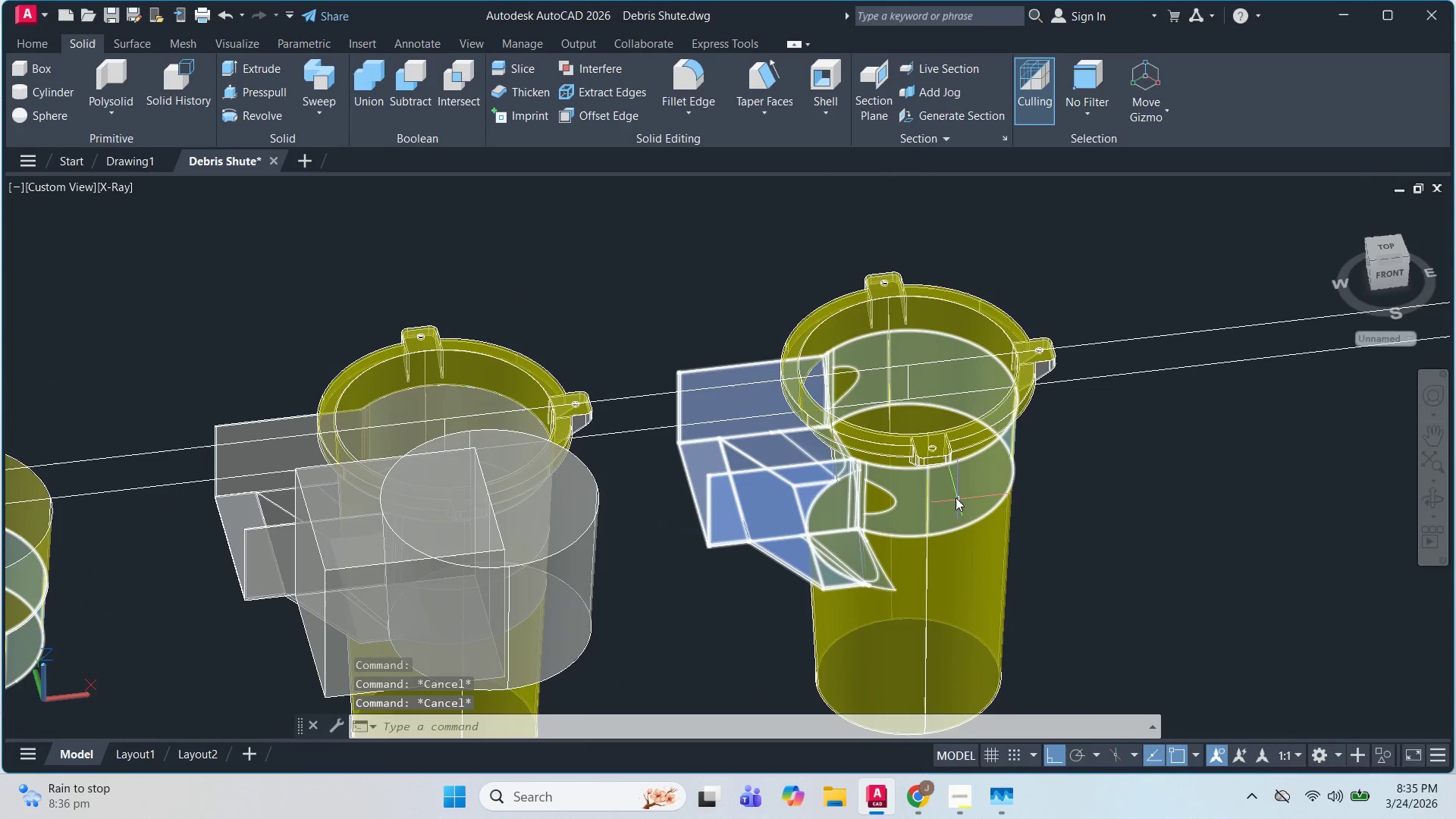 
scroll: coordinate [1021, 563], scroll_direction: none, amount: 0.0
 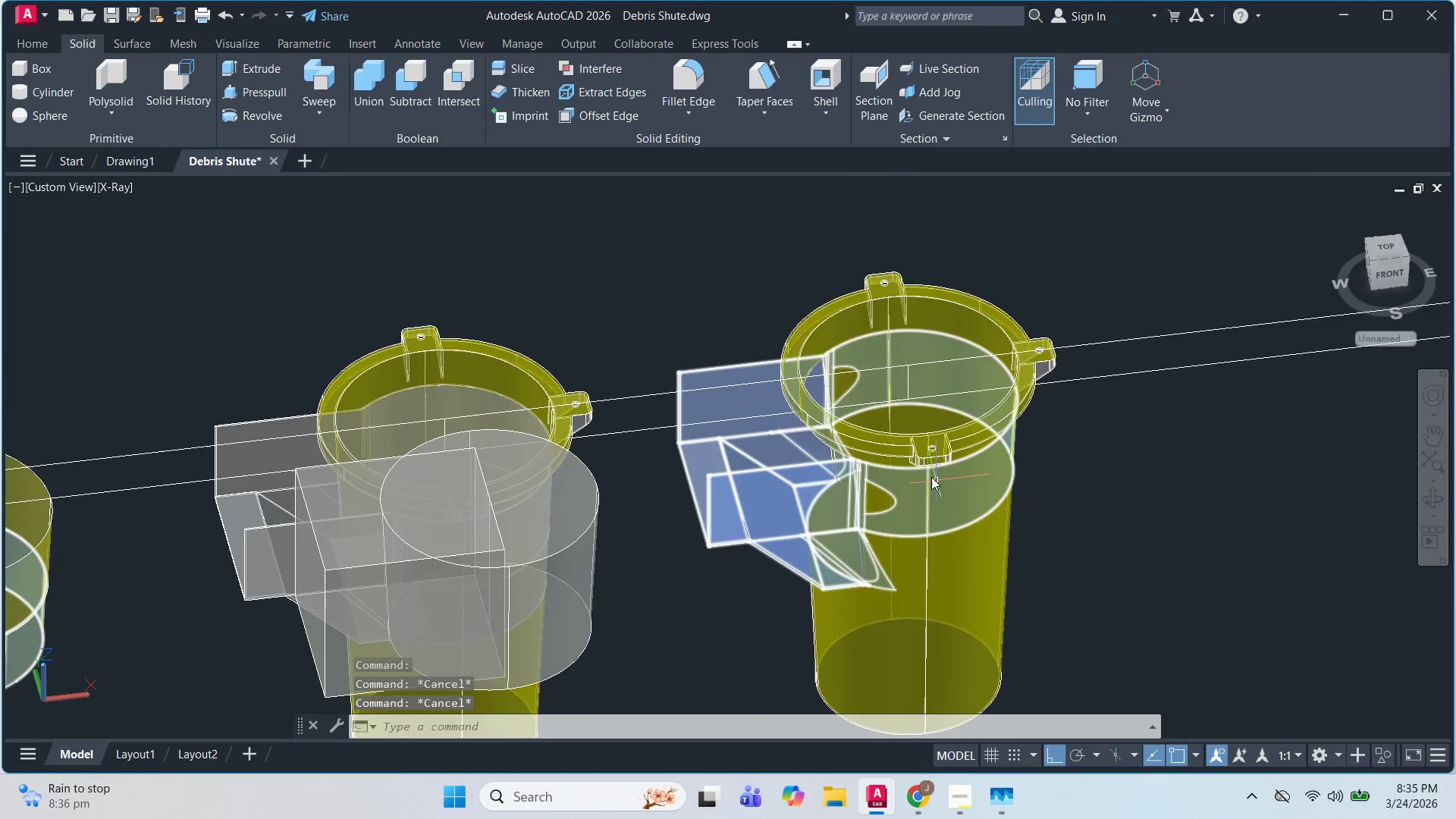 
key(Escape)
 